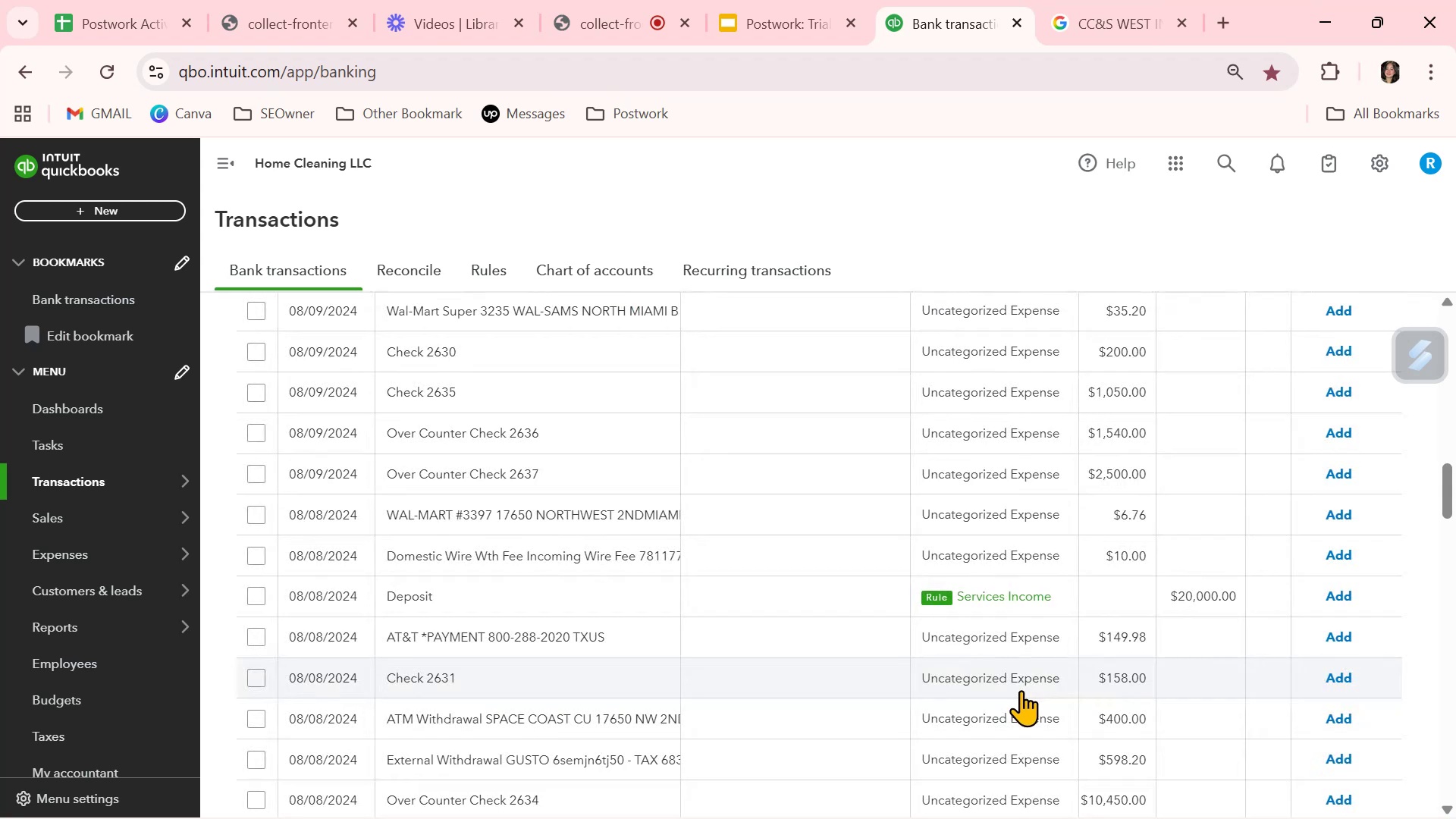 
scroll: coordinate [1018, 695], scroll_direction: down, amount: 2.0
 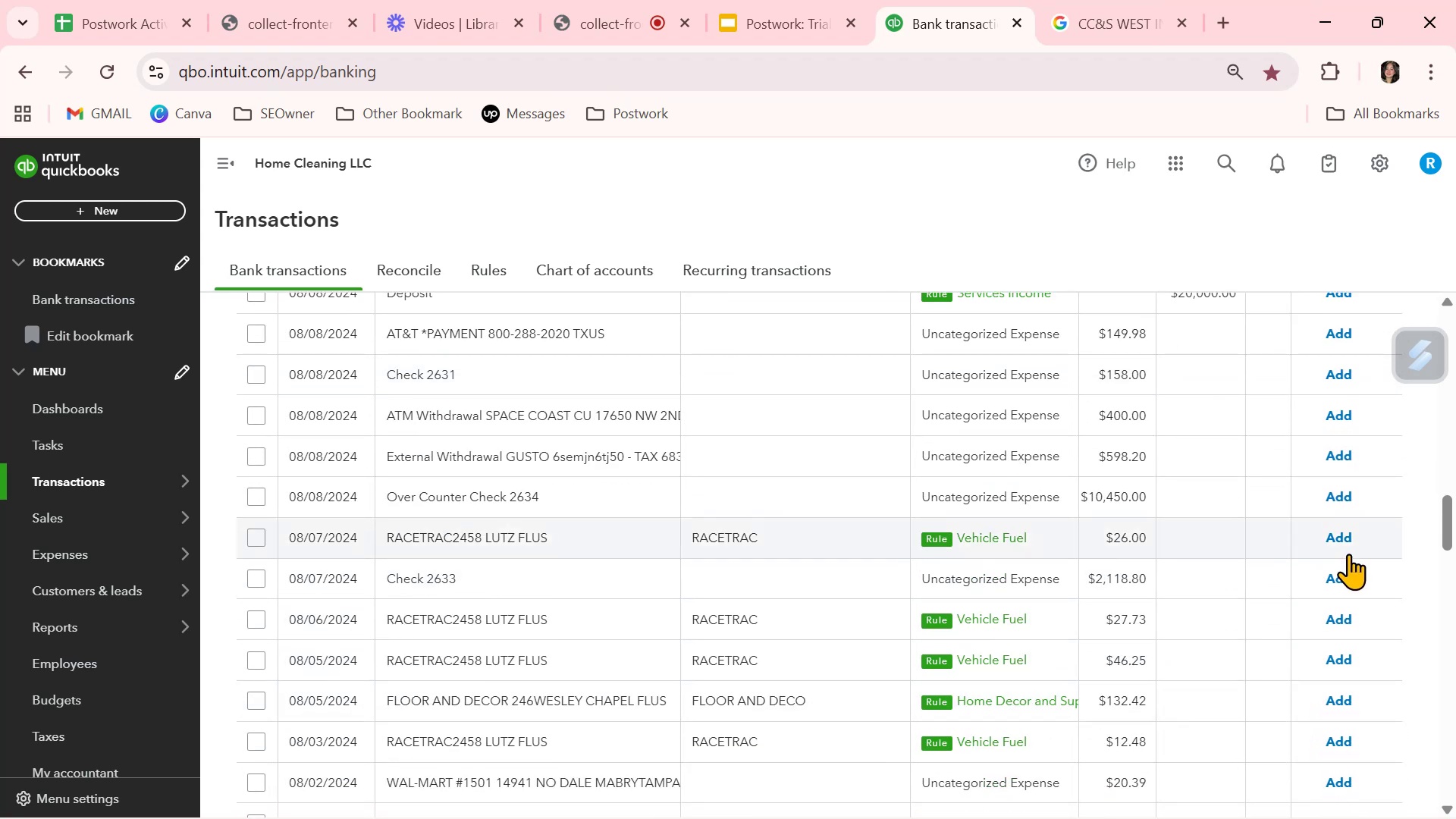 
left_click([1343, 536])
 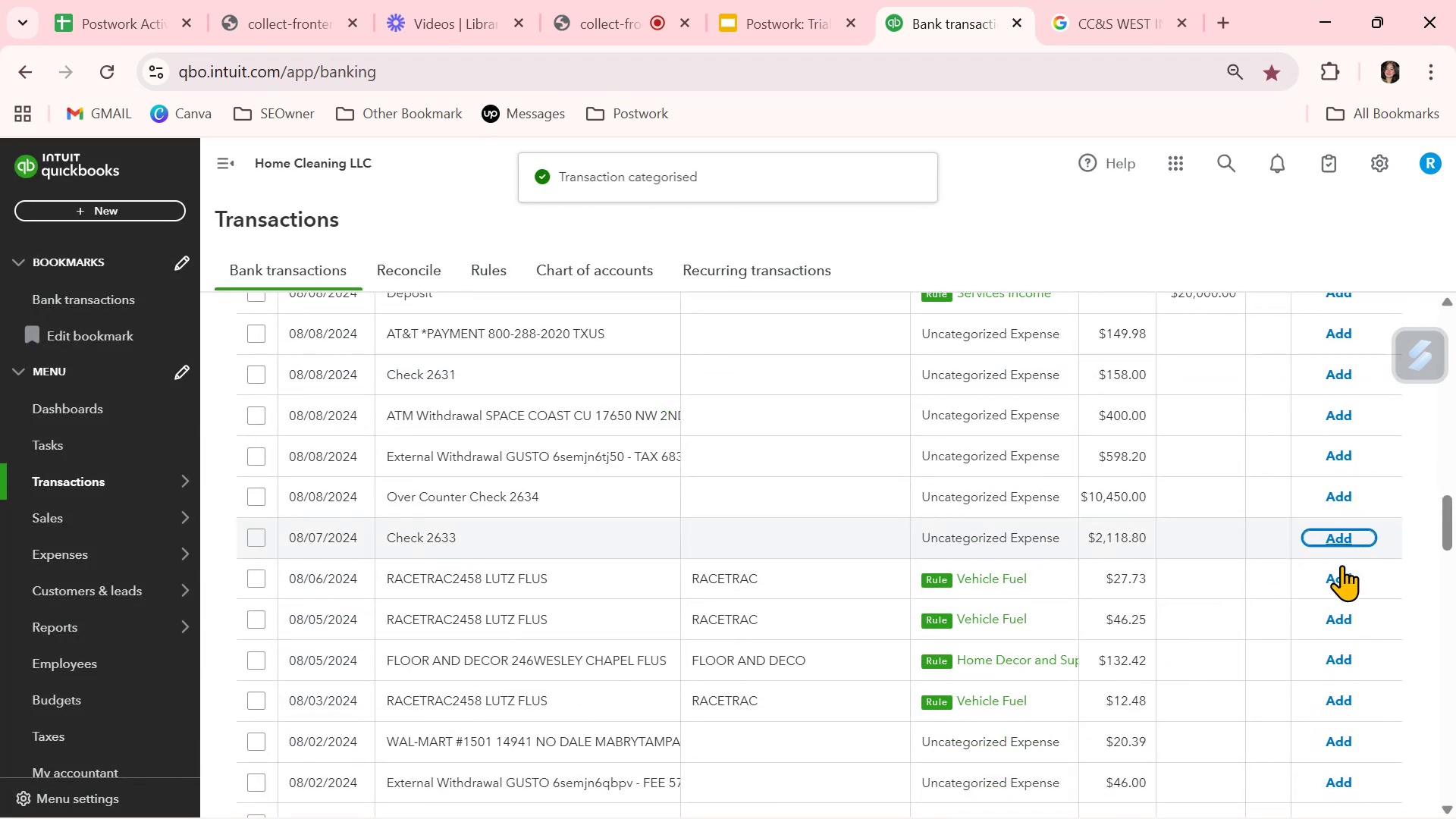 
left_click([1347, 573])
 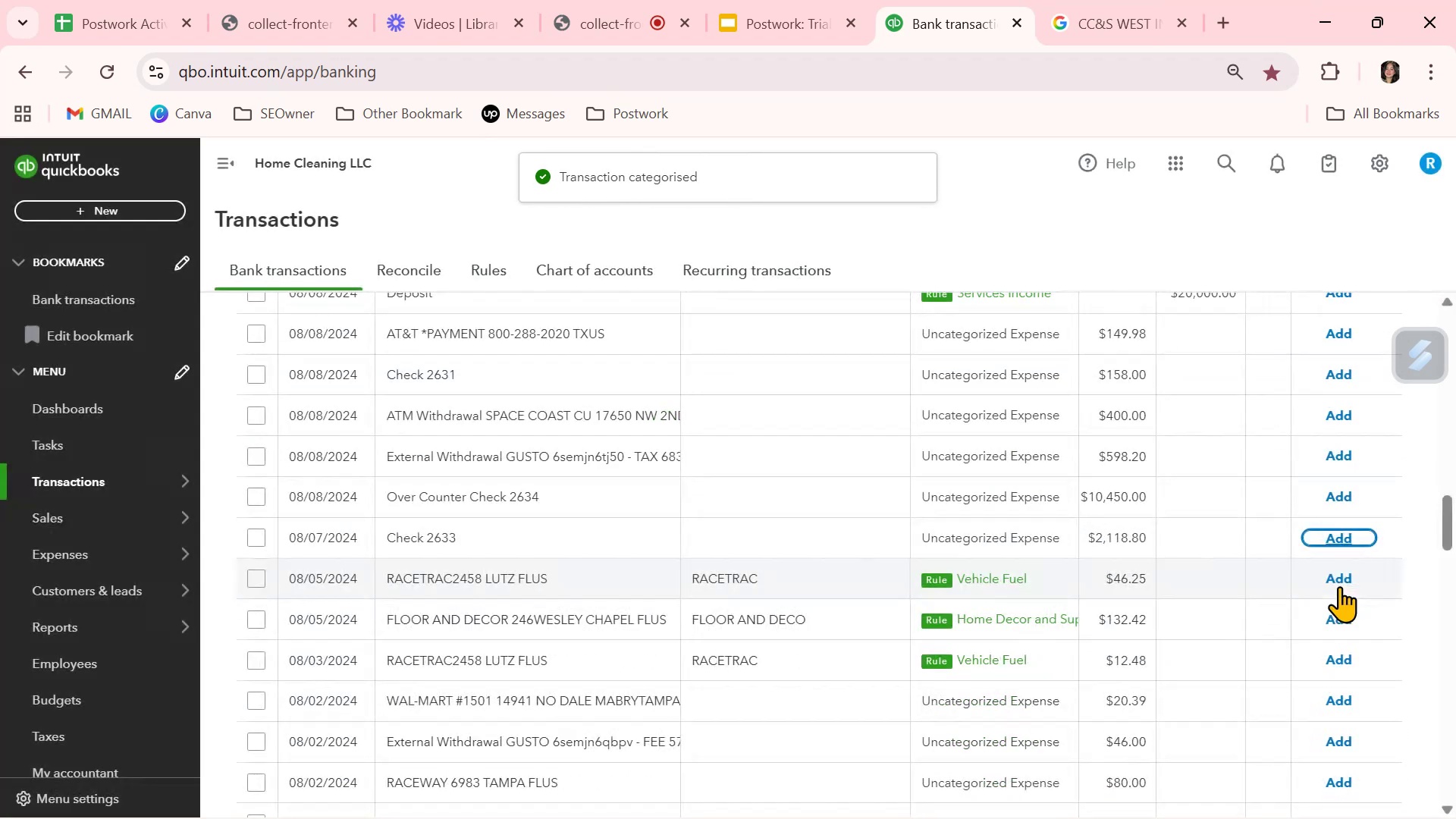 
left_click([1339, 579])
 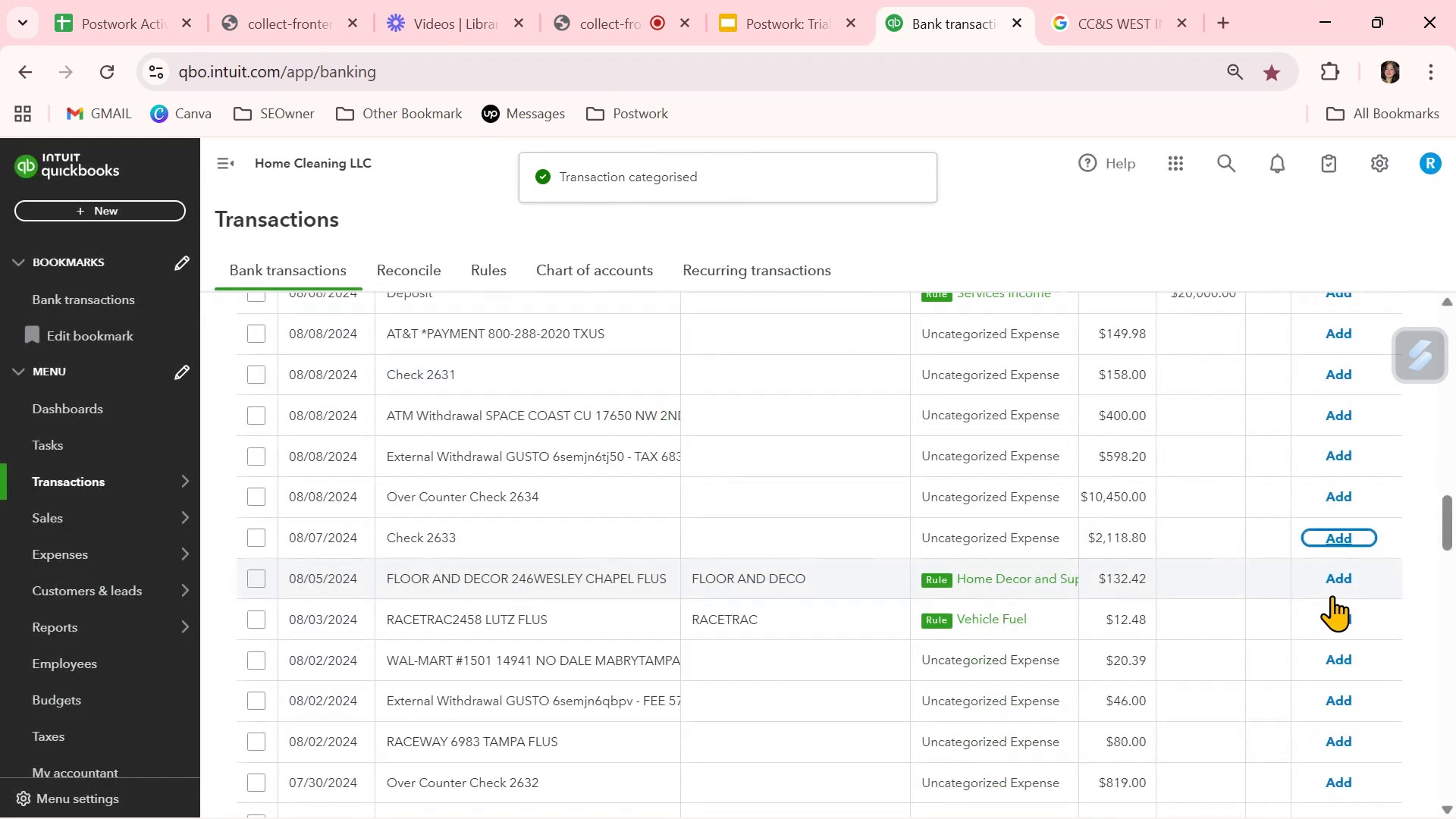 
left_click([1332, 578])
 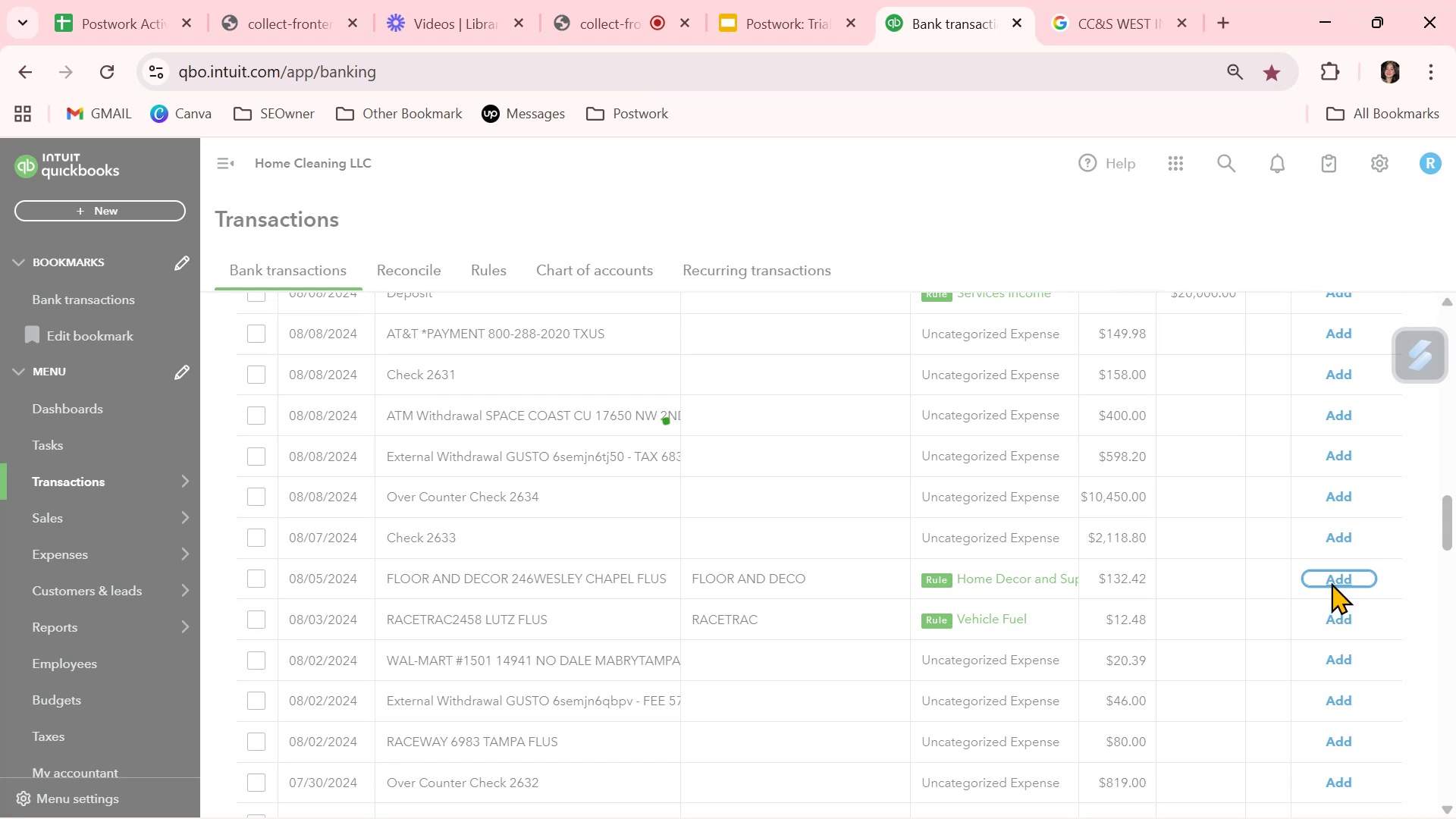 
left_click([1332, 580])
 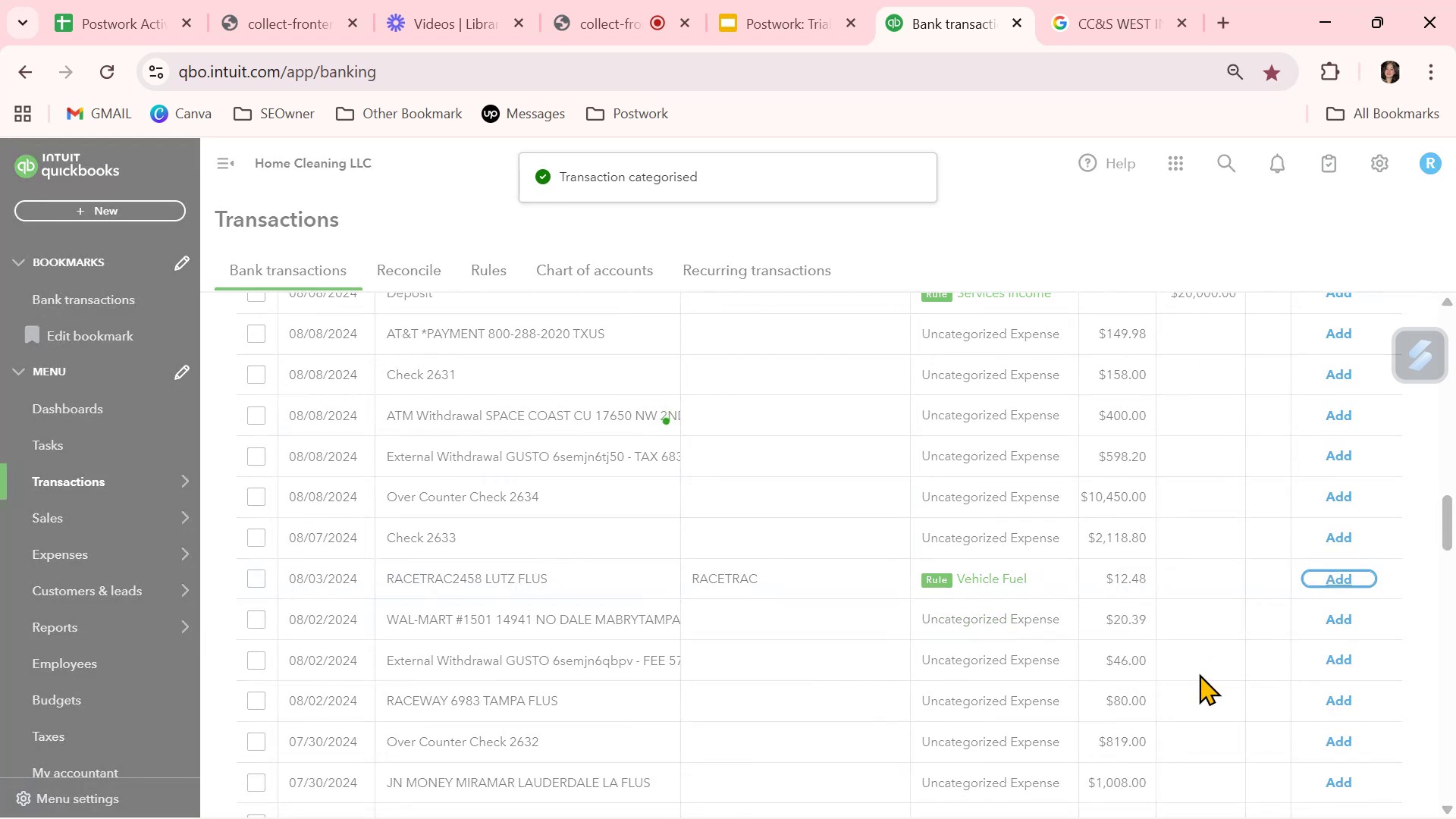 
scroll: coordinate [1199, 673], scroll_direction: down, amount: 4.0
 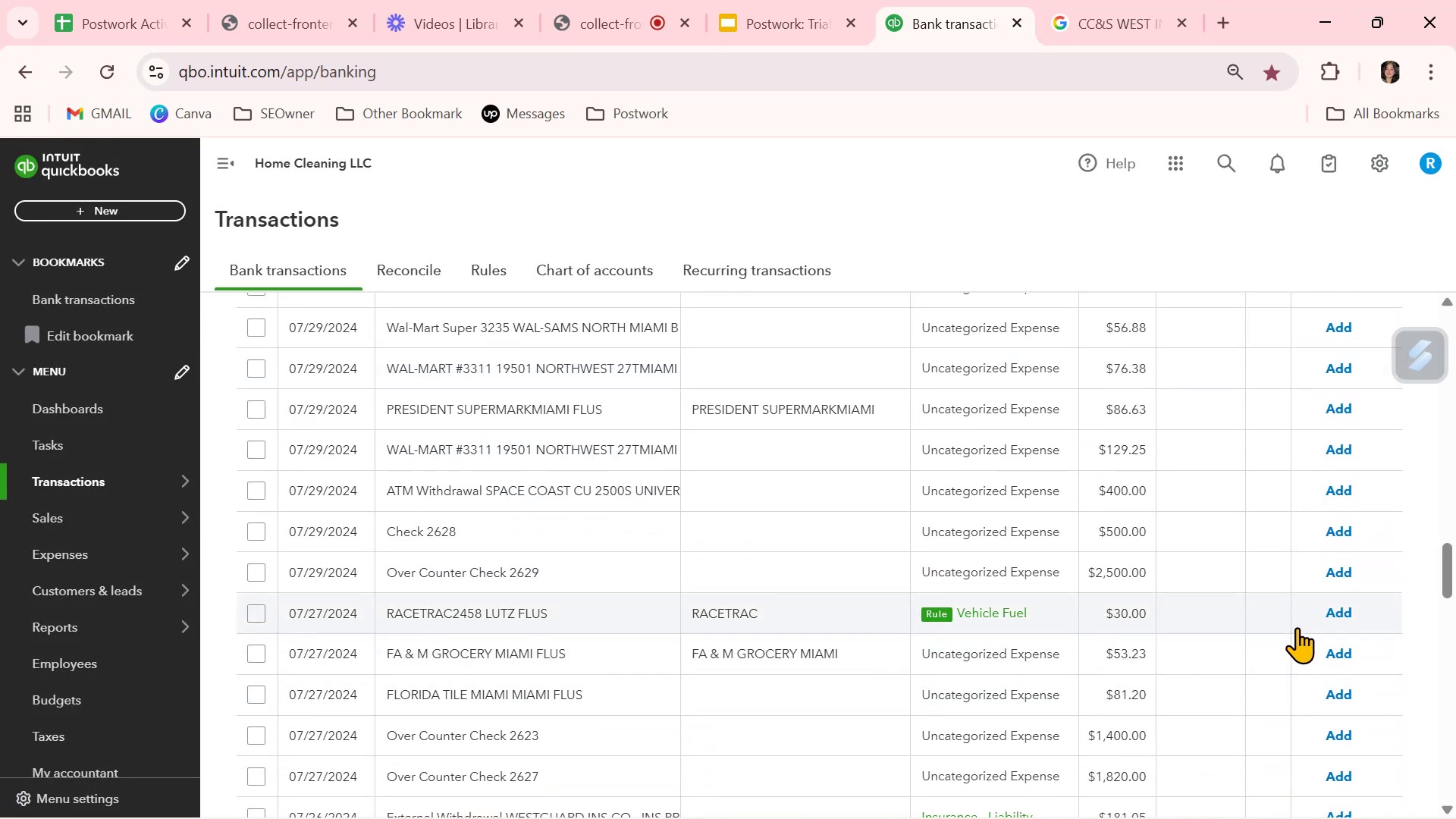 
left_click([1337, 613])
 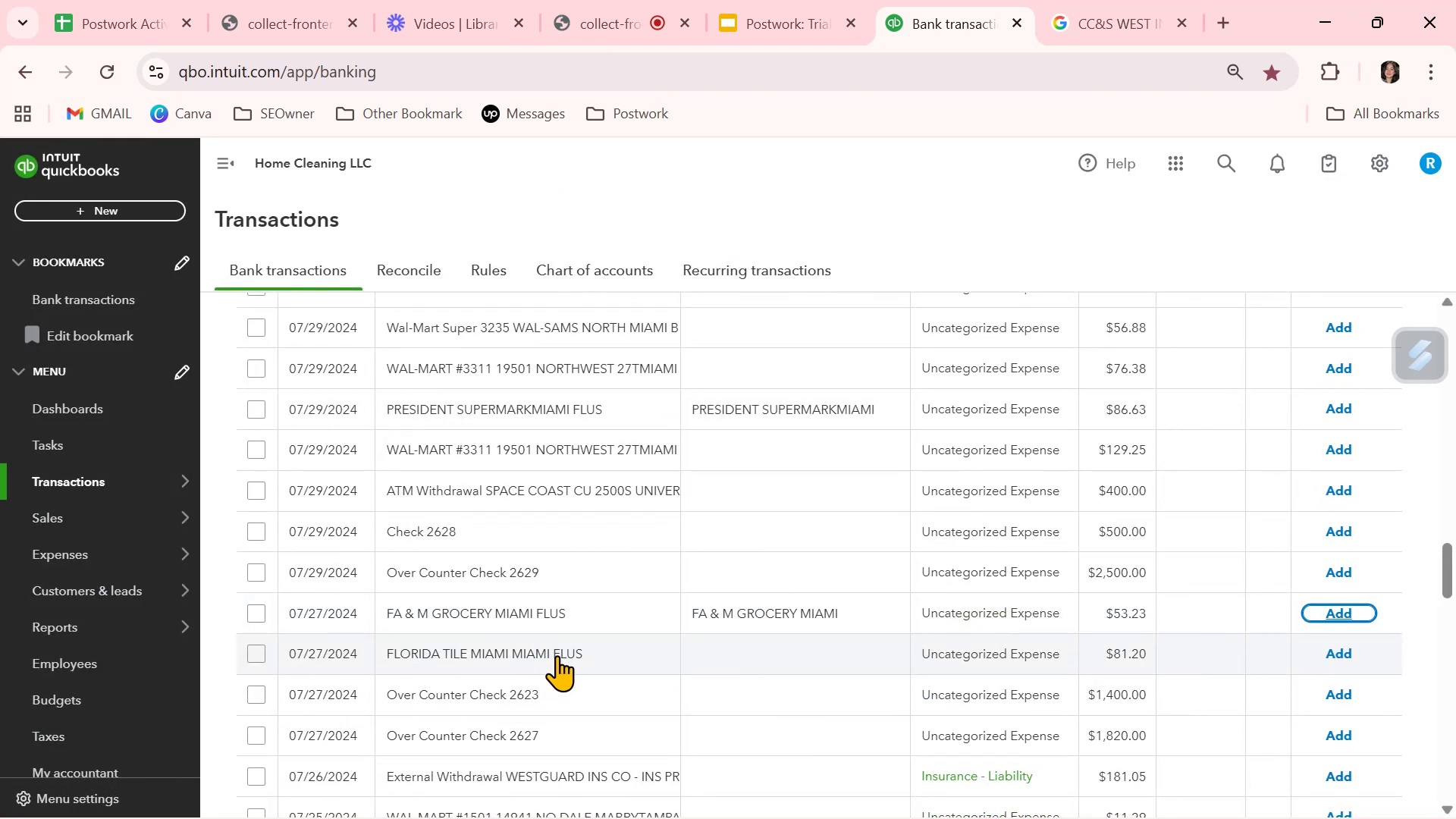 
wait(7.82)
 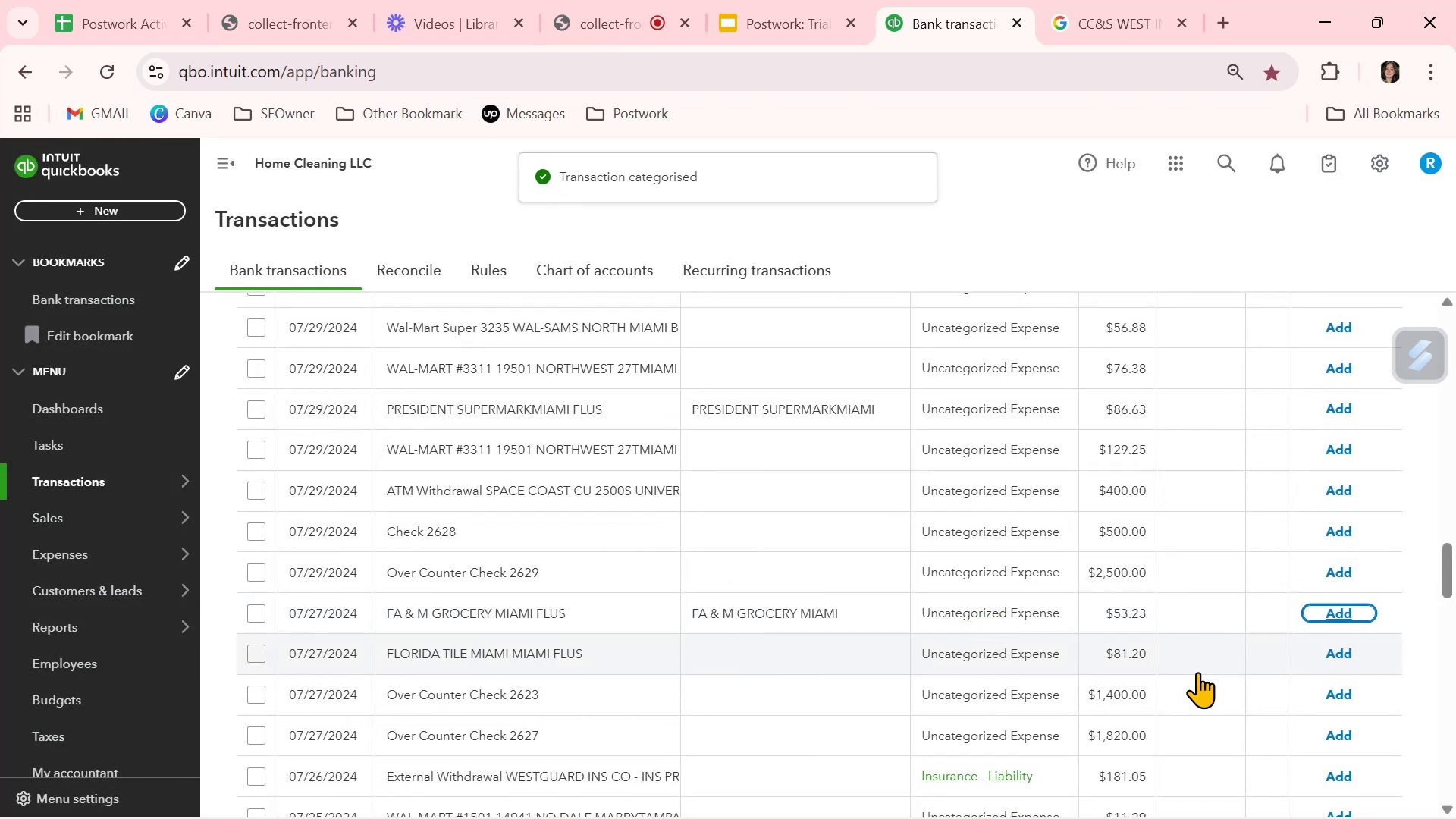 
left_click([736, 656])
 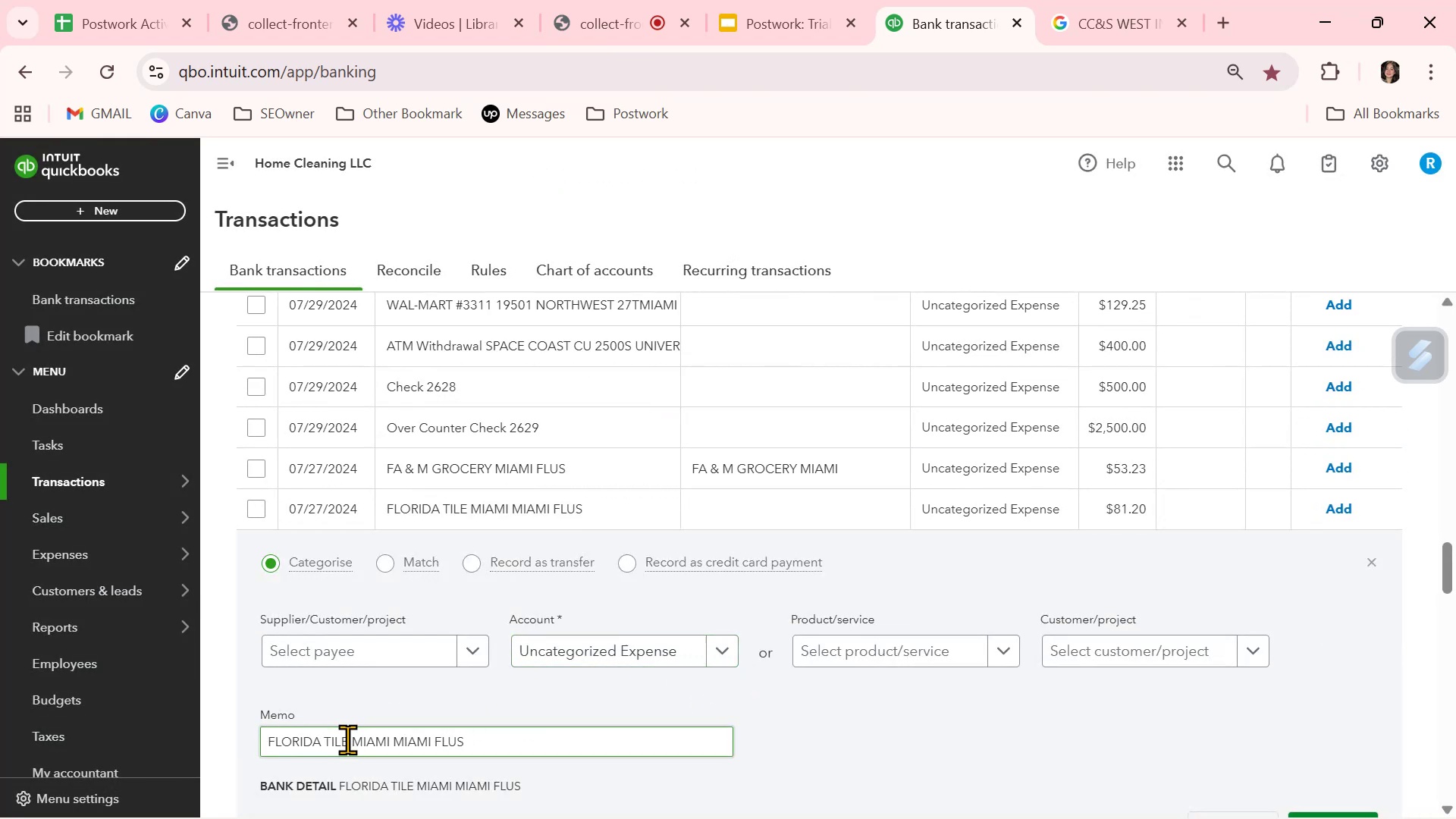 
left_click_drag(start_coordinate=[347, 742], to_coordinate=[221, 745])
 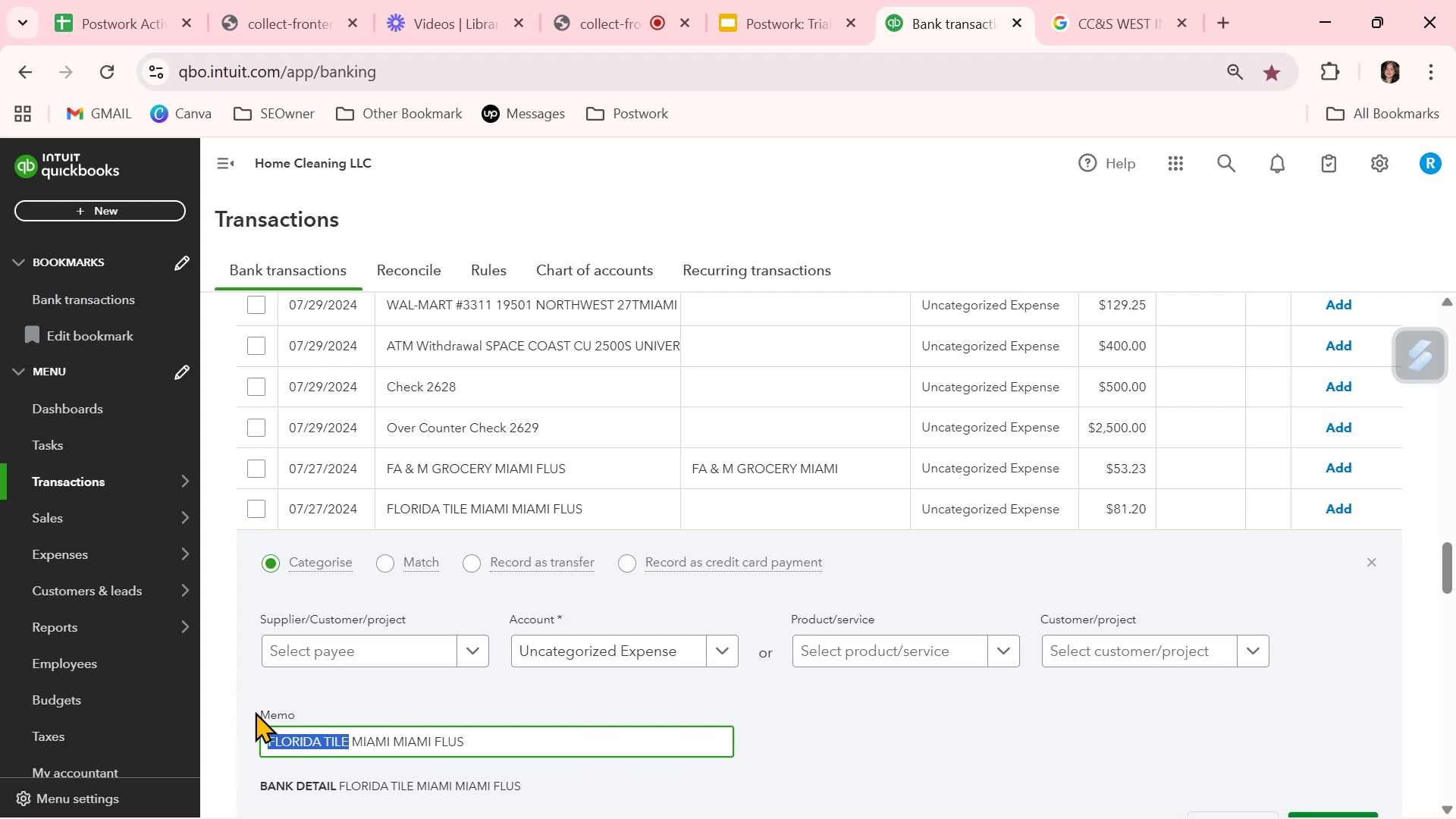 
key(Control+ControlLeft)
 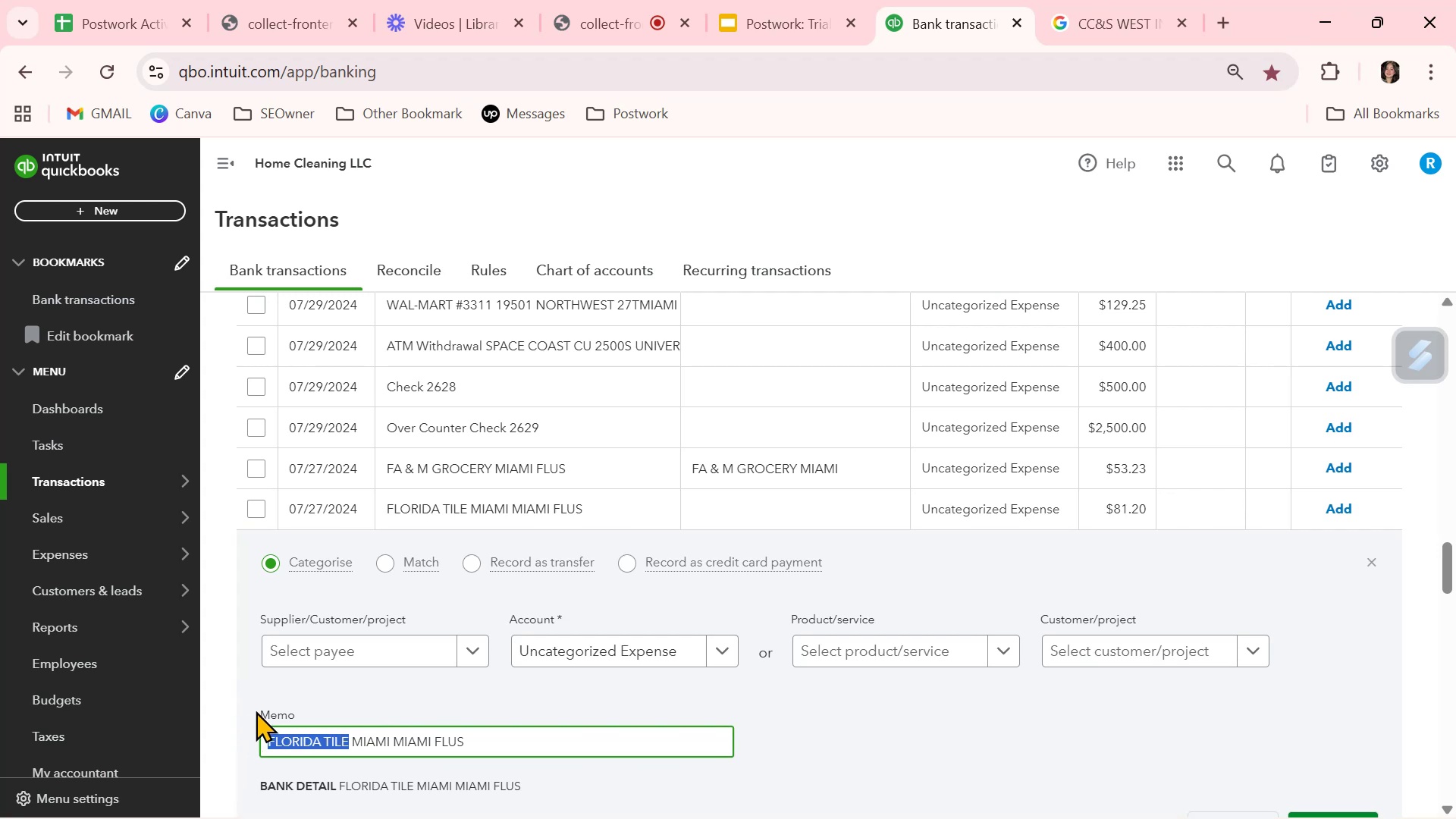 
key(Control+C)
 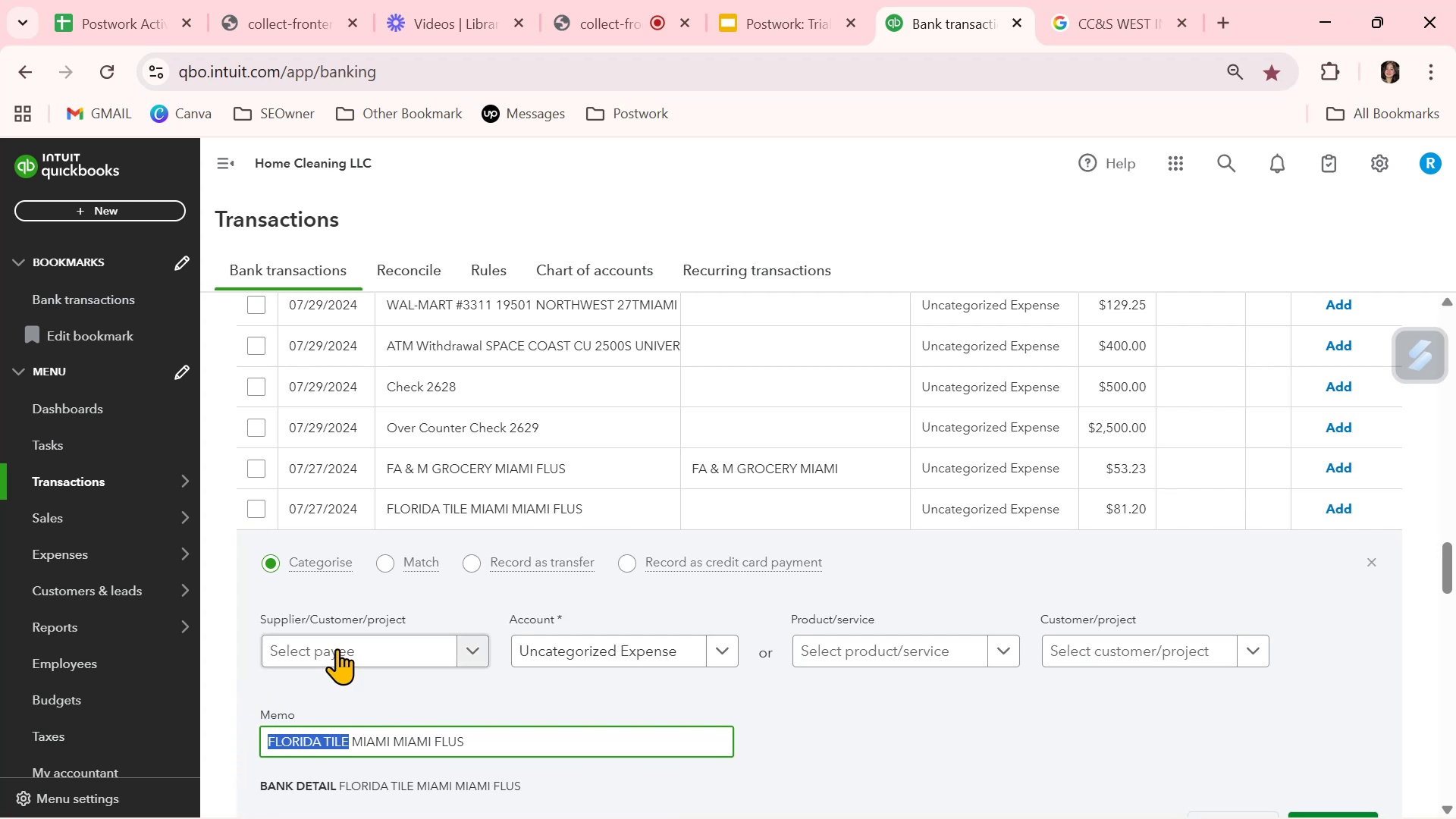 
left_click([342, 645])
 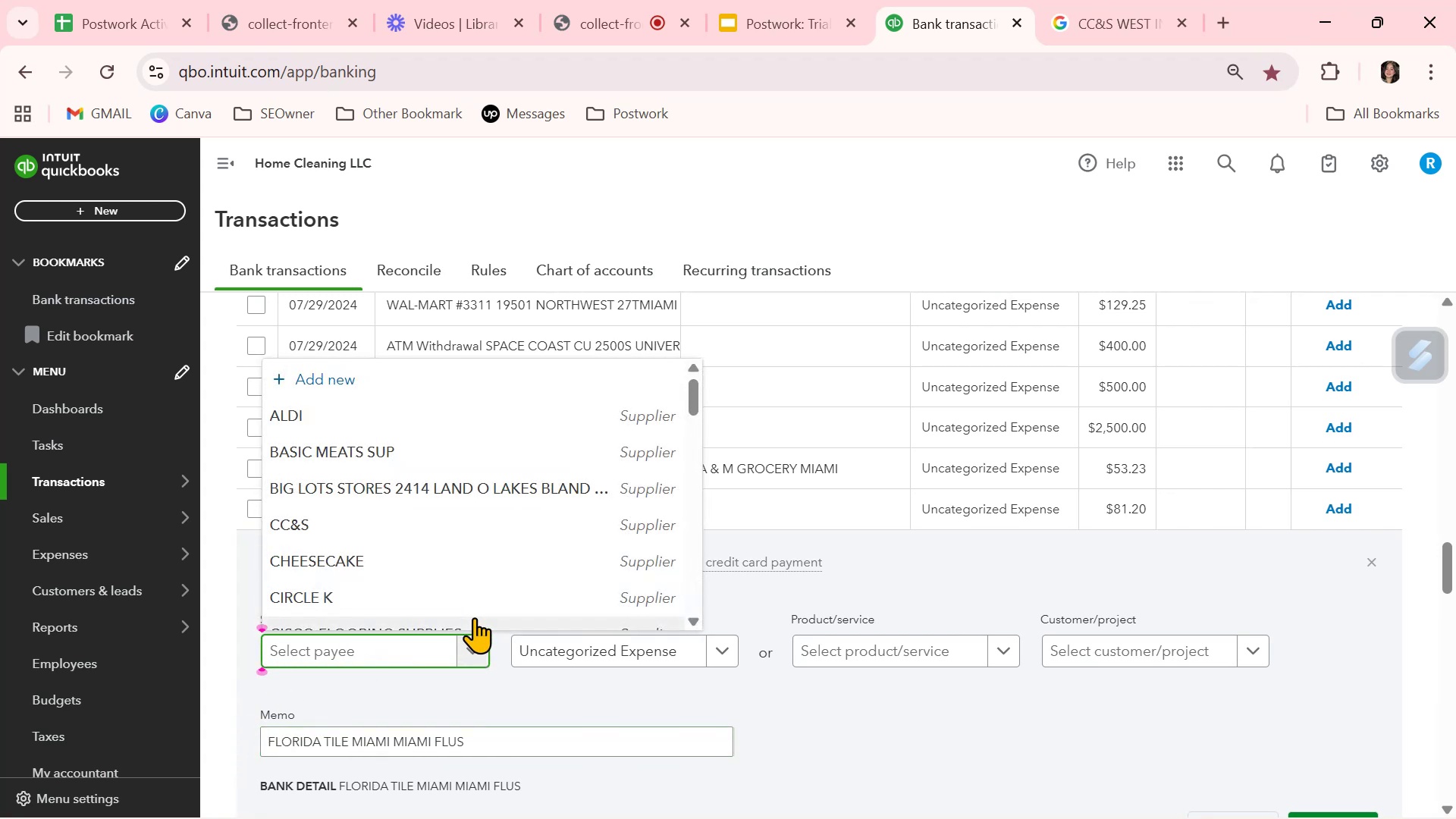 
key(Control+ControlLeft)
 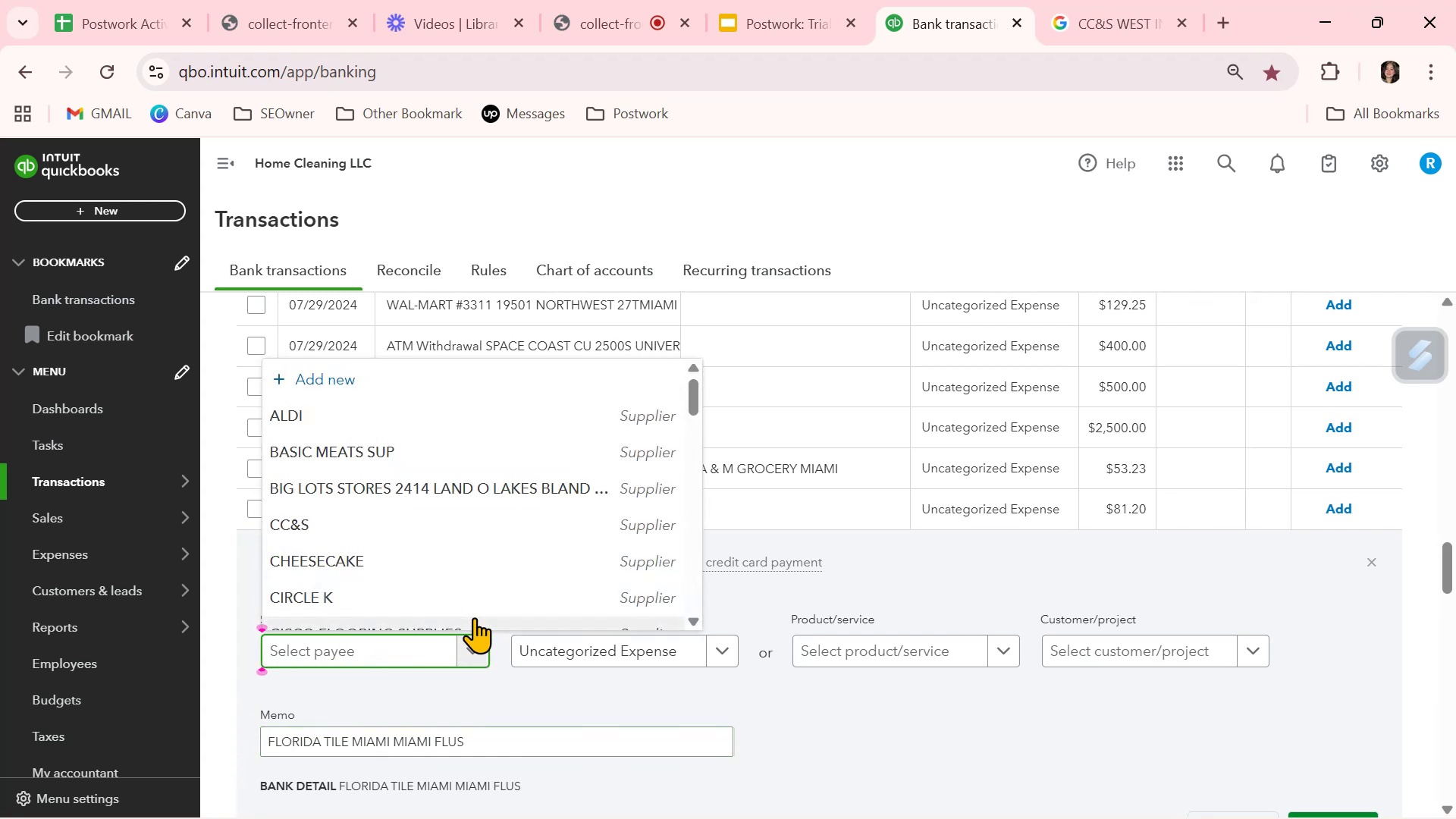 
key(Control+V)
 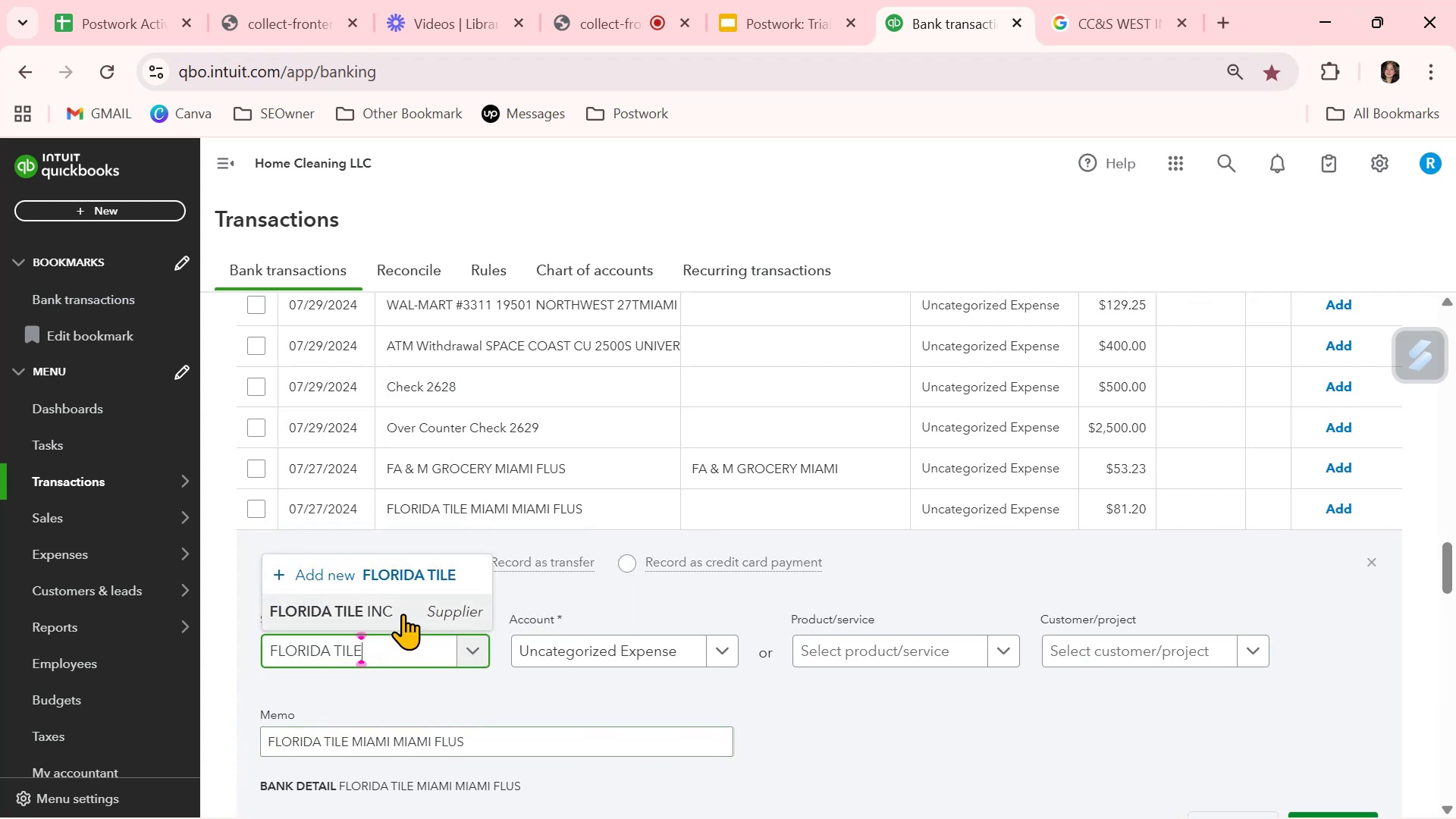 
wait(9.47)
 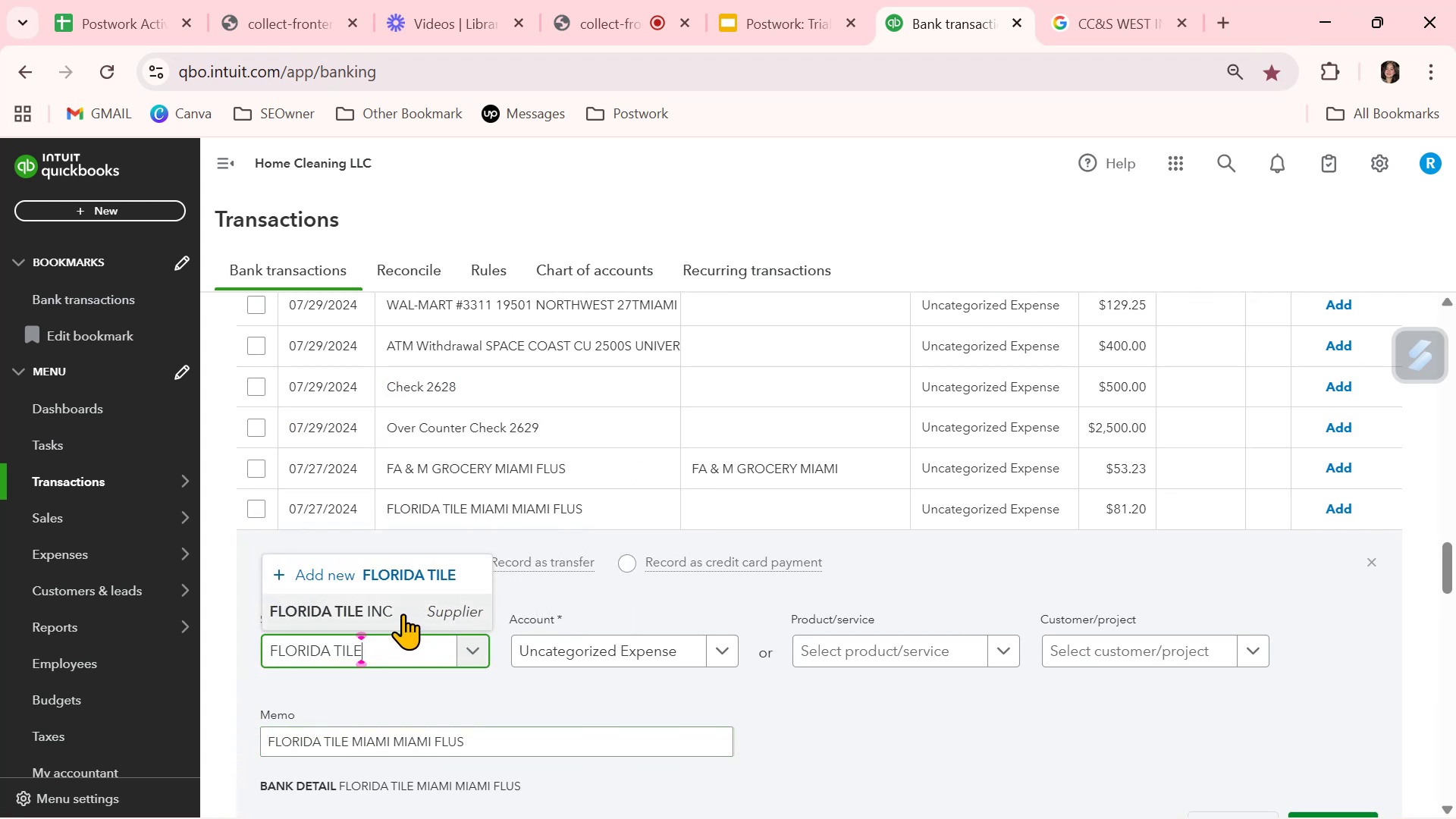 
left_click([405, 612])
 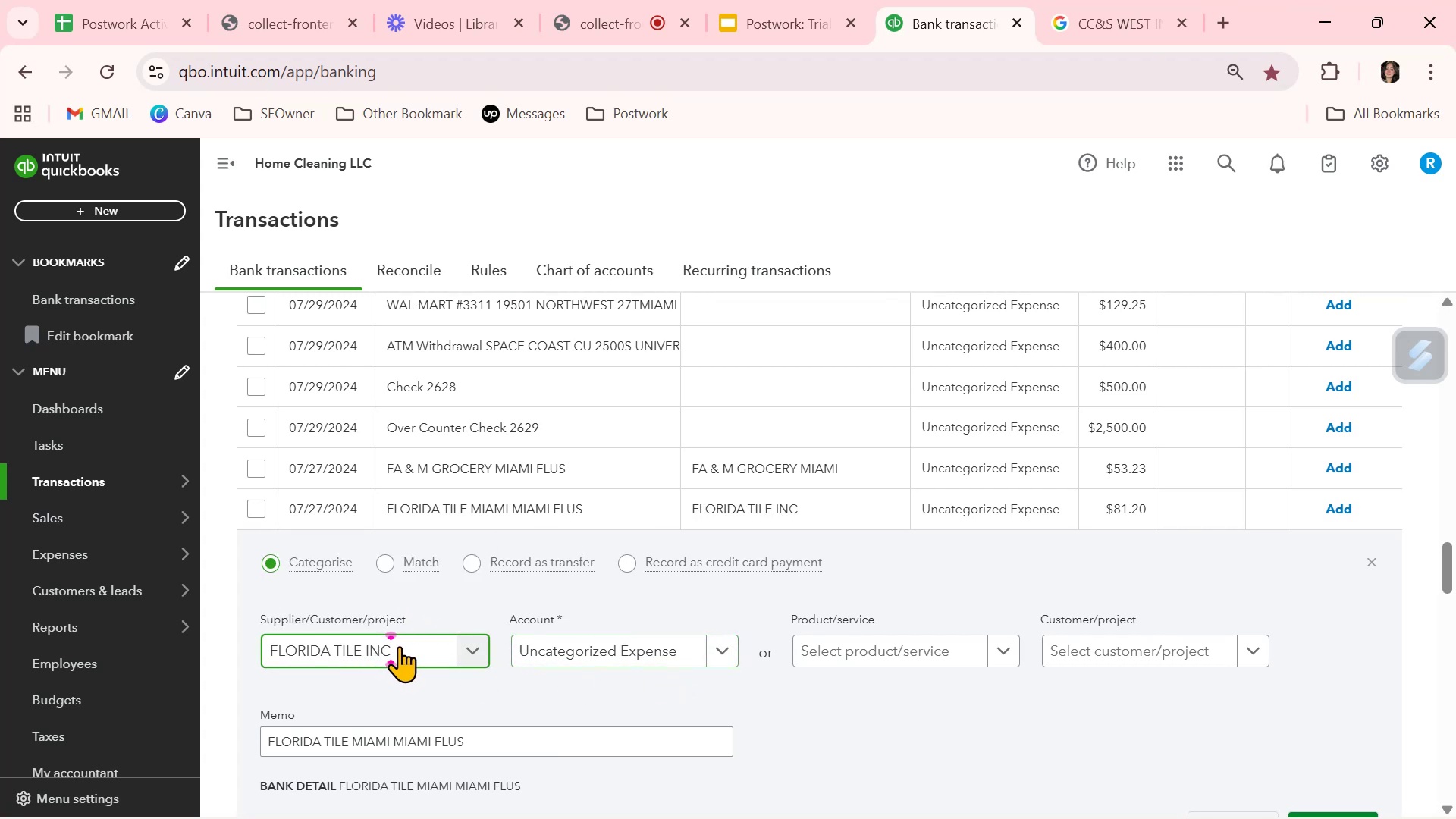 
key(Backspace)
 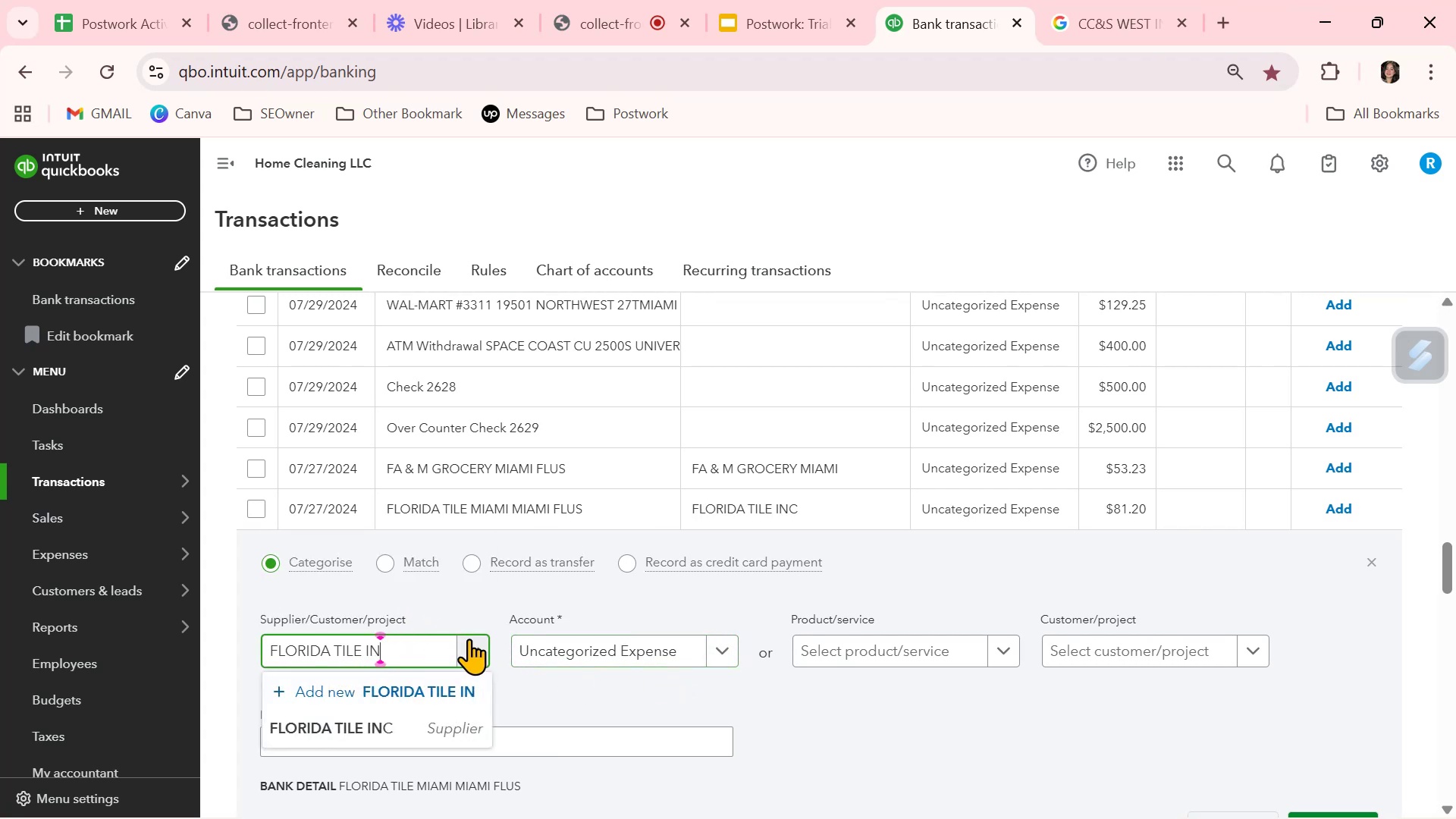 
key(Backspace)
 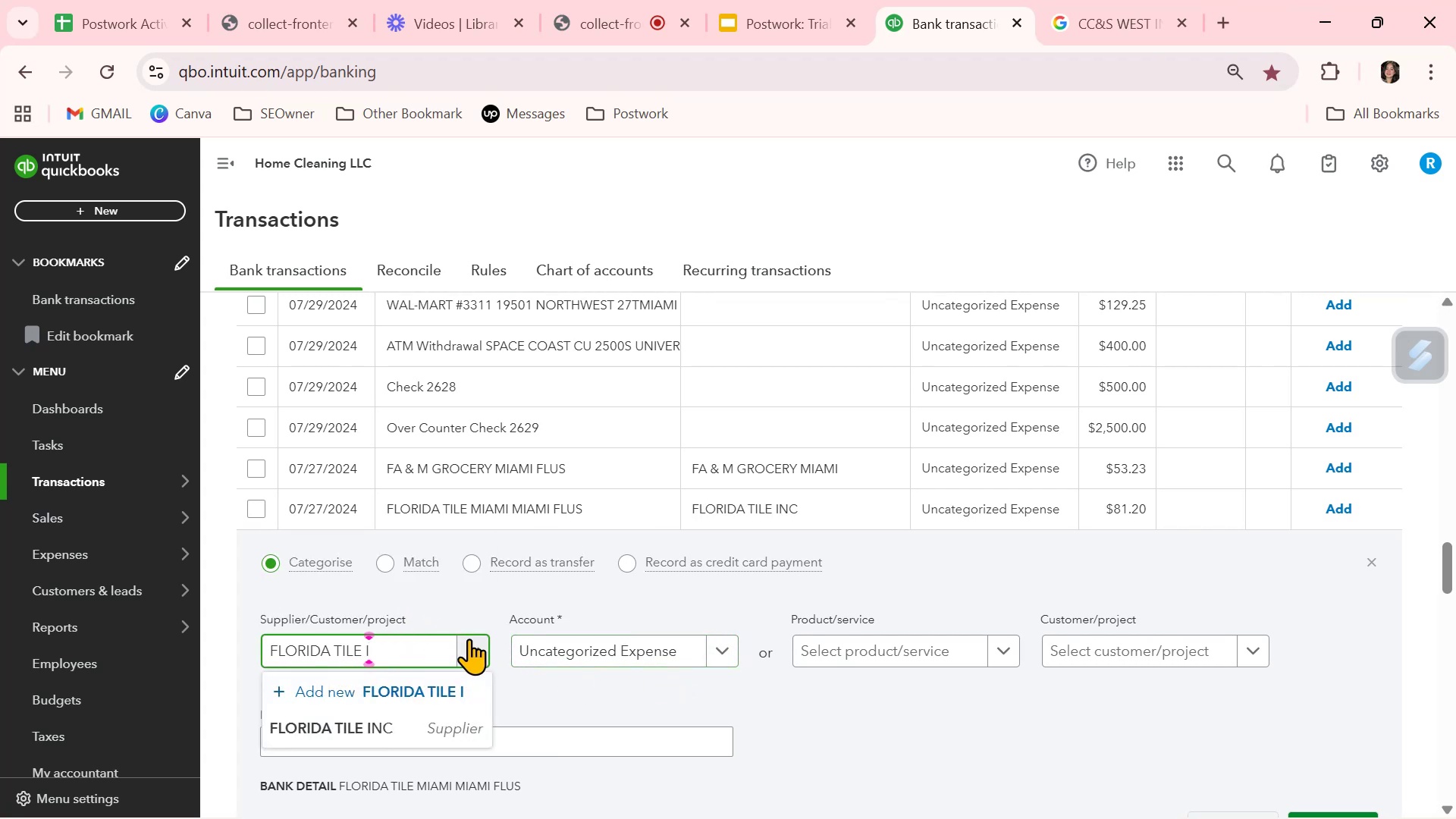 
key(Backspace)
 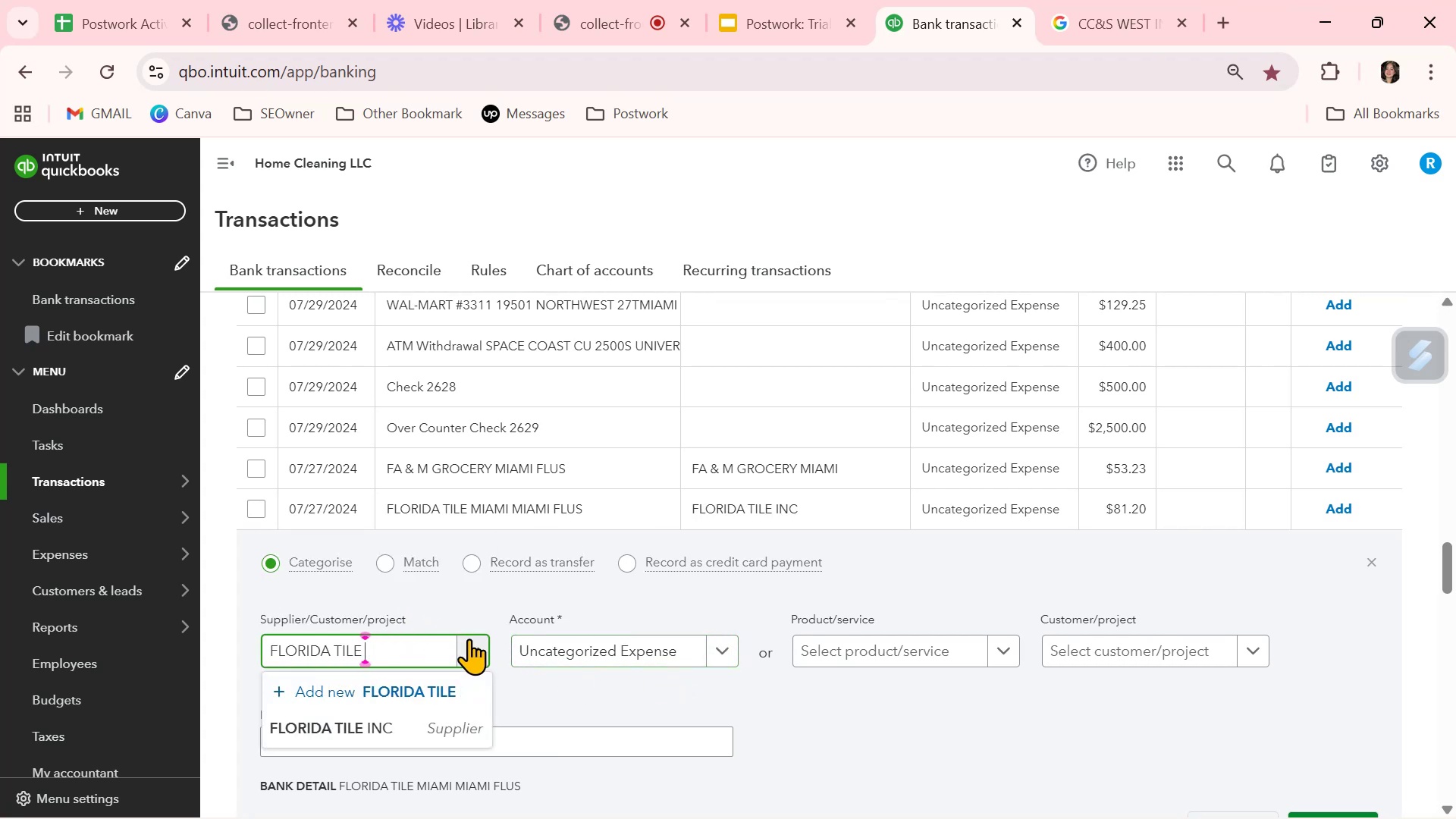 
key(Backspace)
 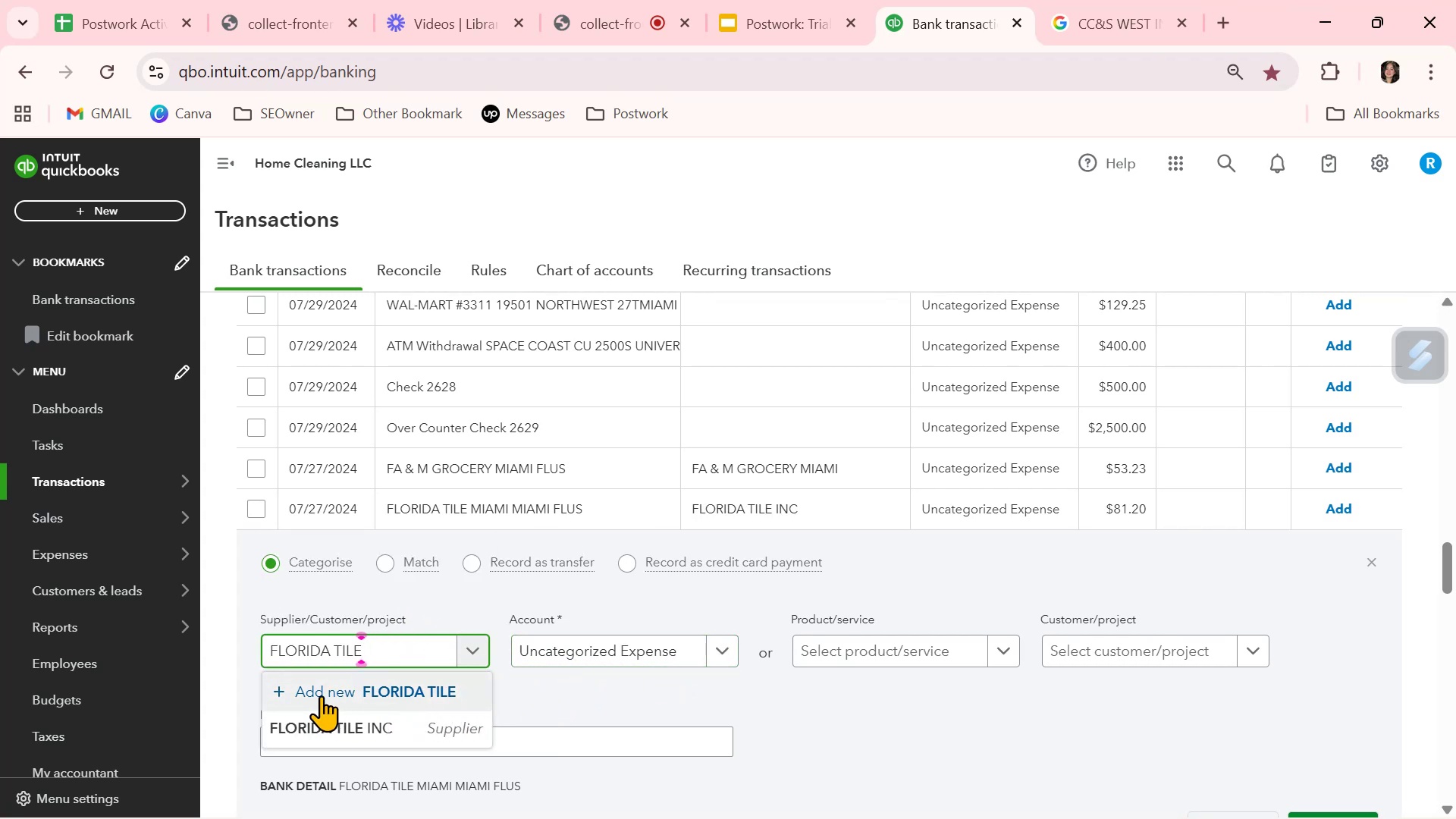 
left_click([318, 692])
 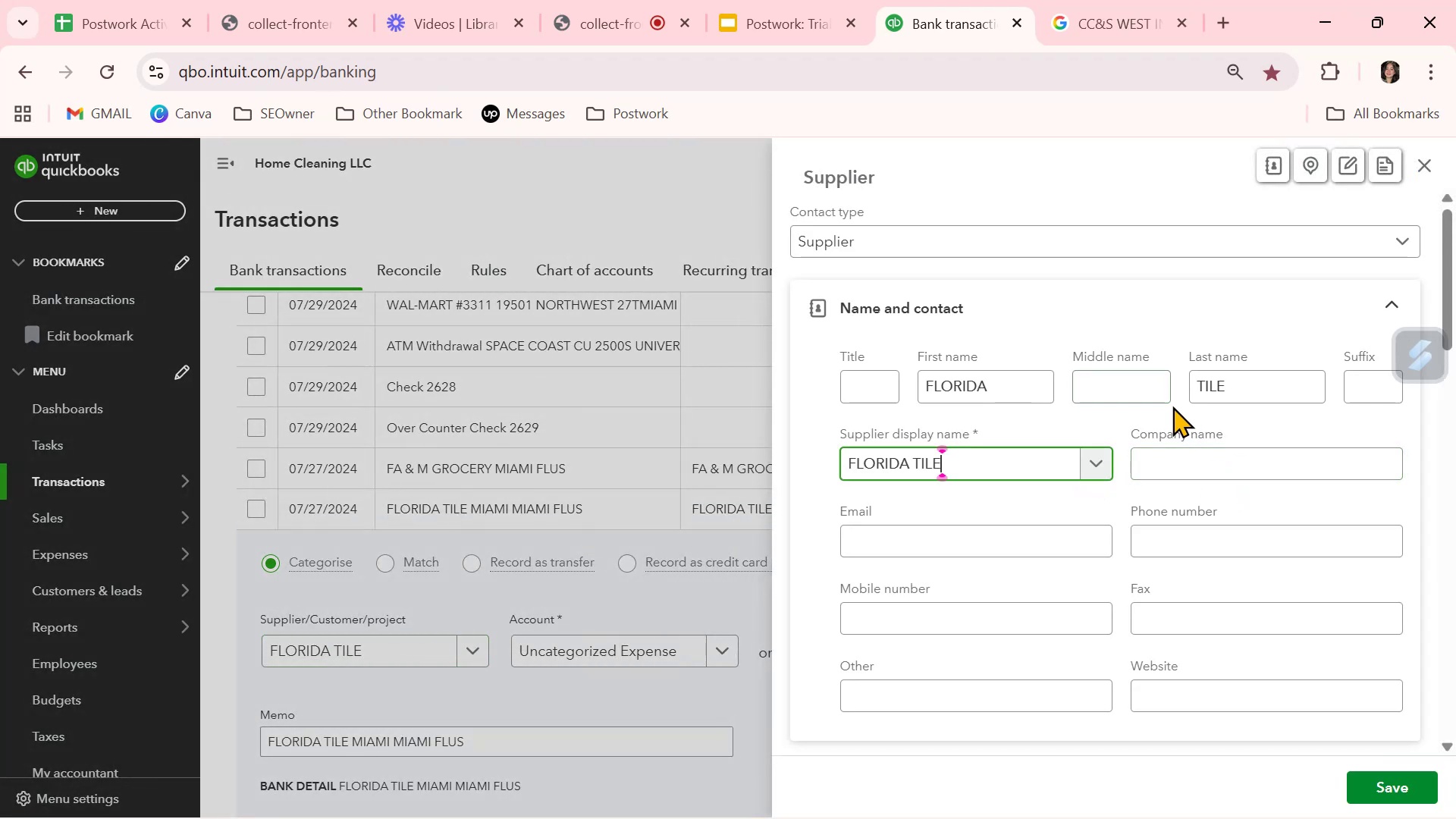 
left_click_drag(start_coordinate=[1227, 391], to_coordinate=[1162, 397])
 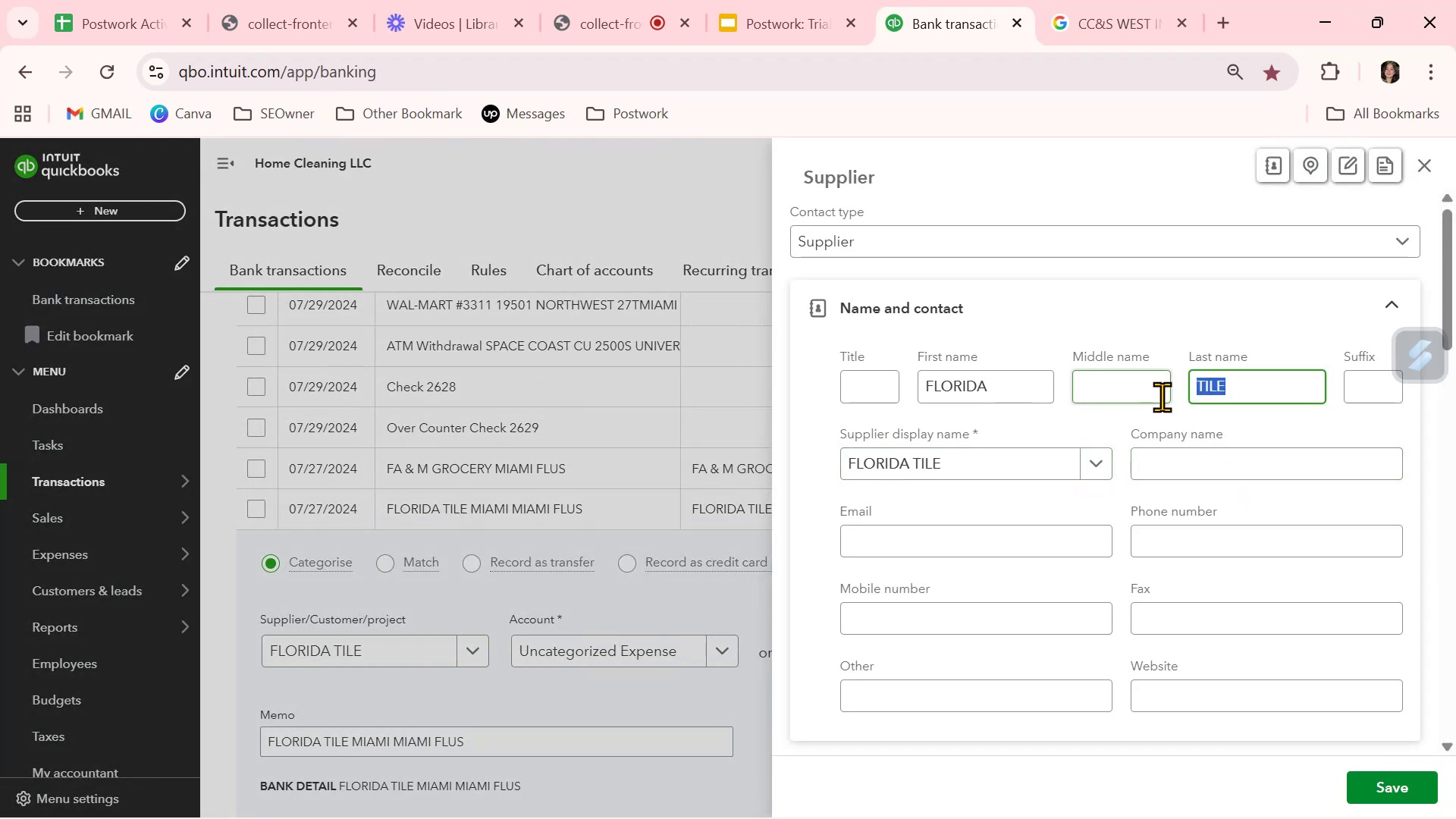 
key(Backspace)
 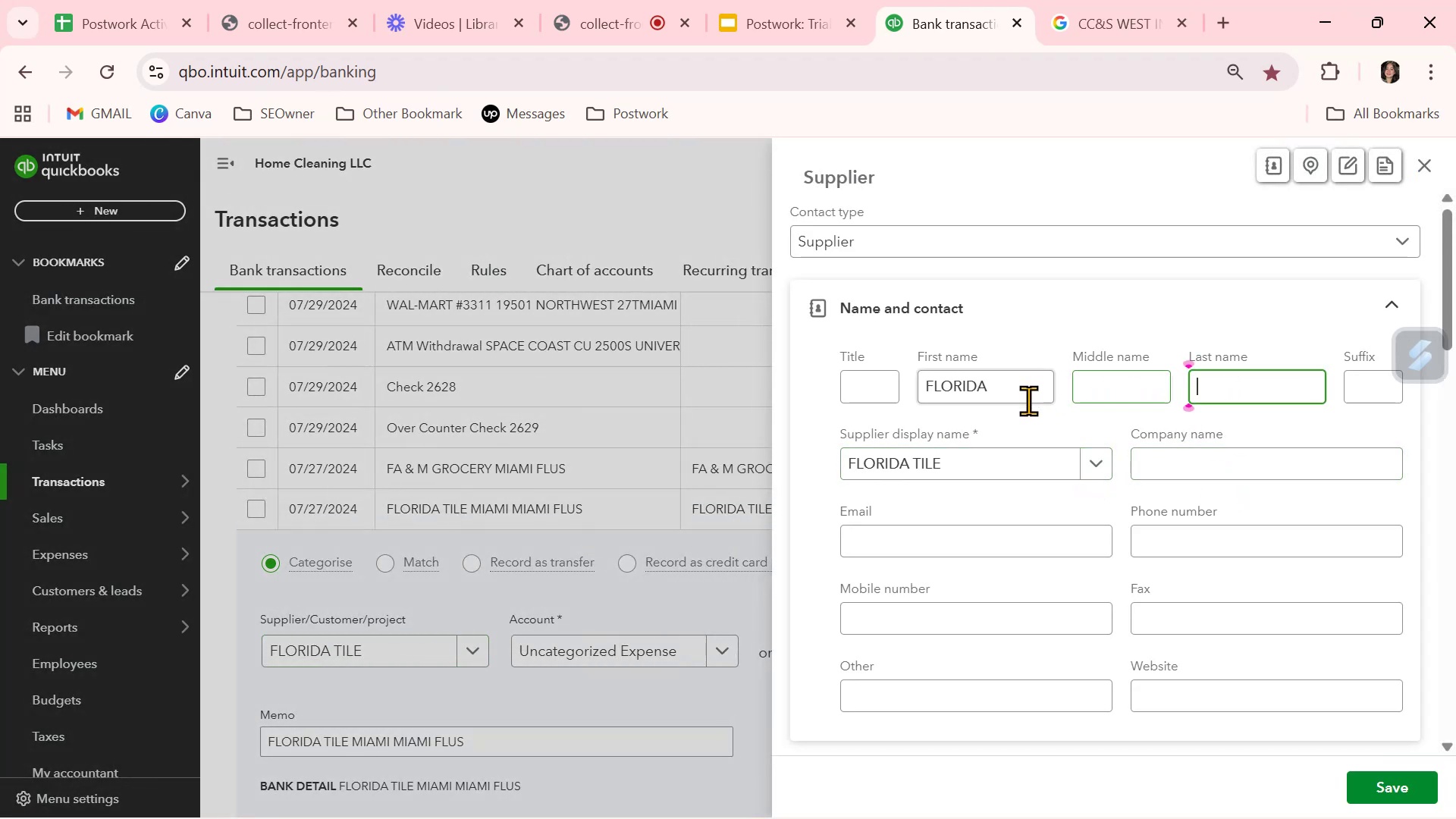 
left_click_drag(start_coordinate=[996, 397], to_coordinate=[874, 392])
 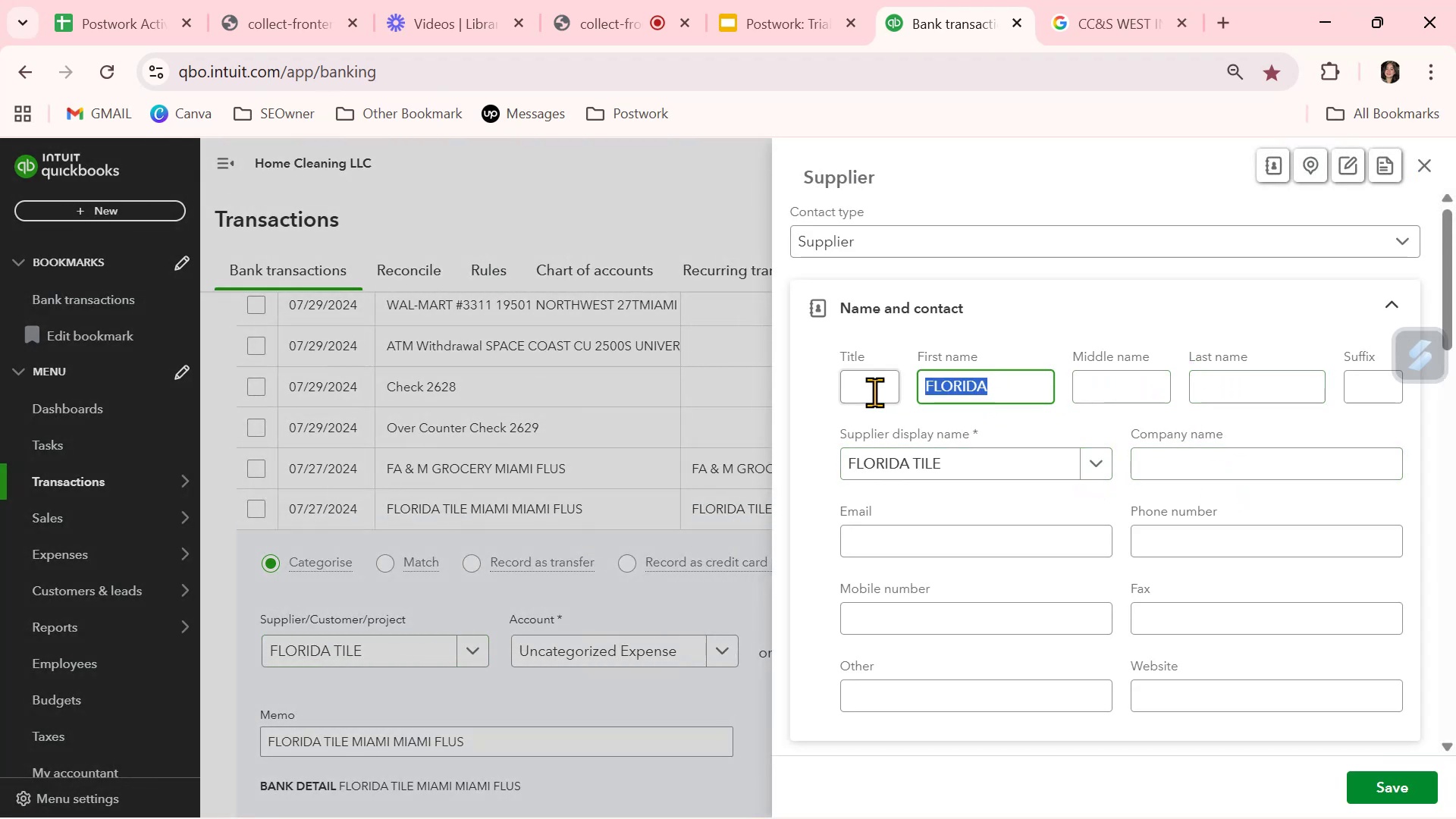 
key(Backspace)
 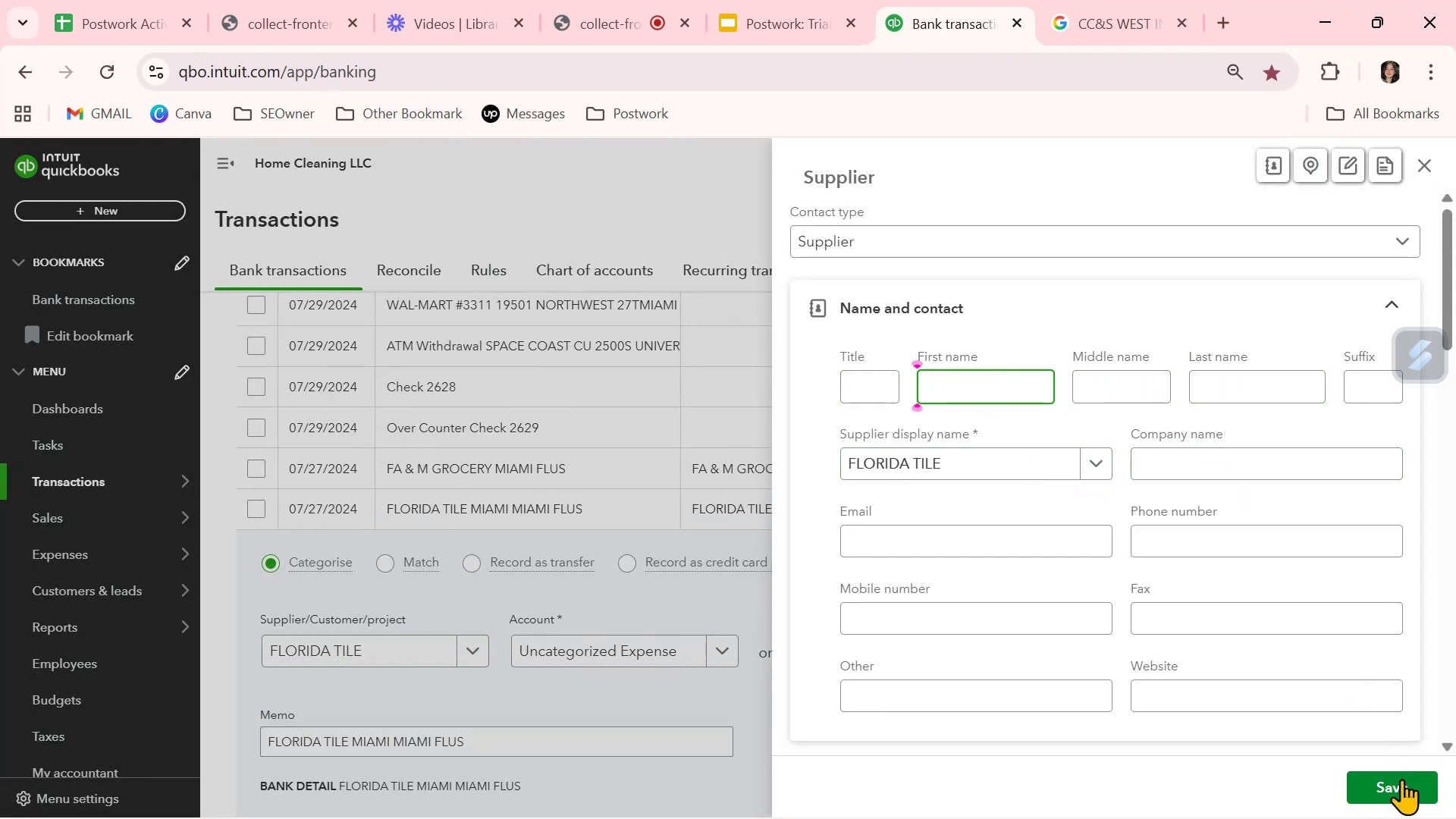 
left_click([1401, 783])
 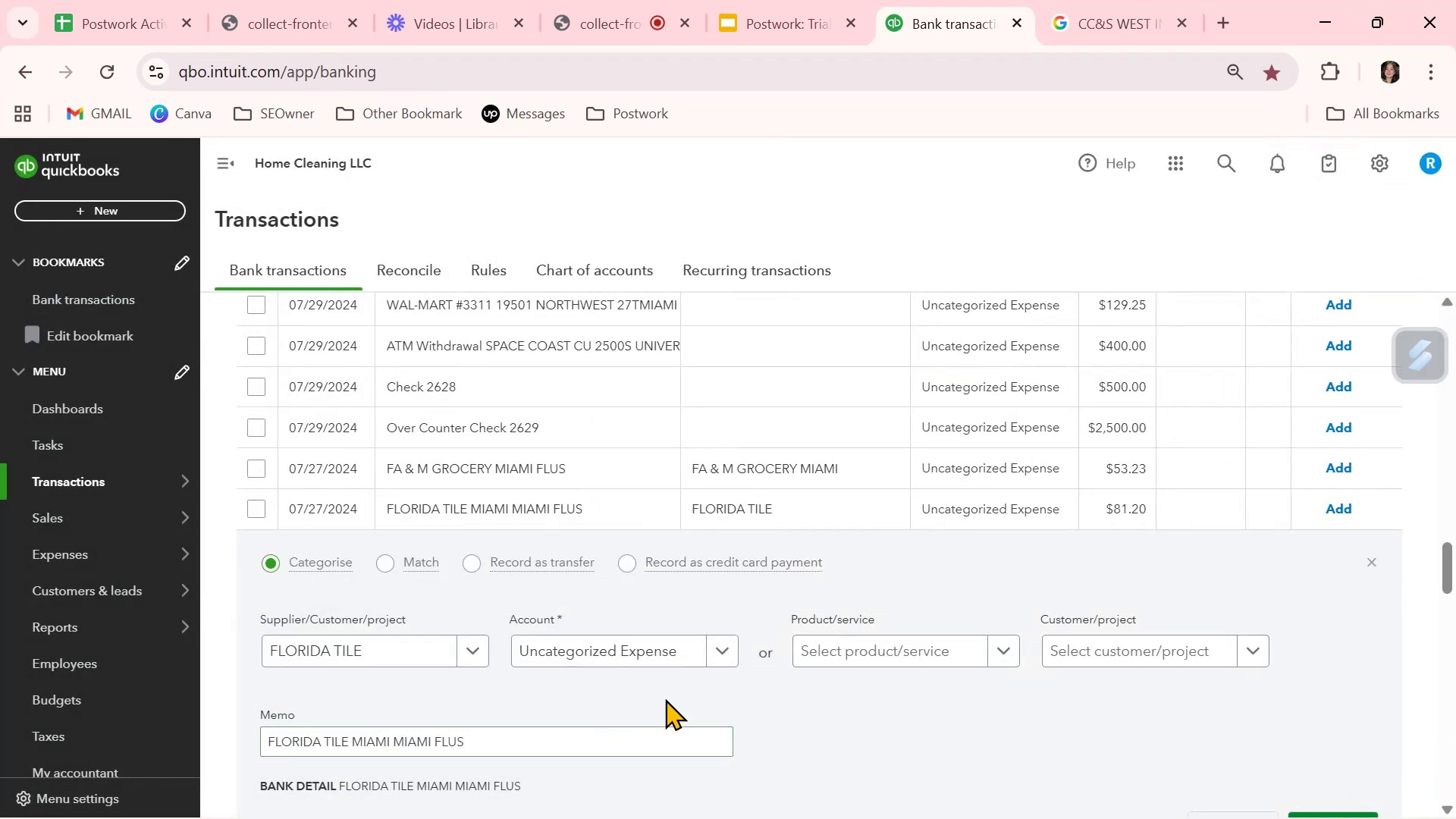 
left_click([730, 648])
 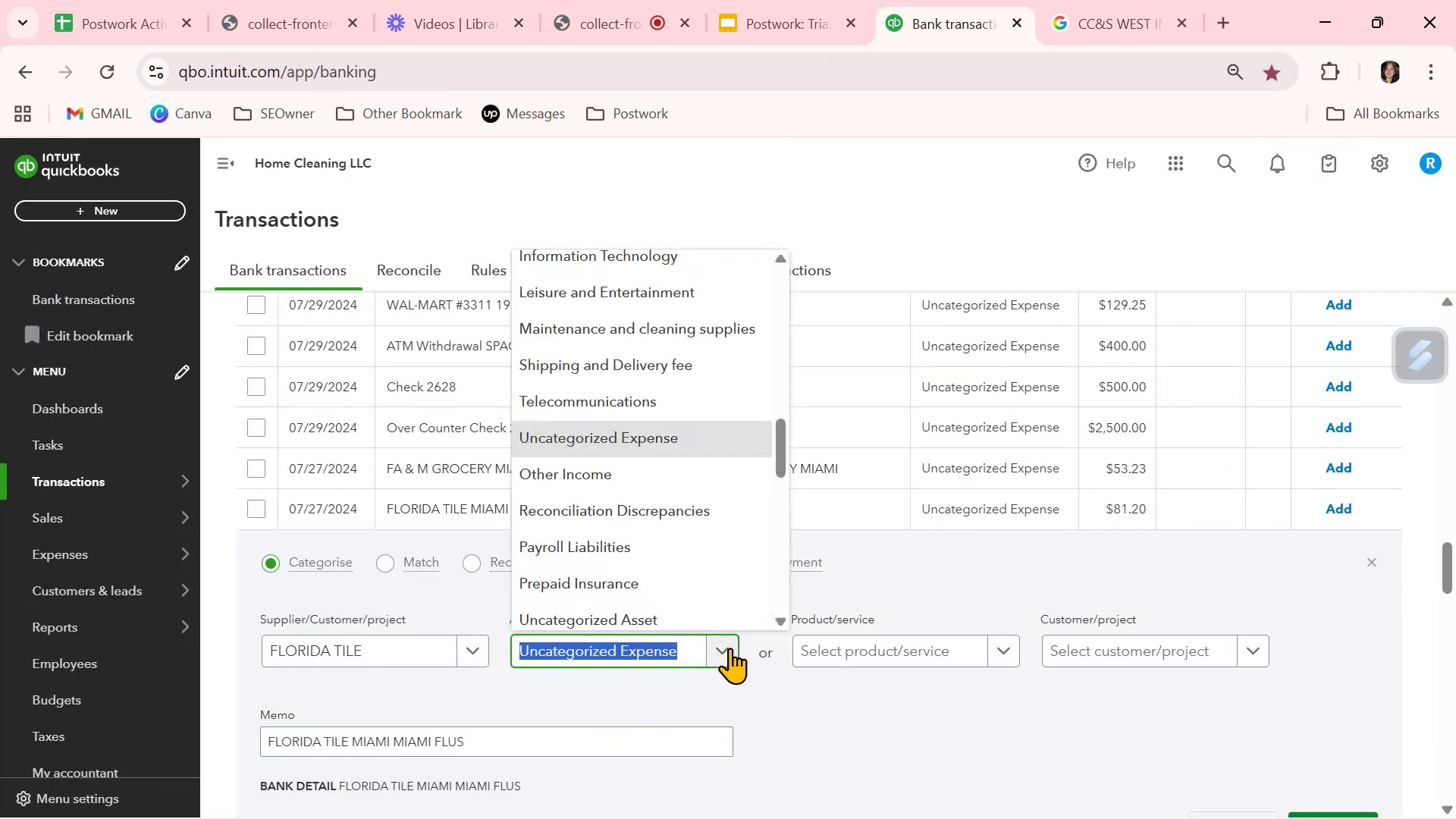 
type(HOME)
 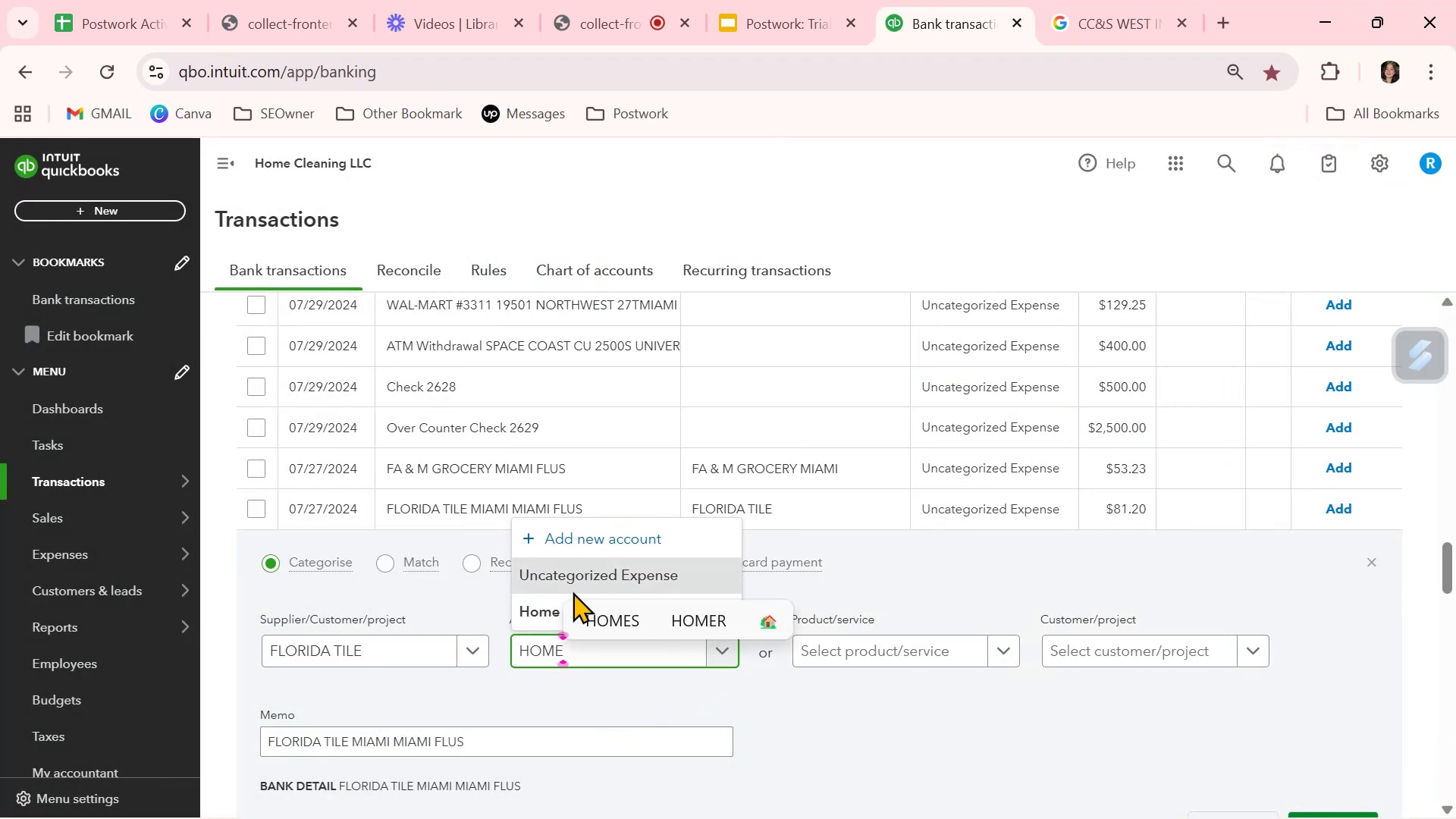 
left_click([538, 609])
 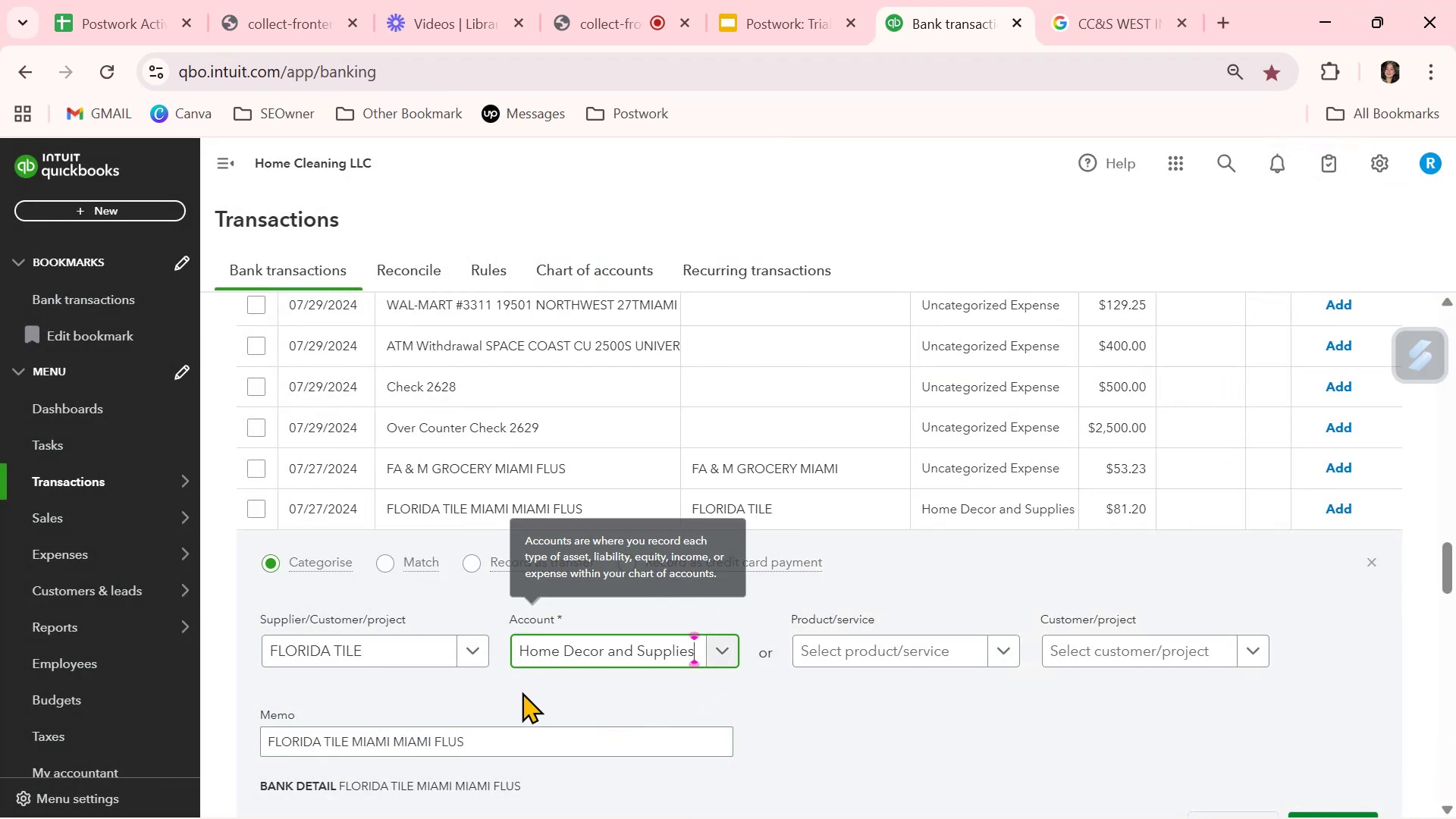 
scroll: coordinate [512, 719], scroll_direction: down, amount: 1.0
 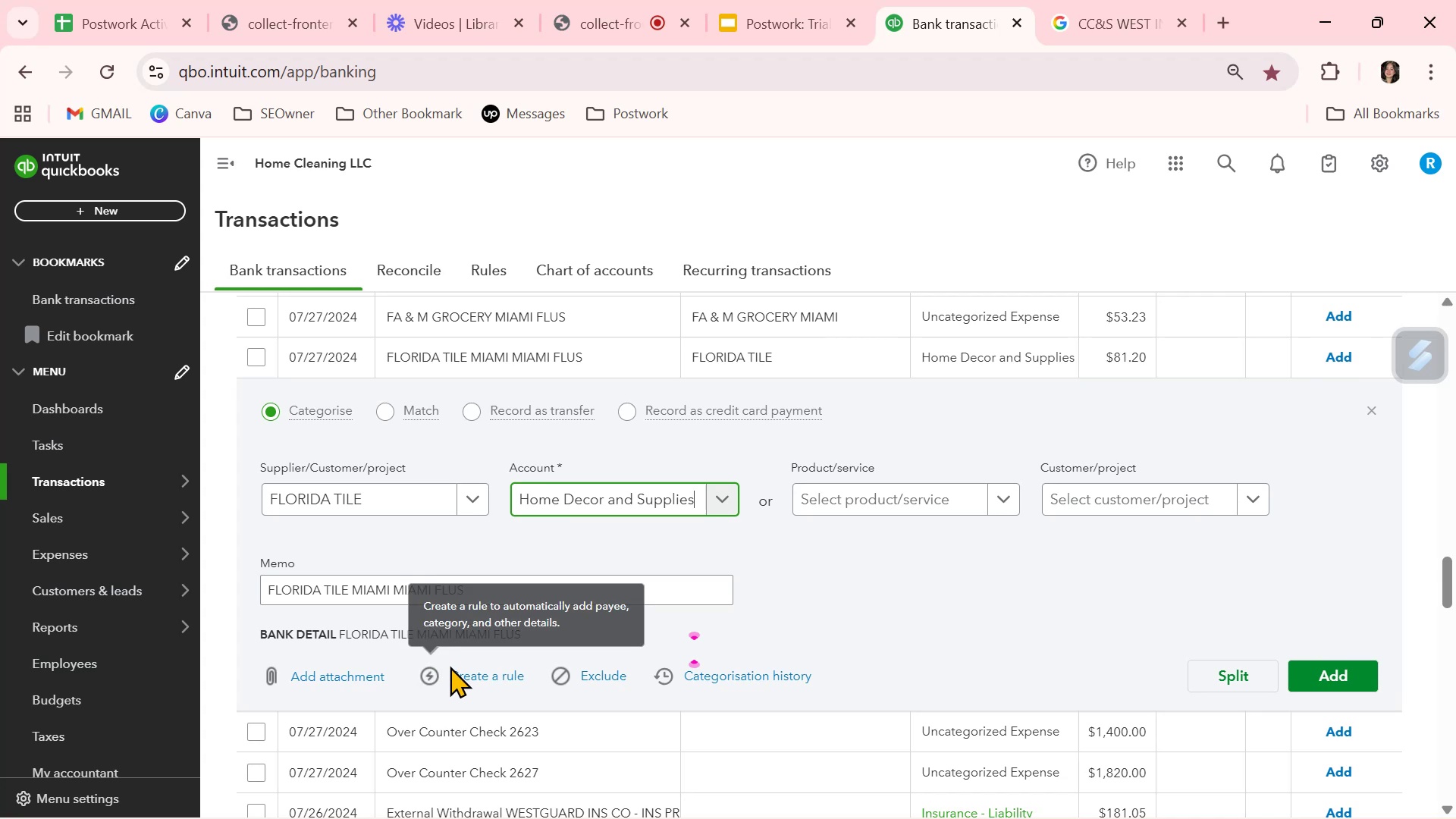 
left_click([466, 673])
 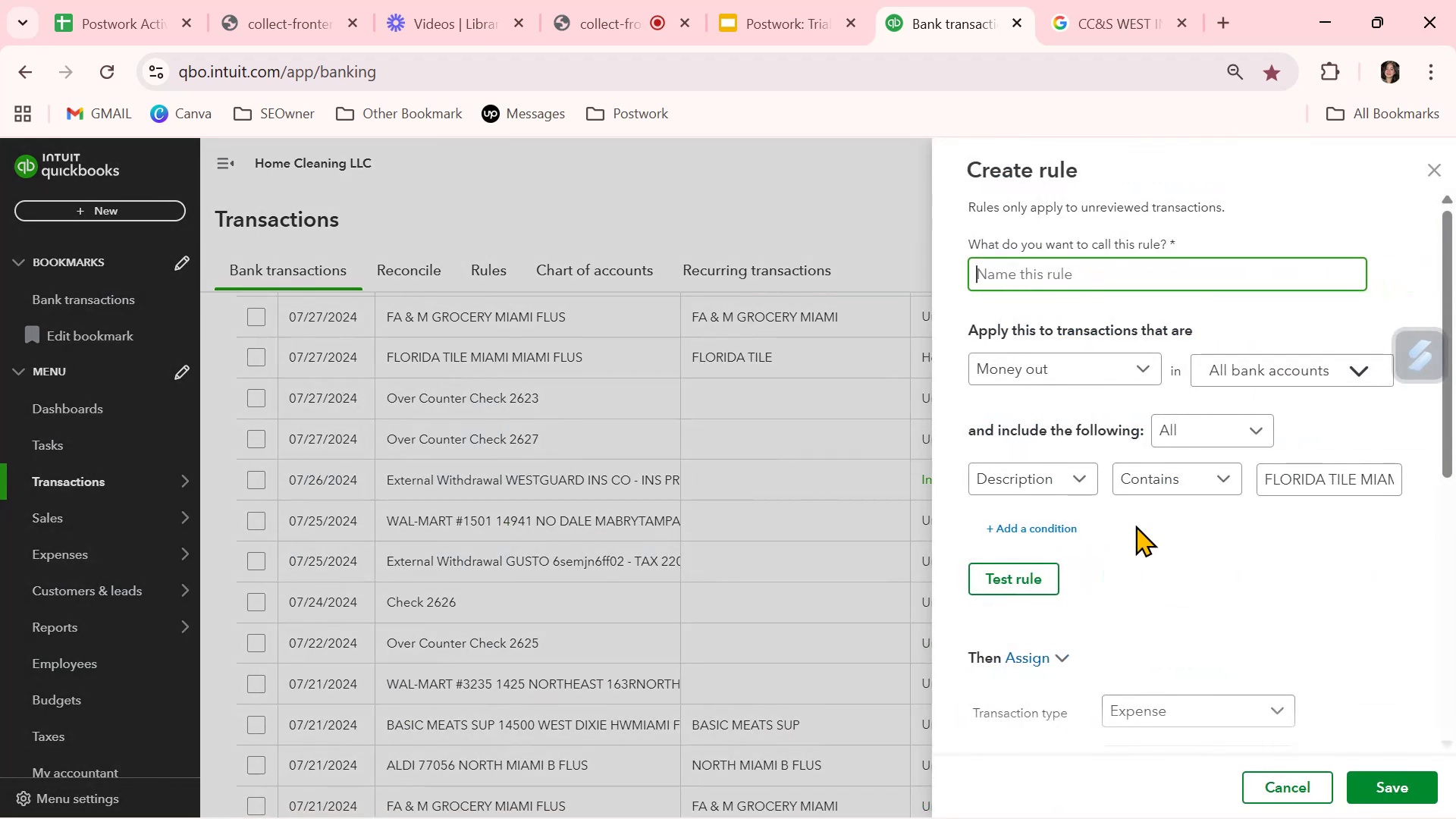 
key(Control+ControlLeft)
 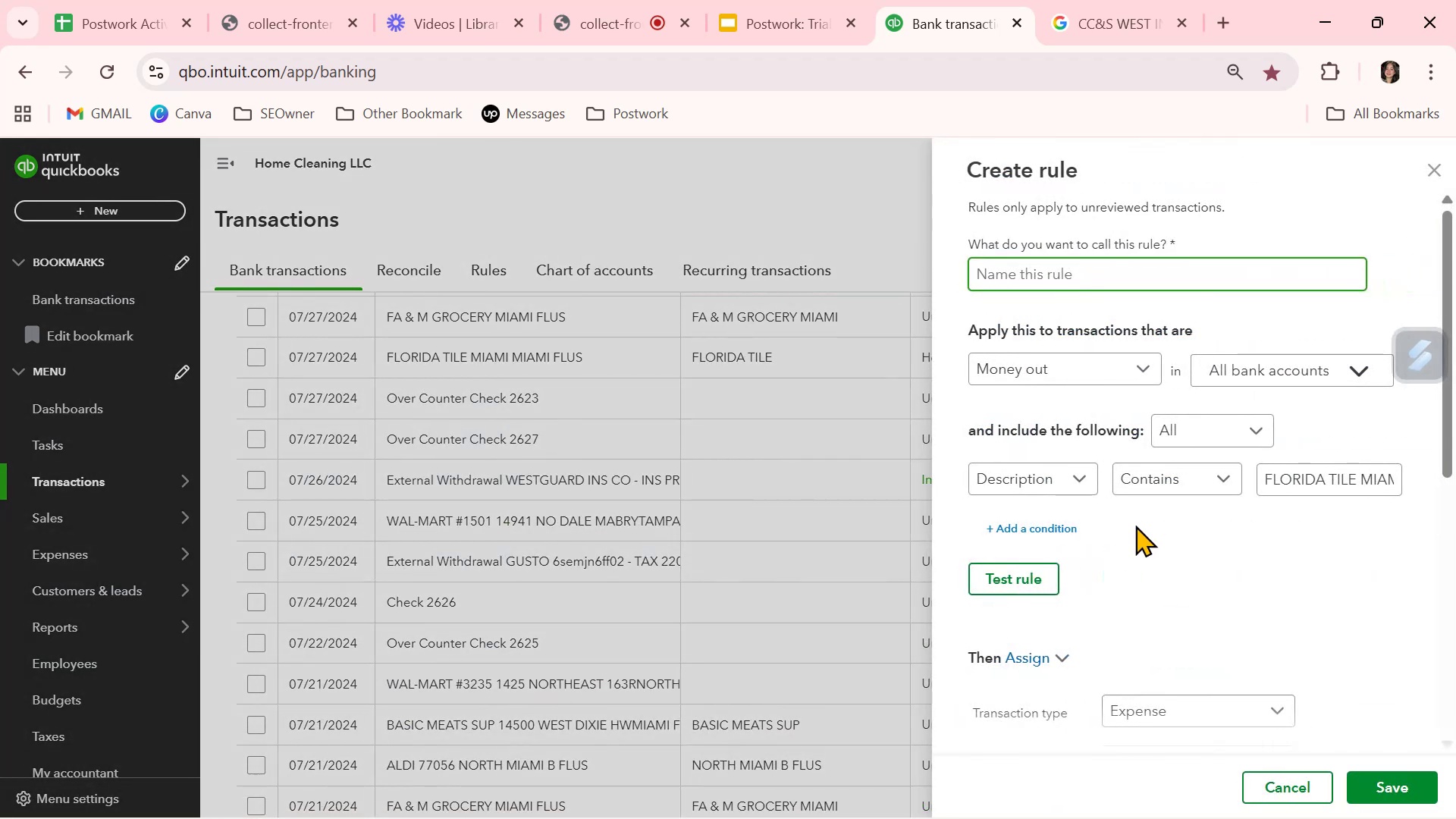 
key(Control+V)
 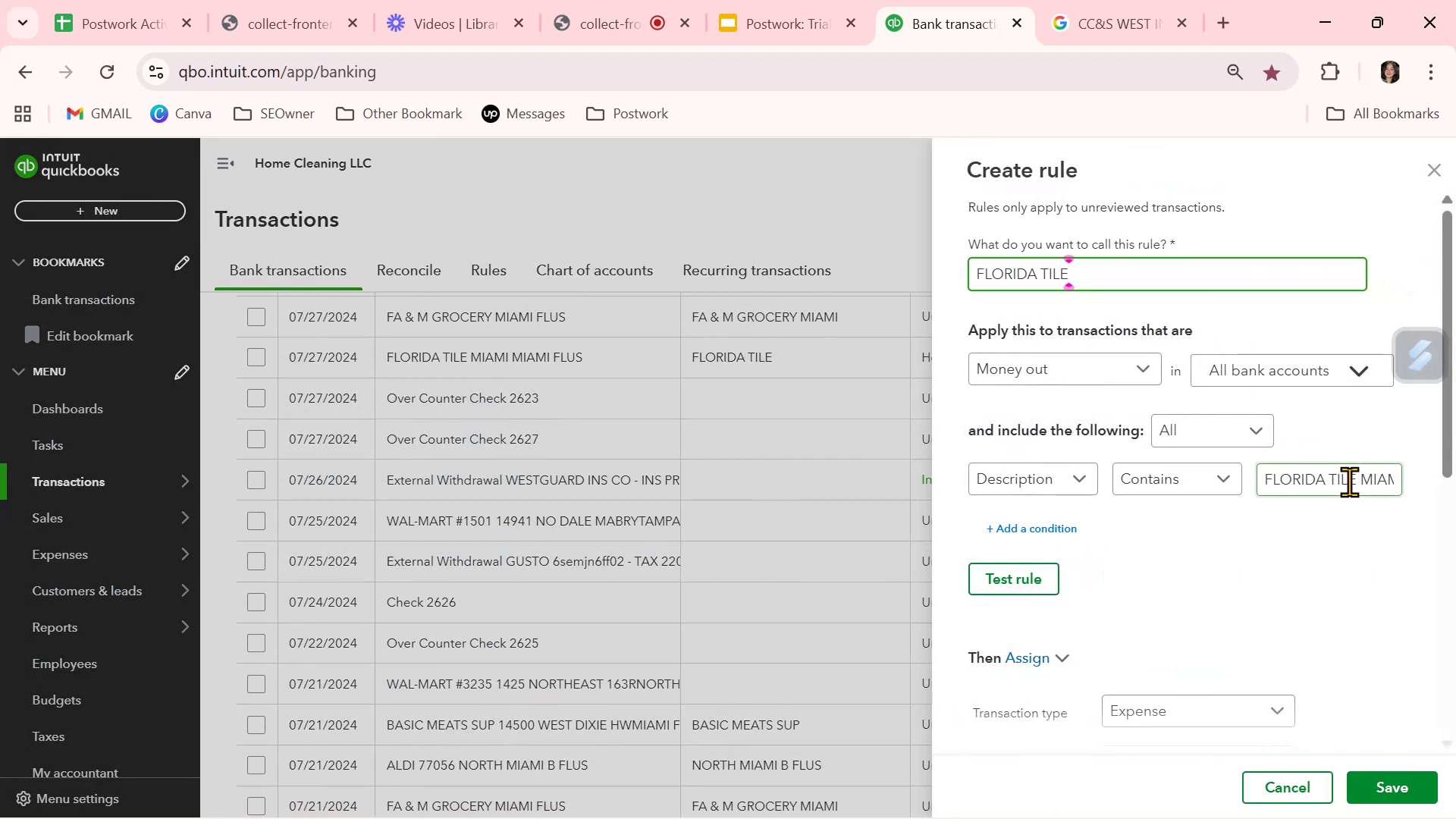 
double_click([1348, 482])
 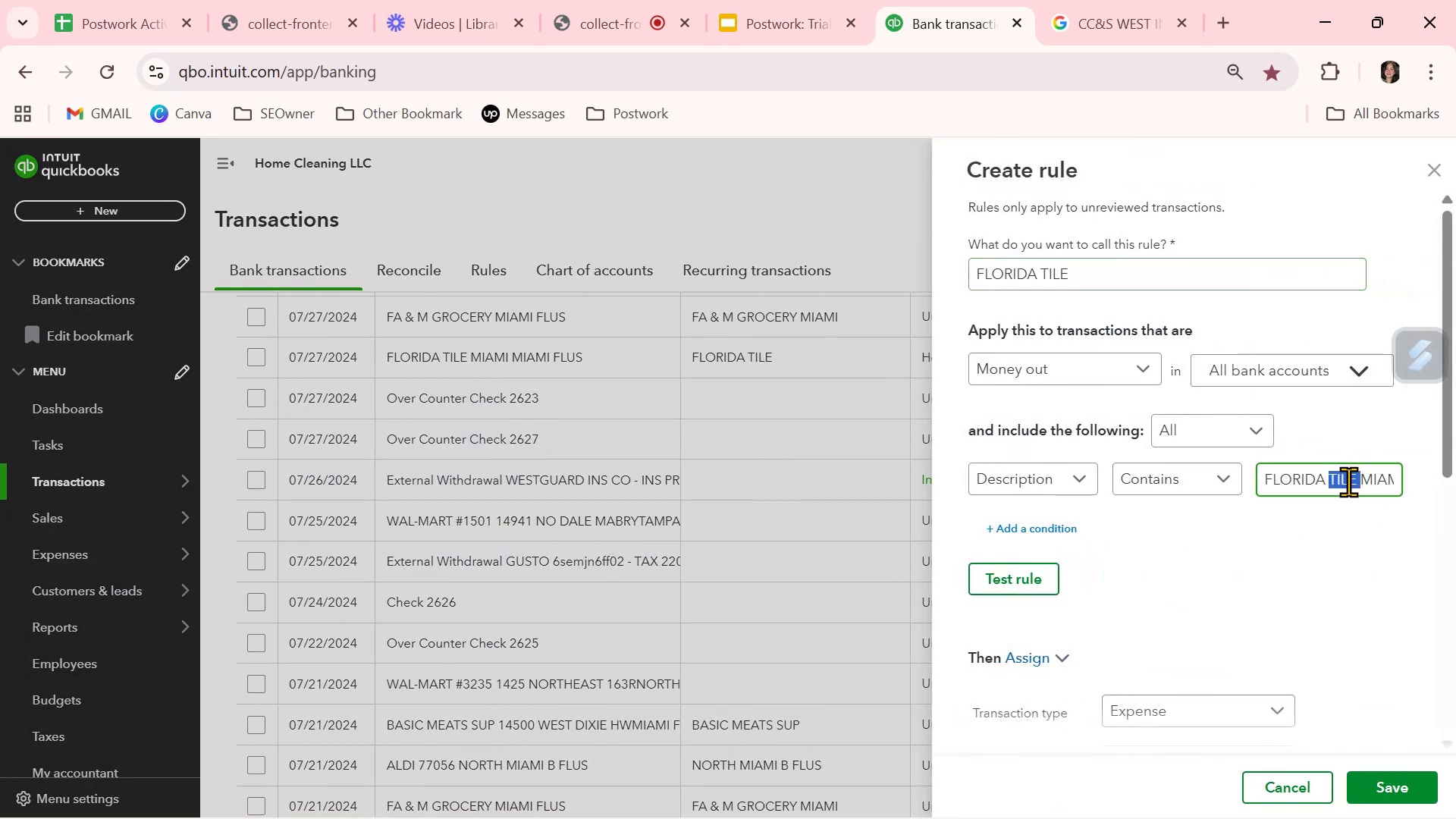 
triple_click([1348, 482])
 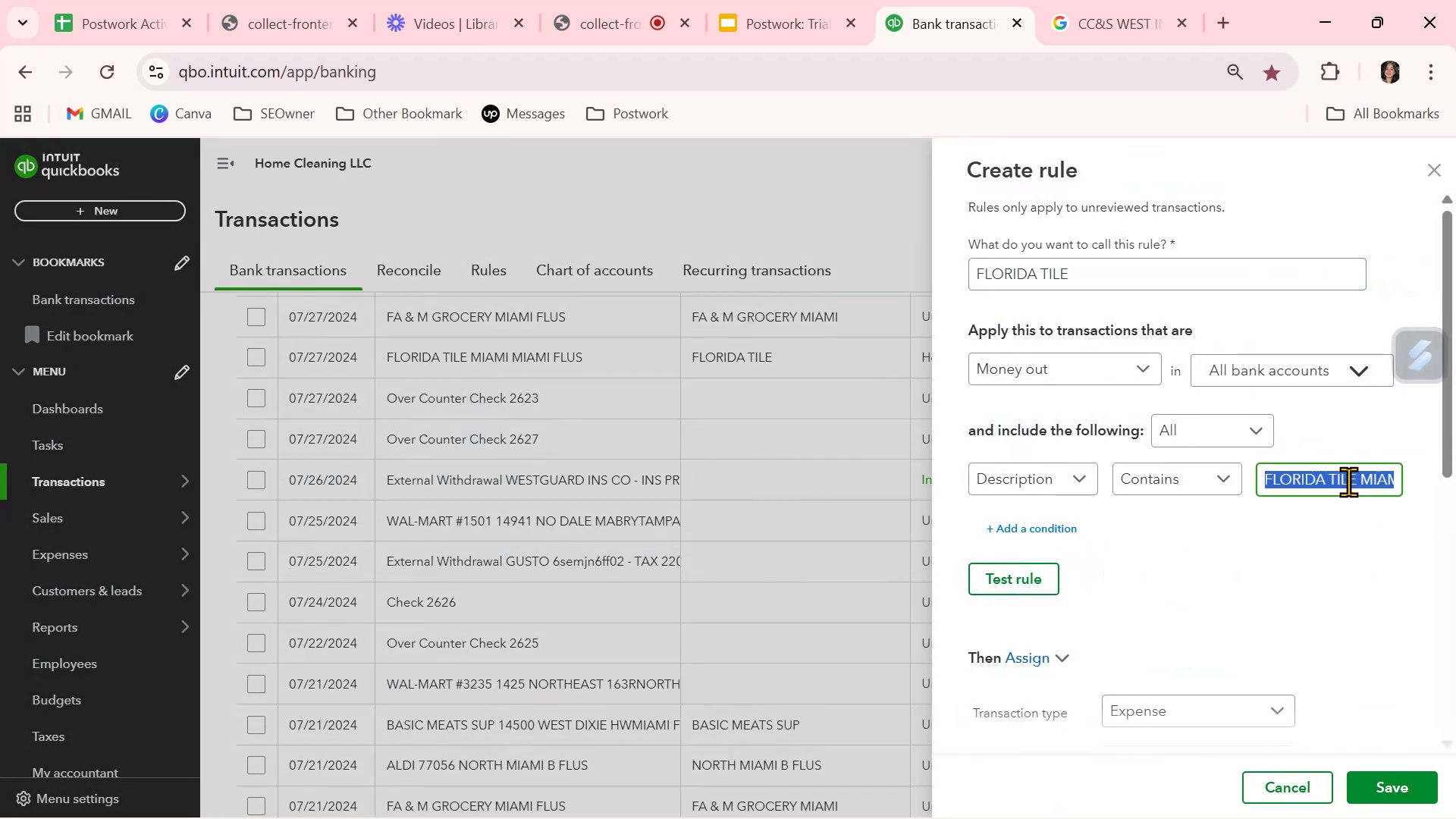 
key(Control+A)
 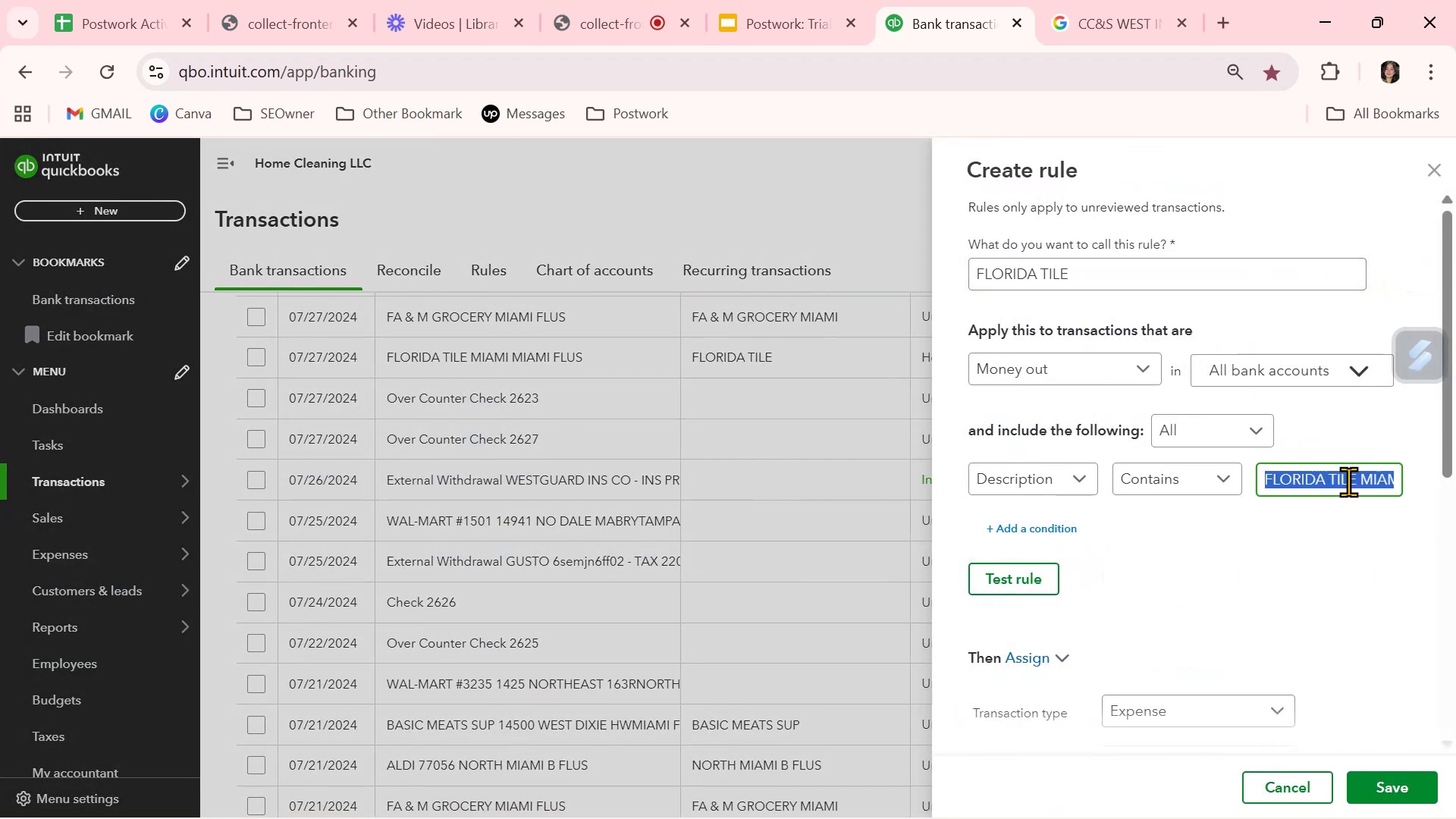 
key(Control+ControlLeft)
 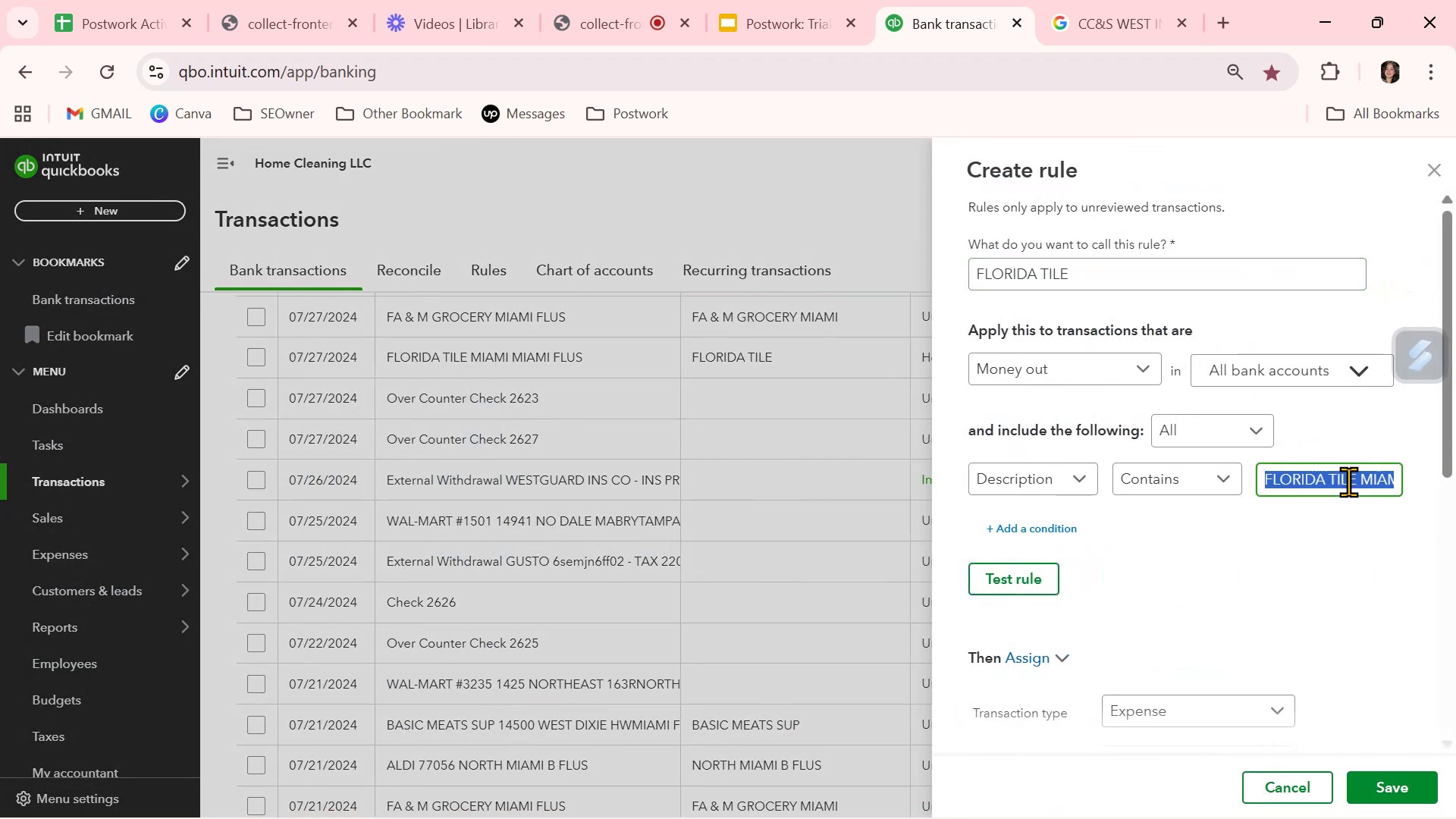 
key(Control+V)
 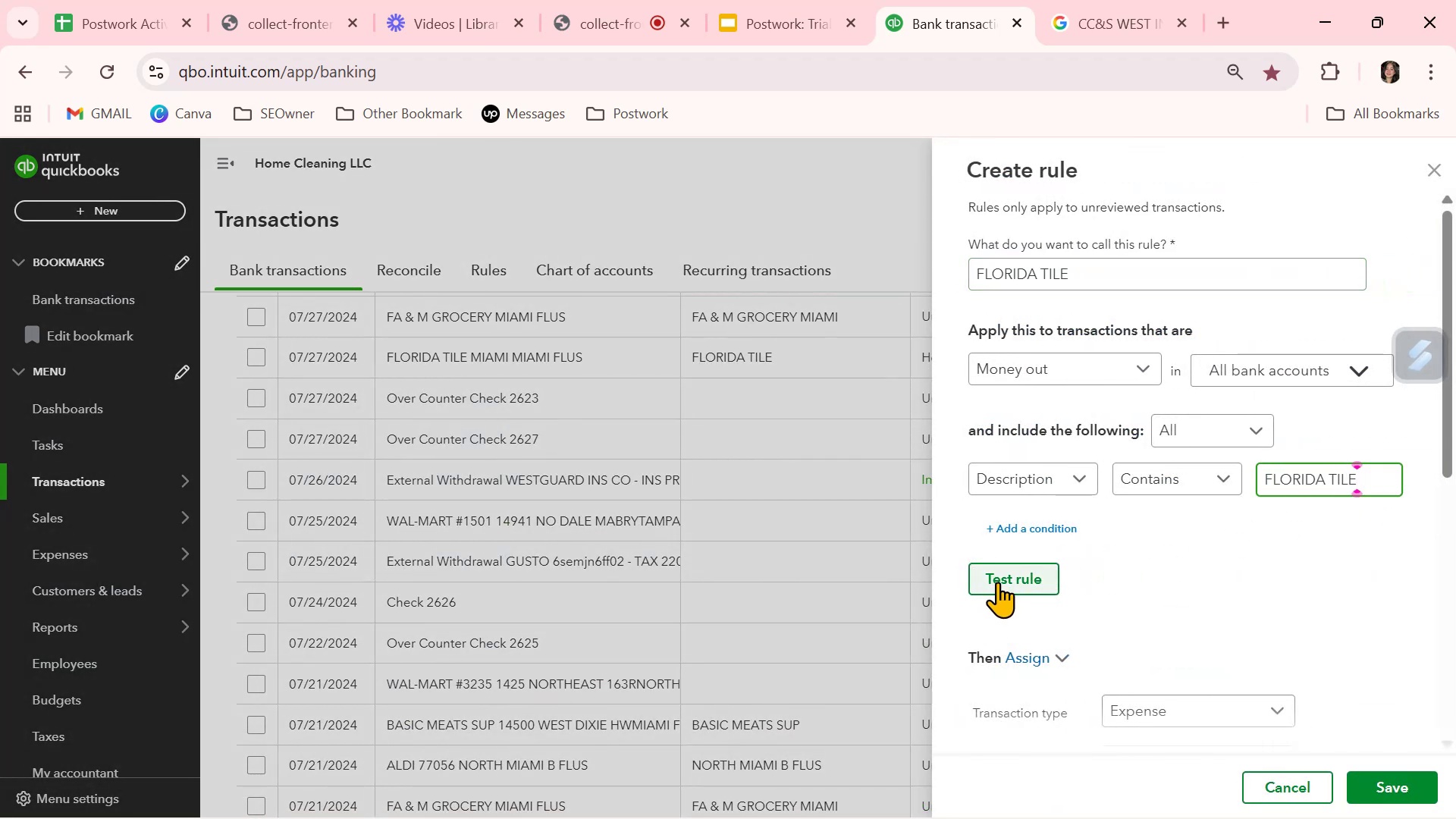 
left_click([998, 582])
 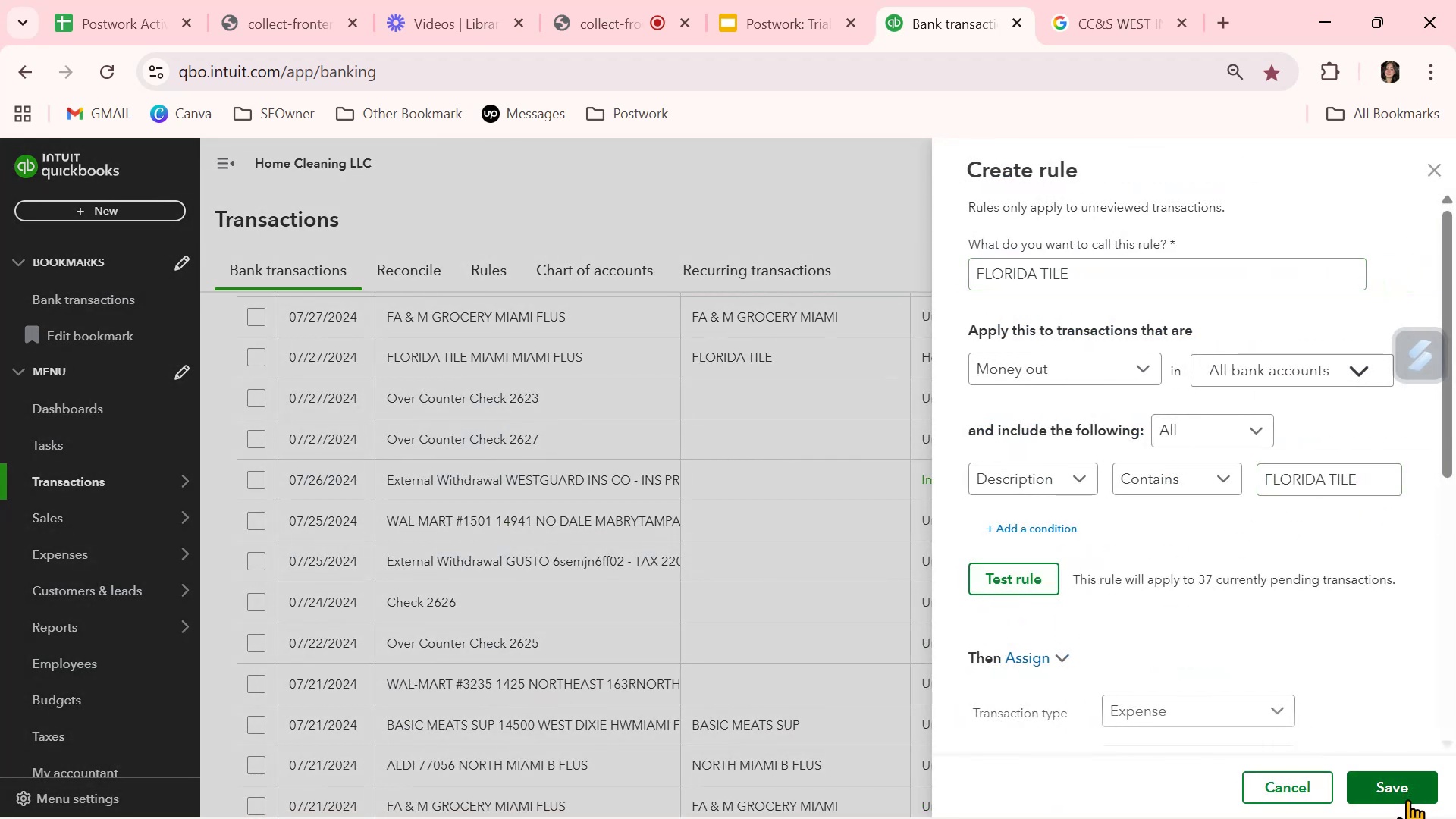 
left_click([1407, 792])
 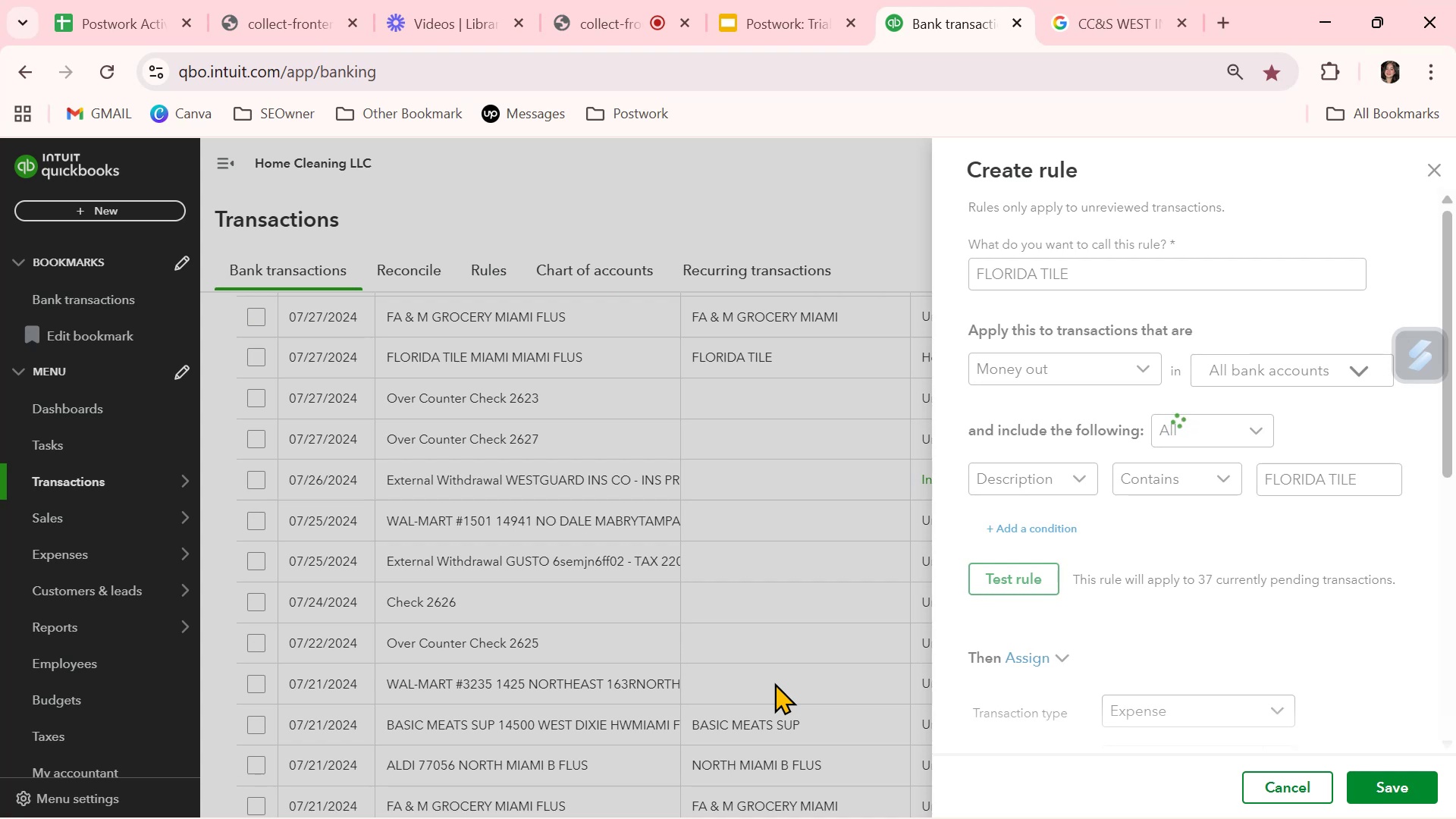 
wait(10.02)
 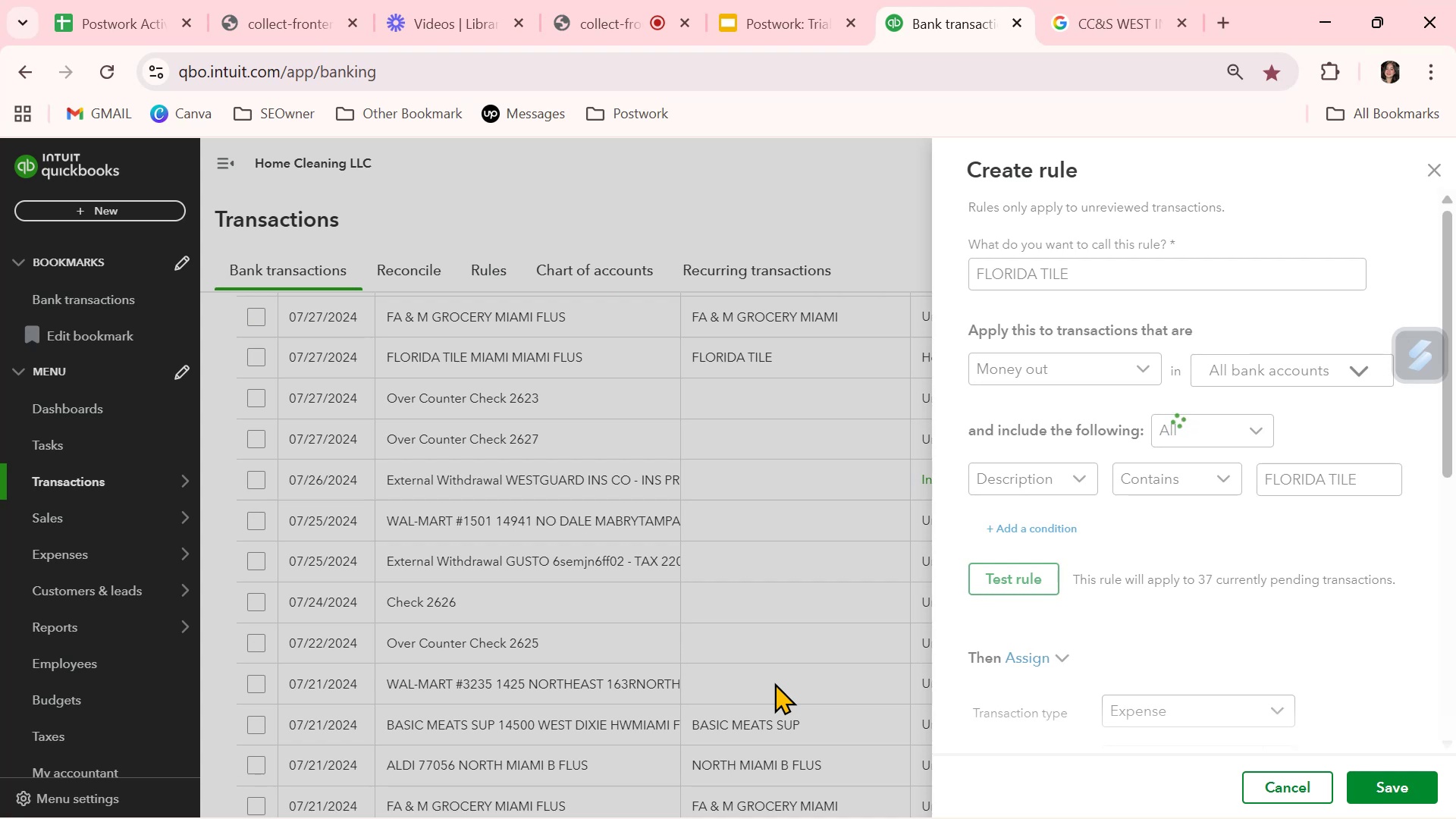 
scroll: coordinate [969, 713], scroll_direction: down, amount: 5.0
 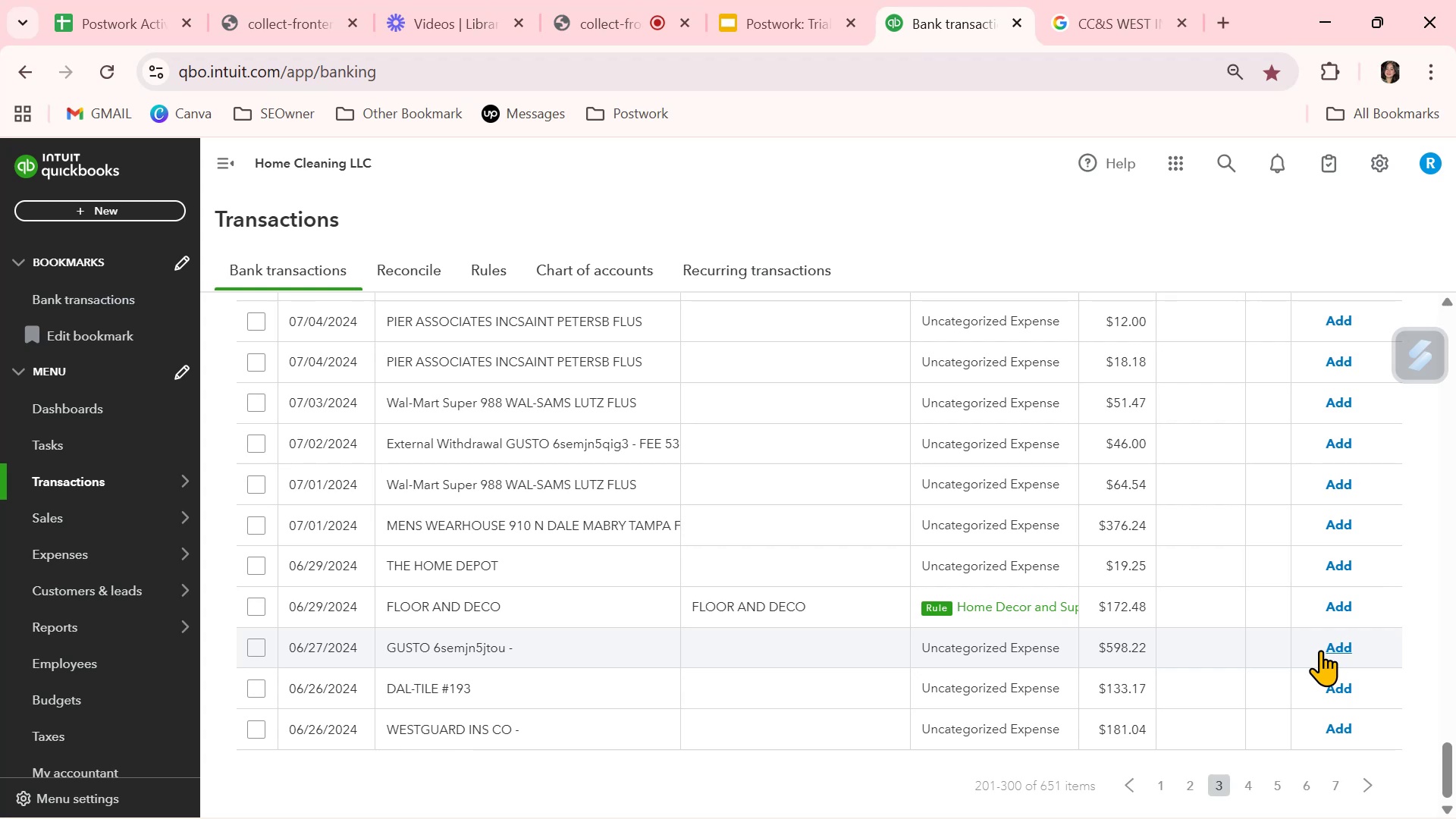 
scroll: coordinate [1310, 656], scroll_direction: up, amount: 27.0
 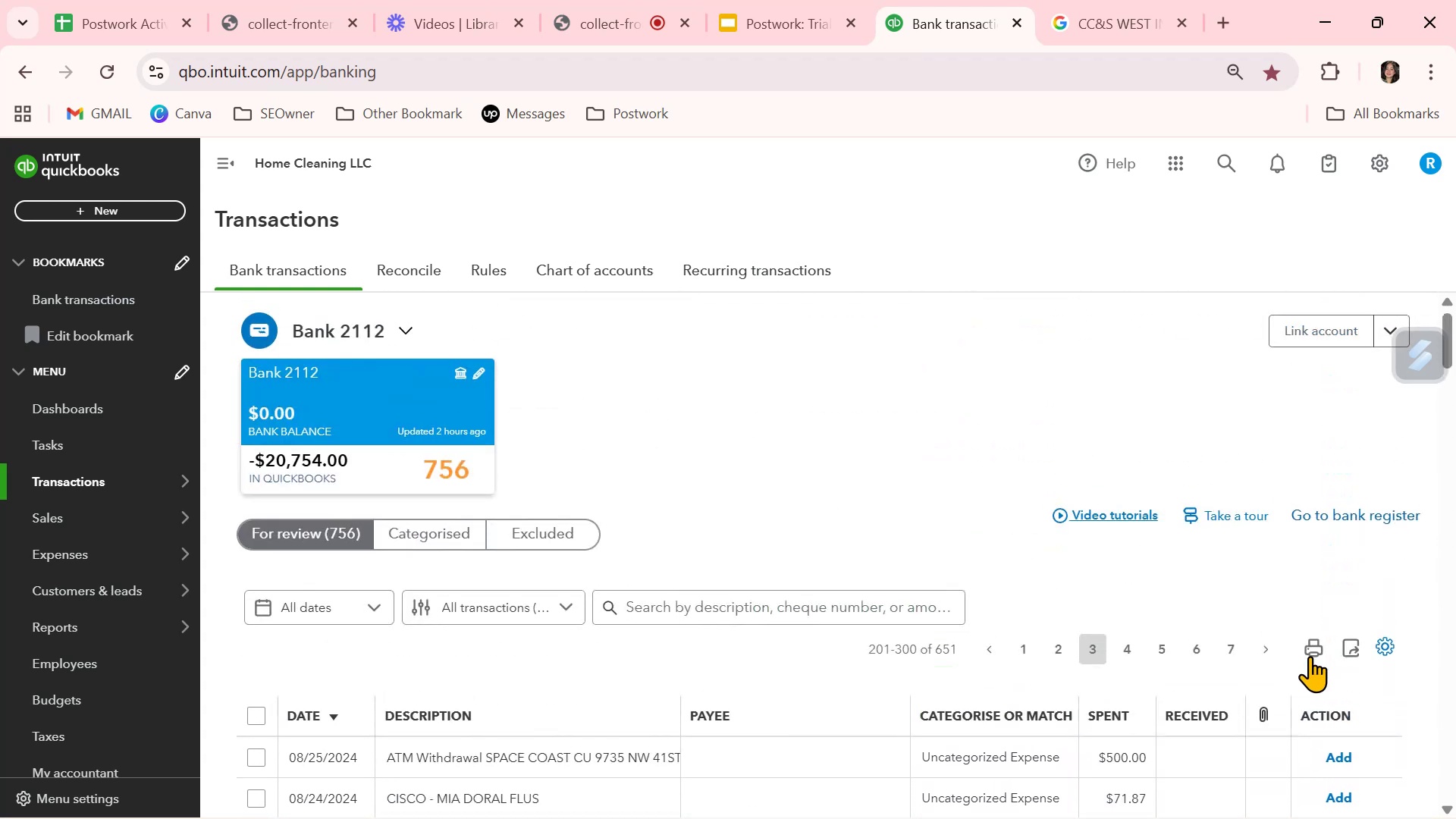 
scroll: coordinate [1310, 656], scroll_direction: down, amount: 3.0
 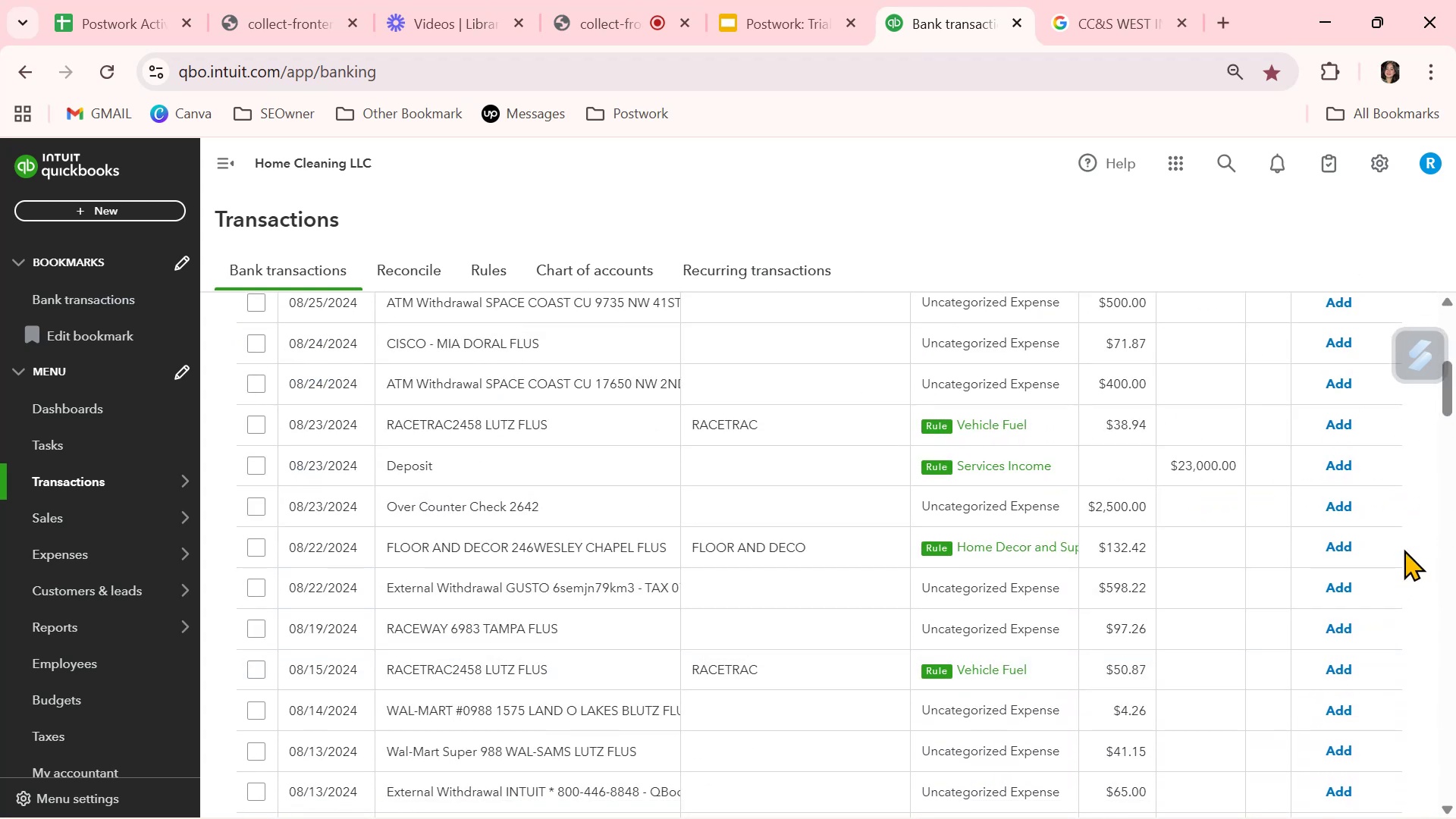 
left_click([1348, 547])
 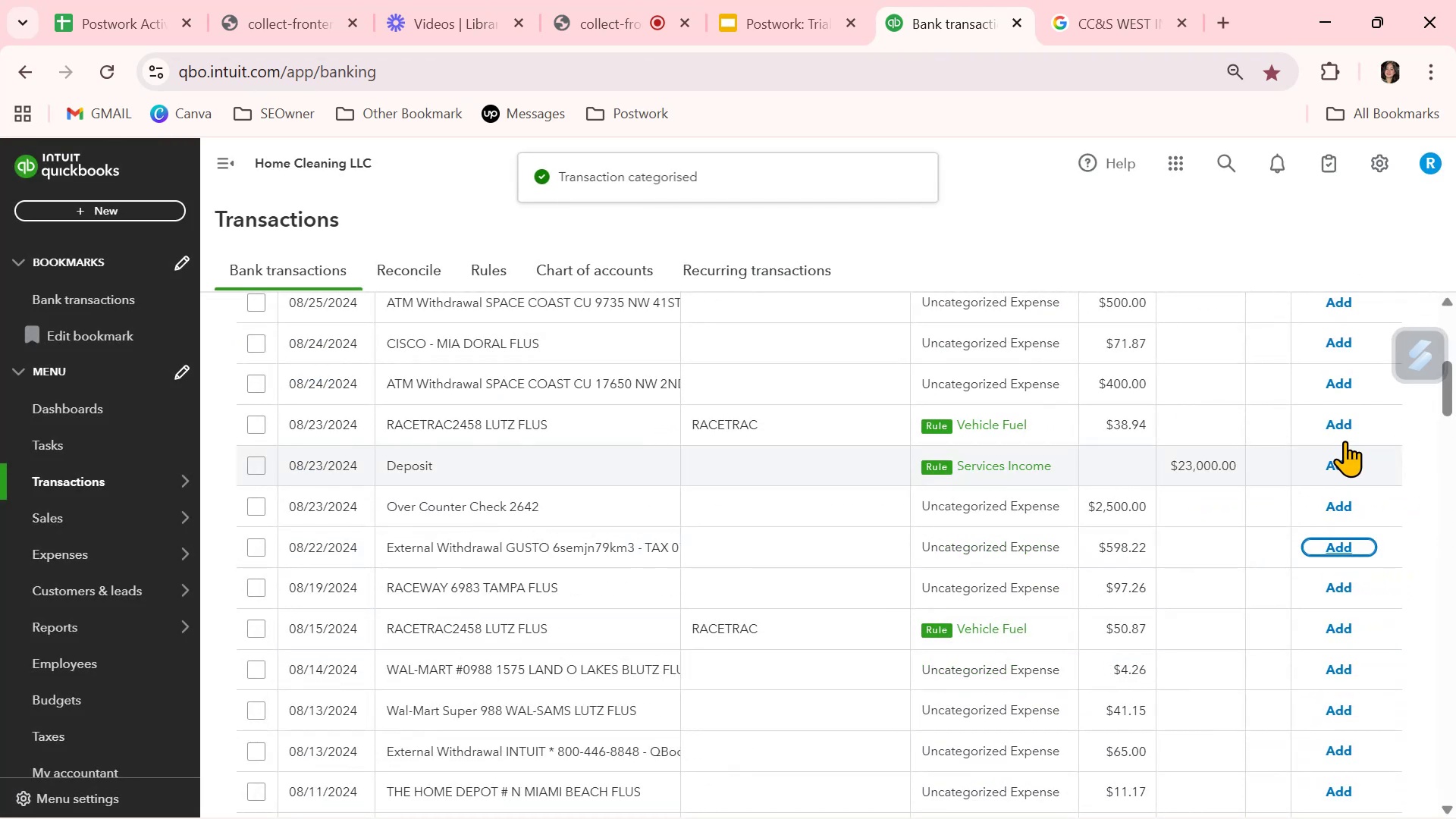 
left_click([1351, 428])
 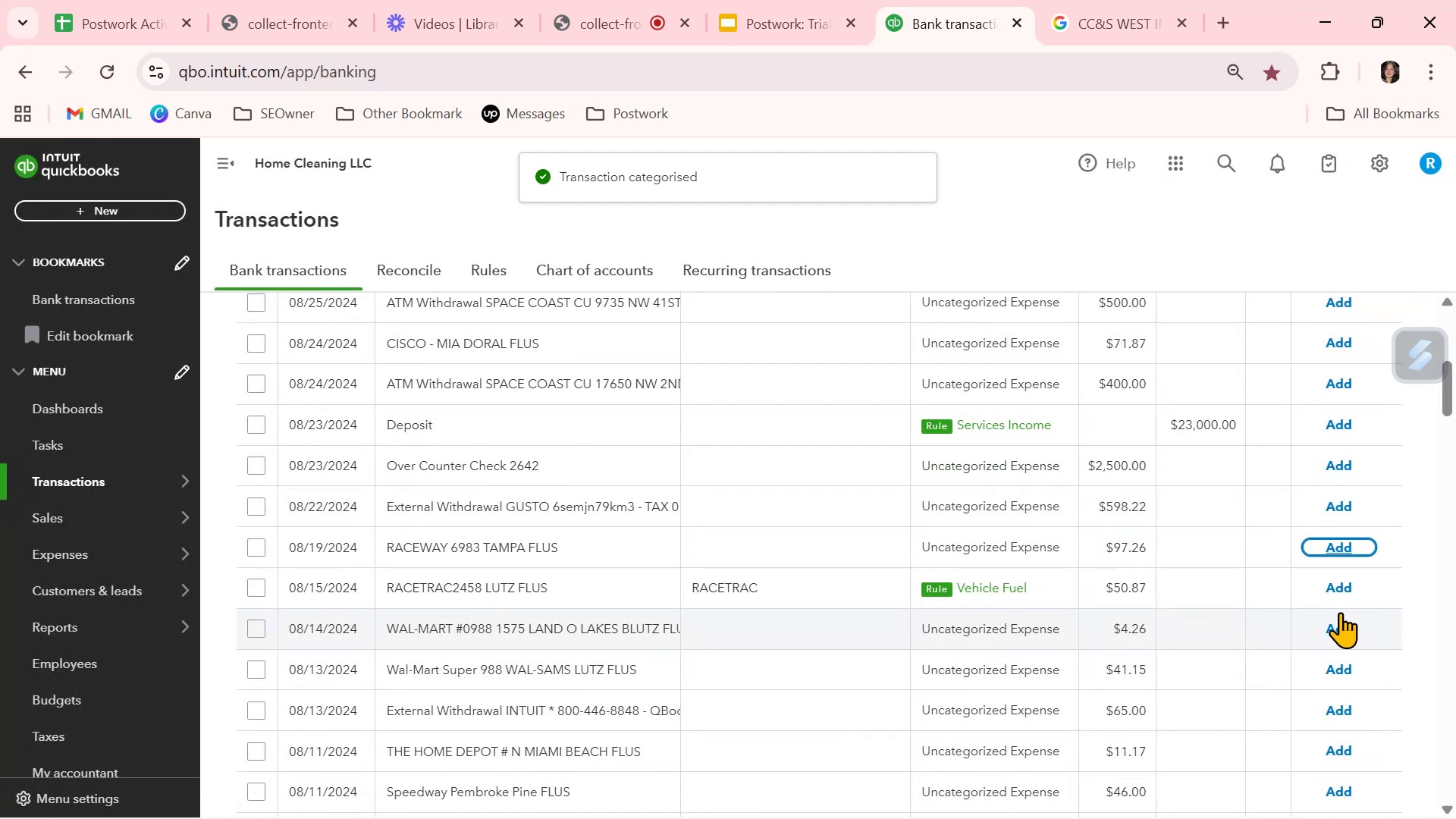 
left_click([1340, 586])
 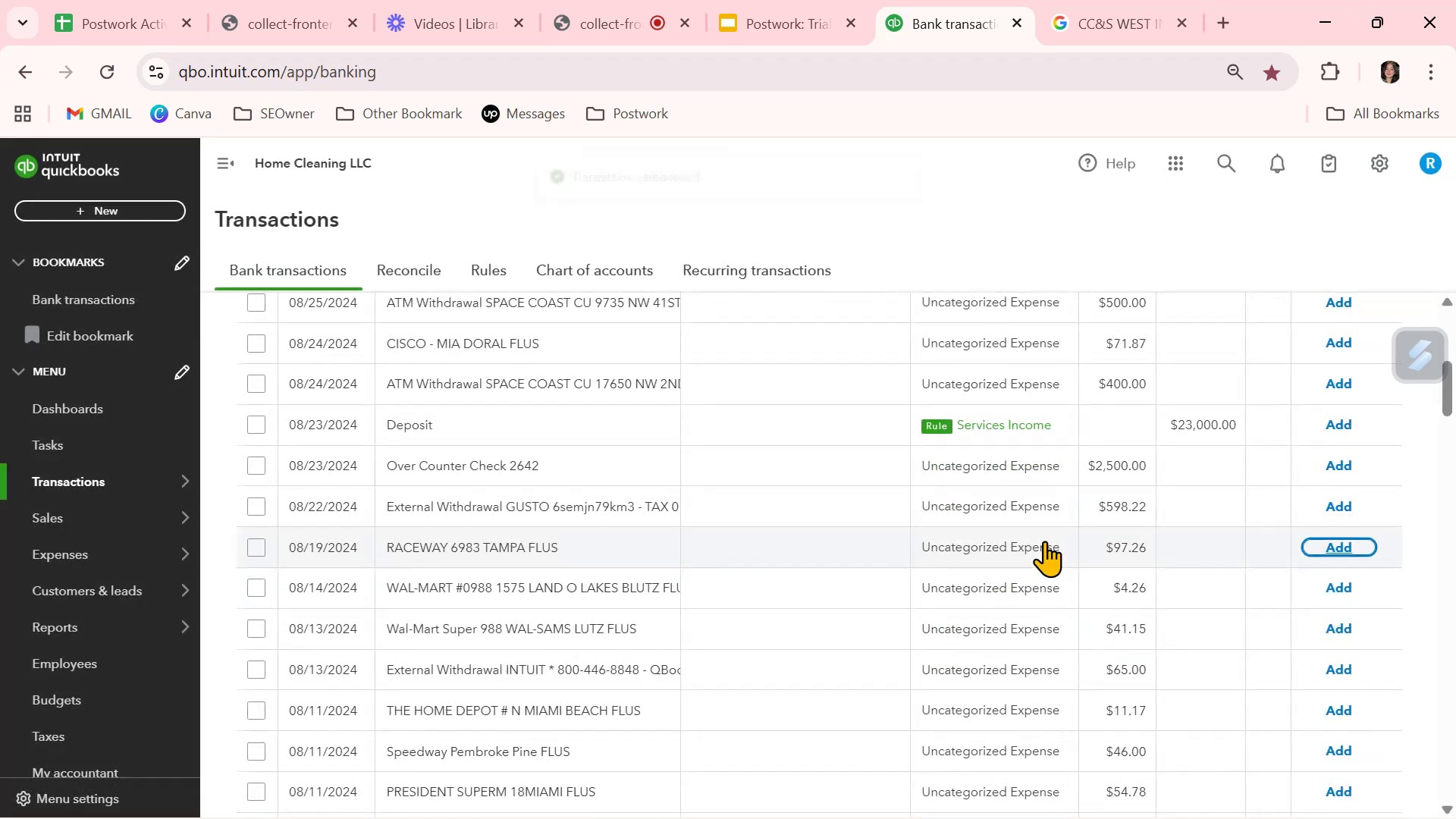 
scroll: coordinate [1050, 542], scroll_direction: down, amount: 16.0
 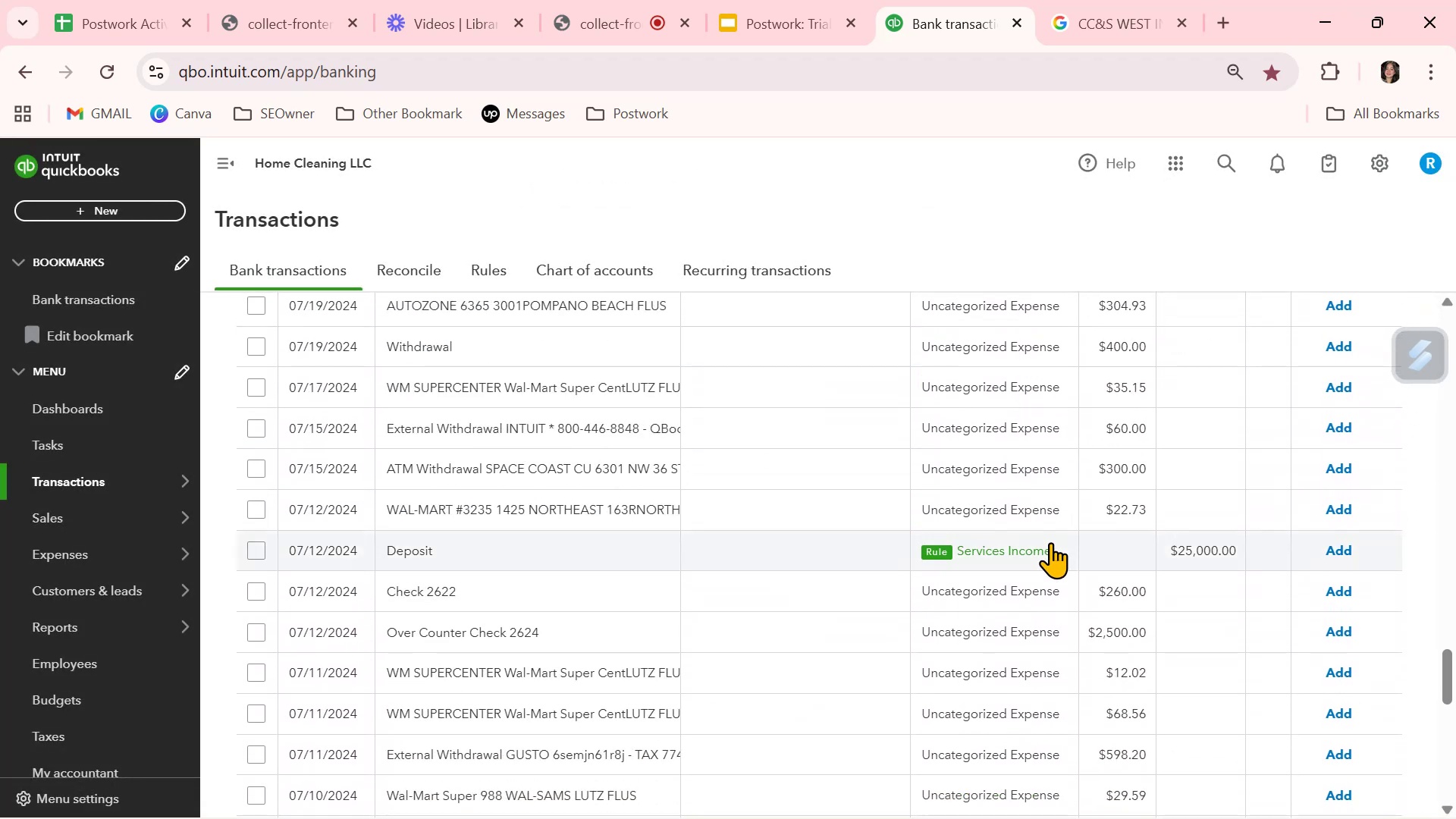 
scroll: coordinate [1050, 542], scroll_direction: up, amount: 2.0
 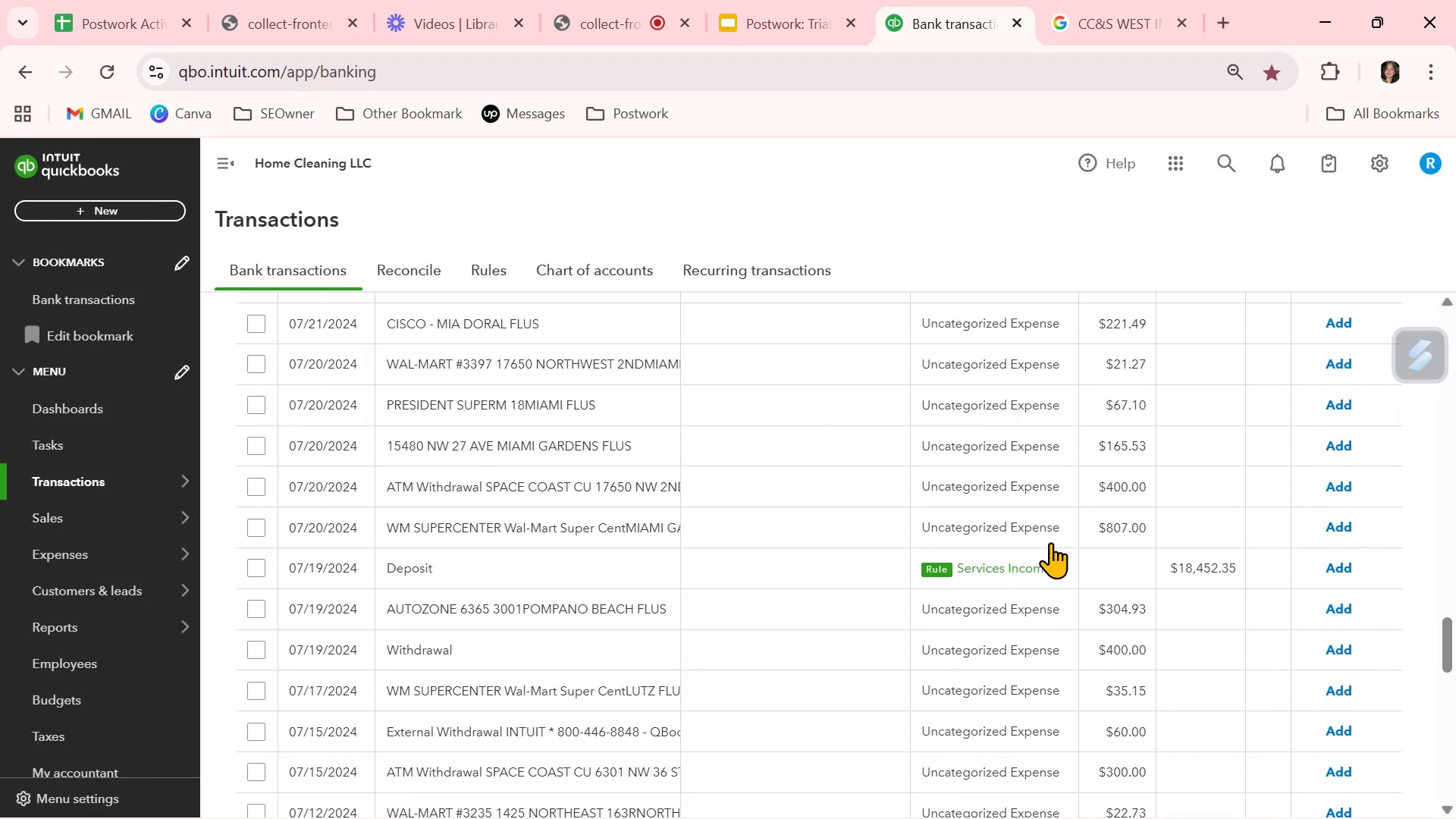 
scroll: coordinate [1050, 542], scroll_direction: down, amount: 9.0
 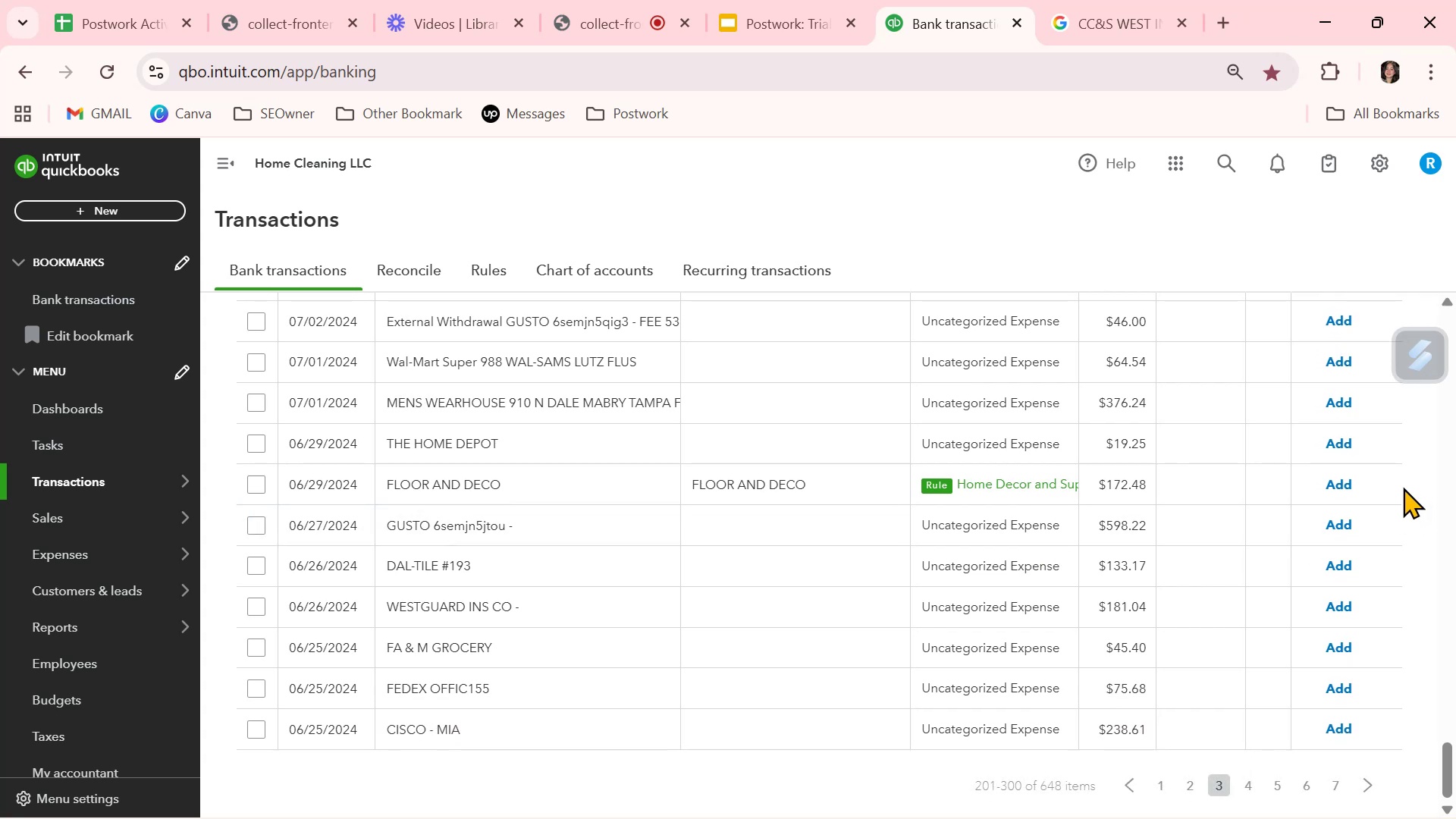 
left_click([1358, 487])
 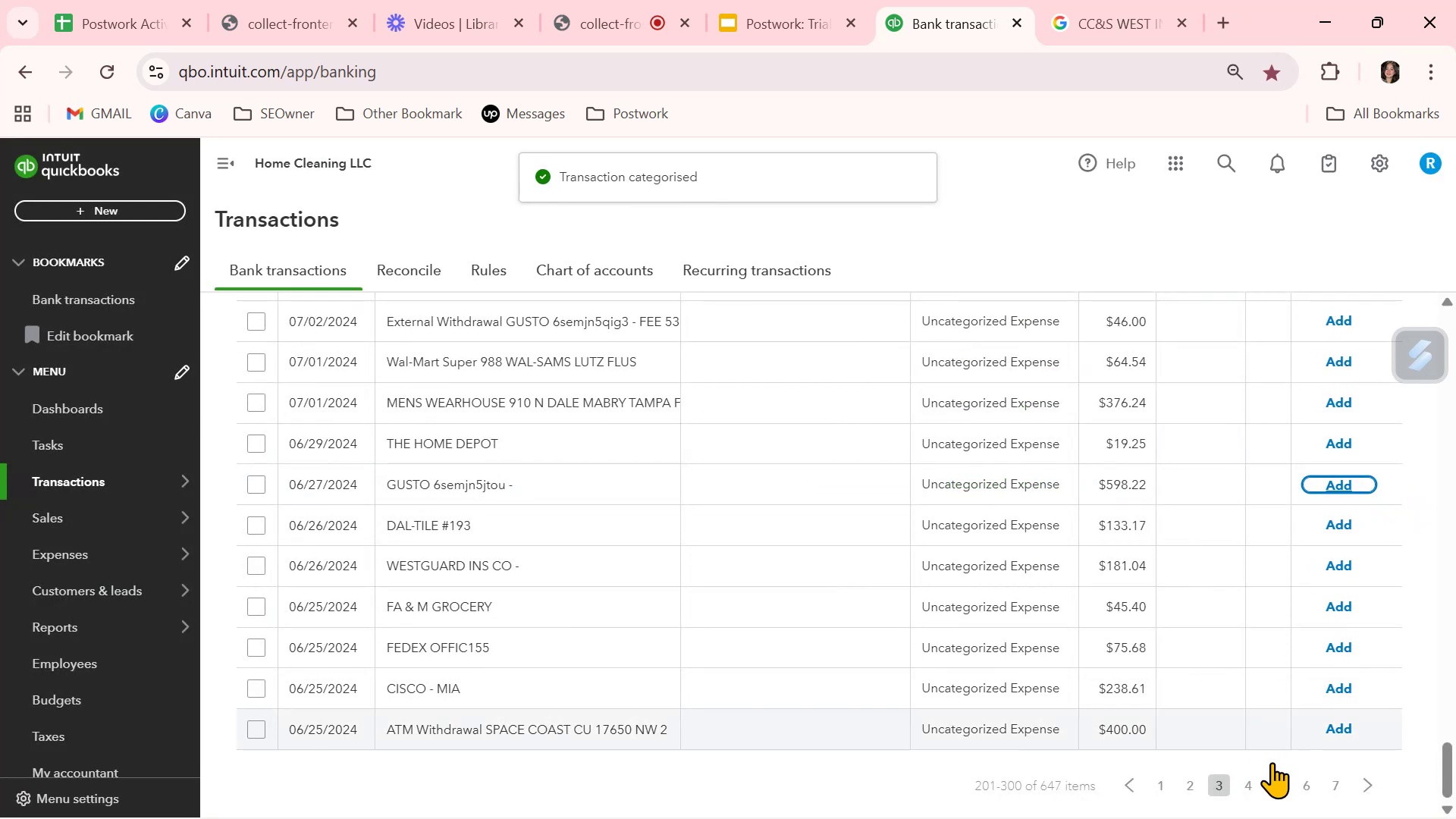 
left_click([1267, 790])
 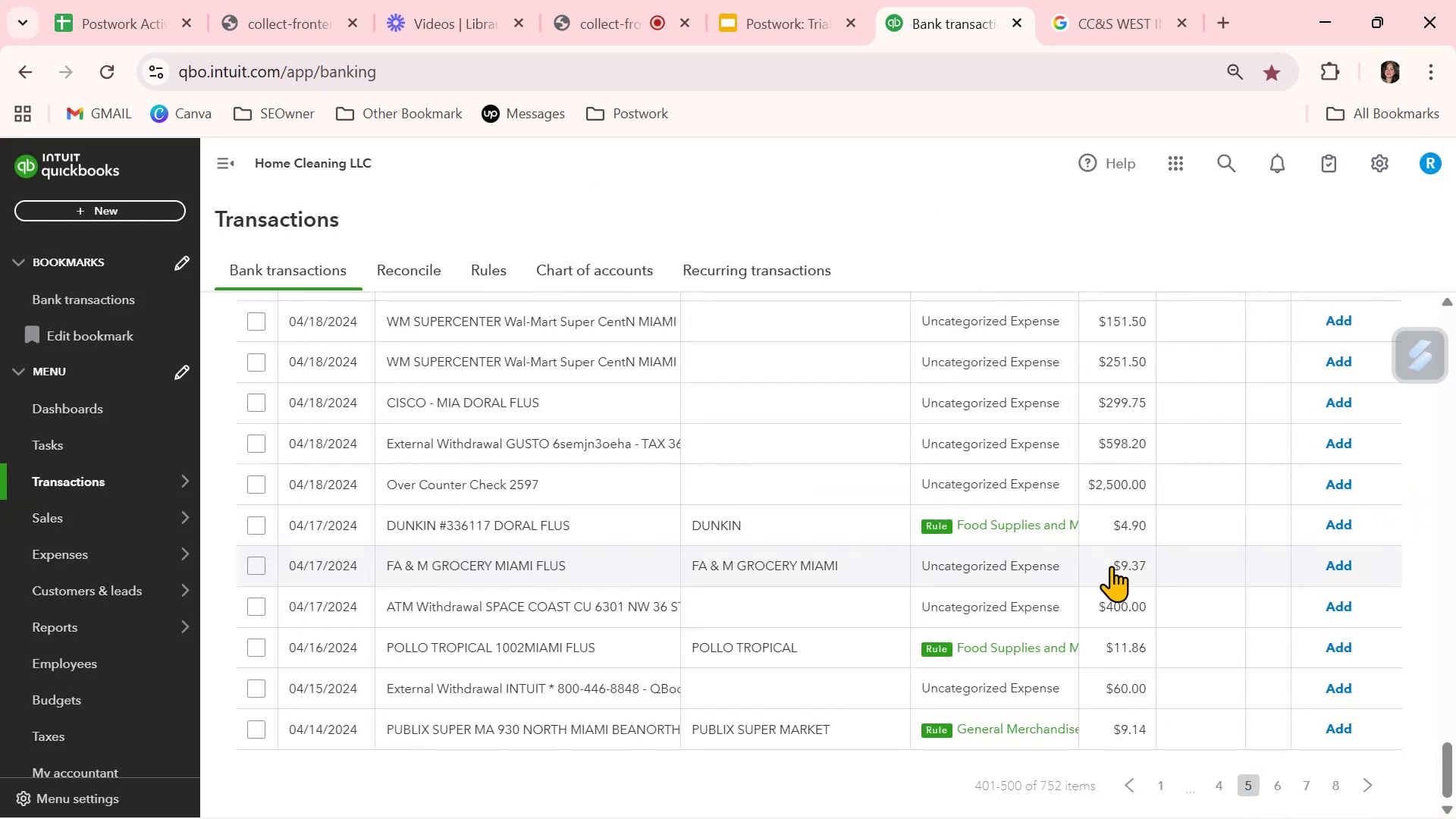 
wait(5.3)
 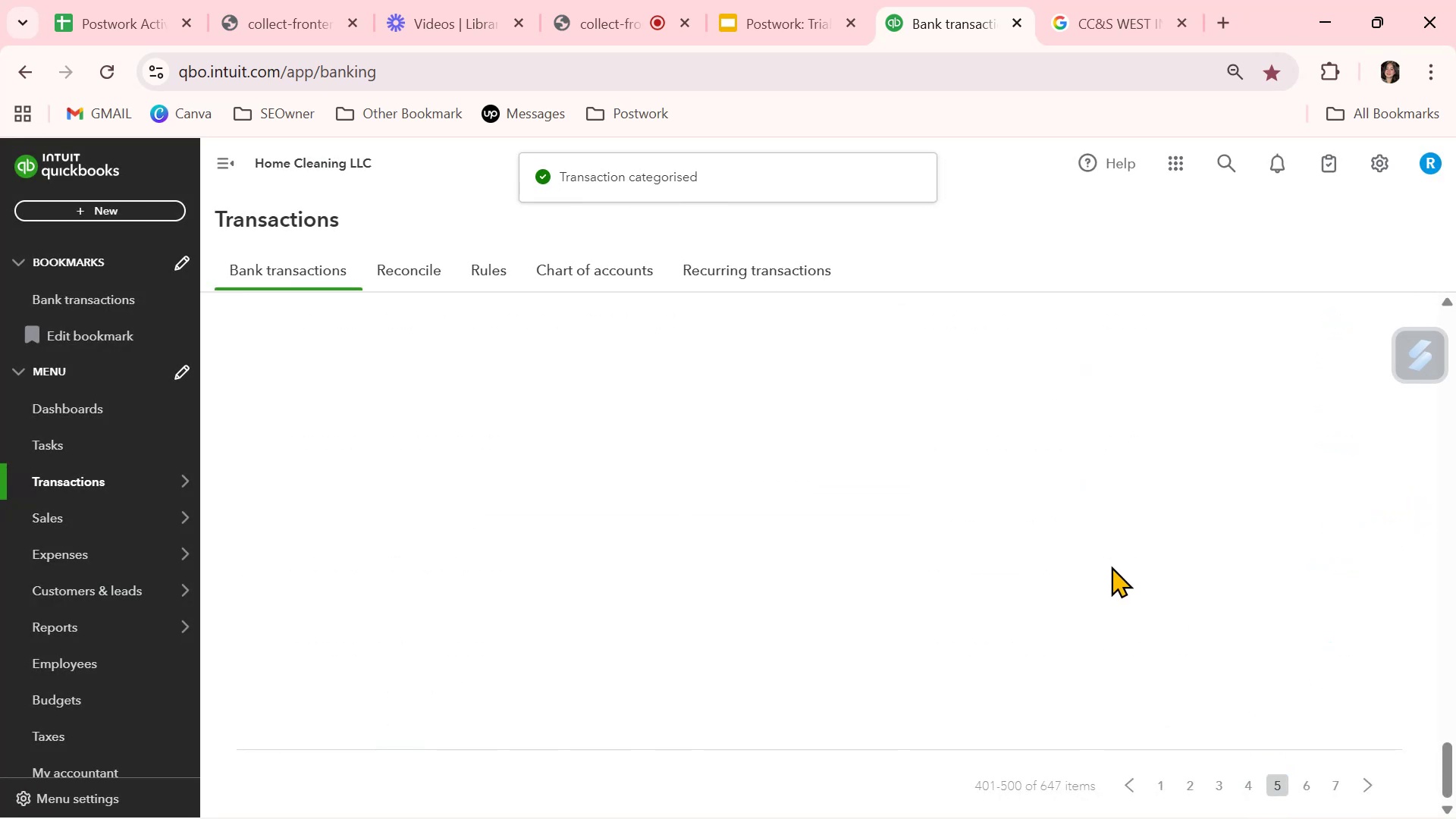 
left_click([1347, 645])
 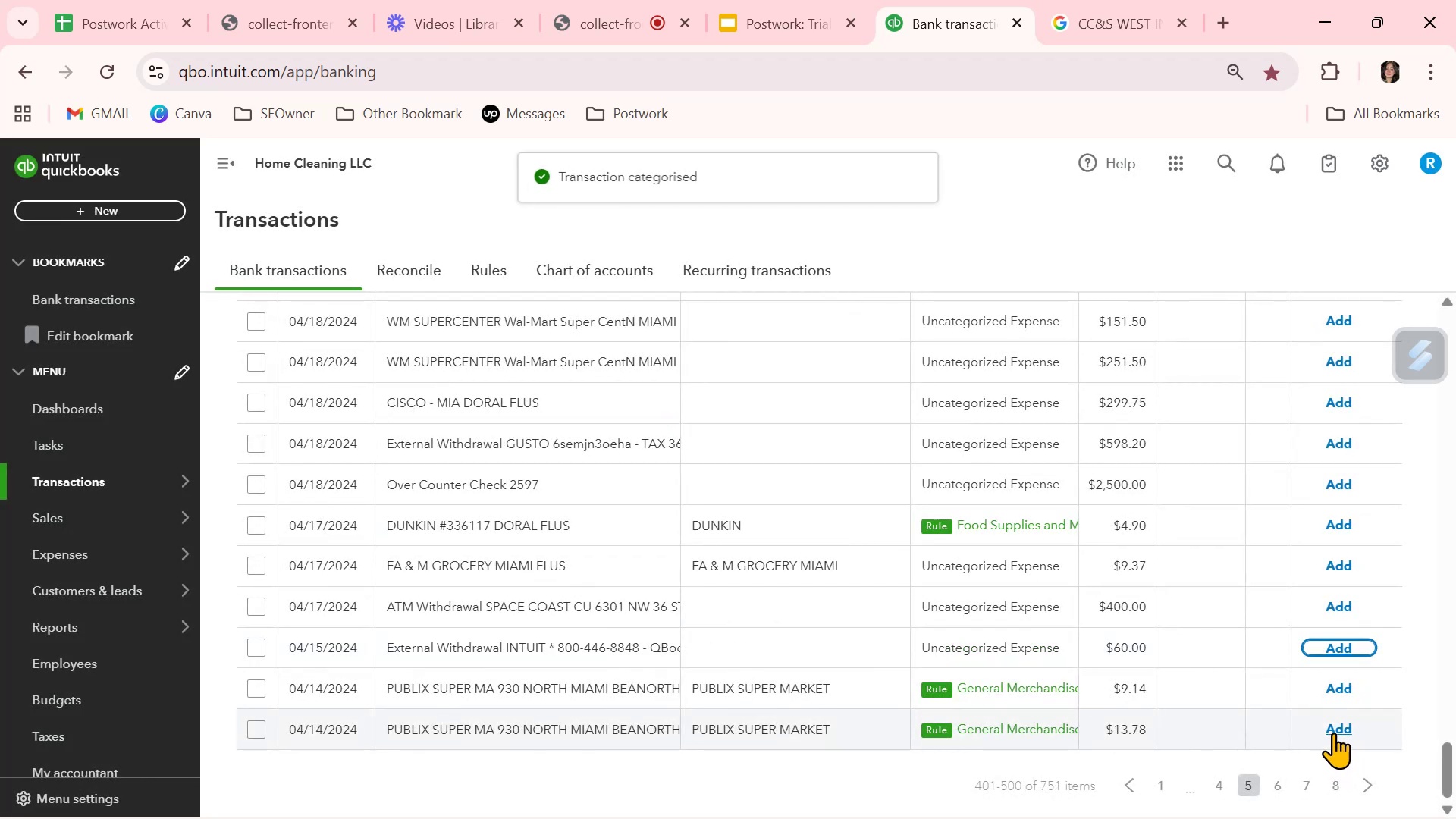 
left_click([1335, 730])
 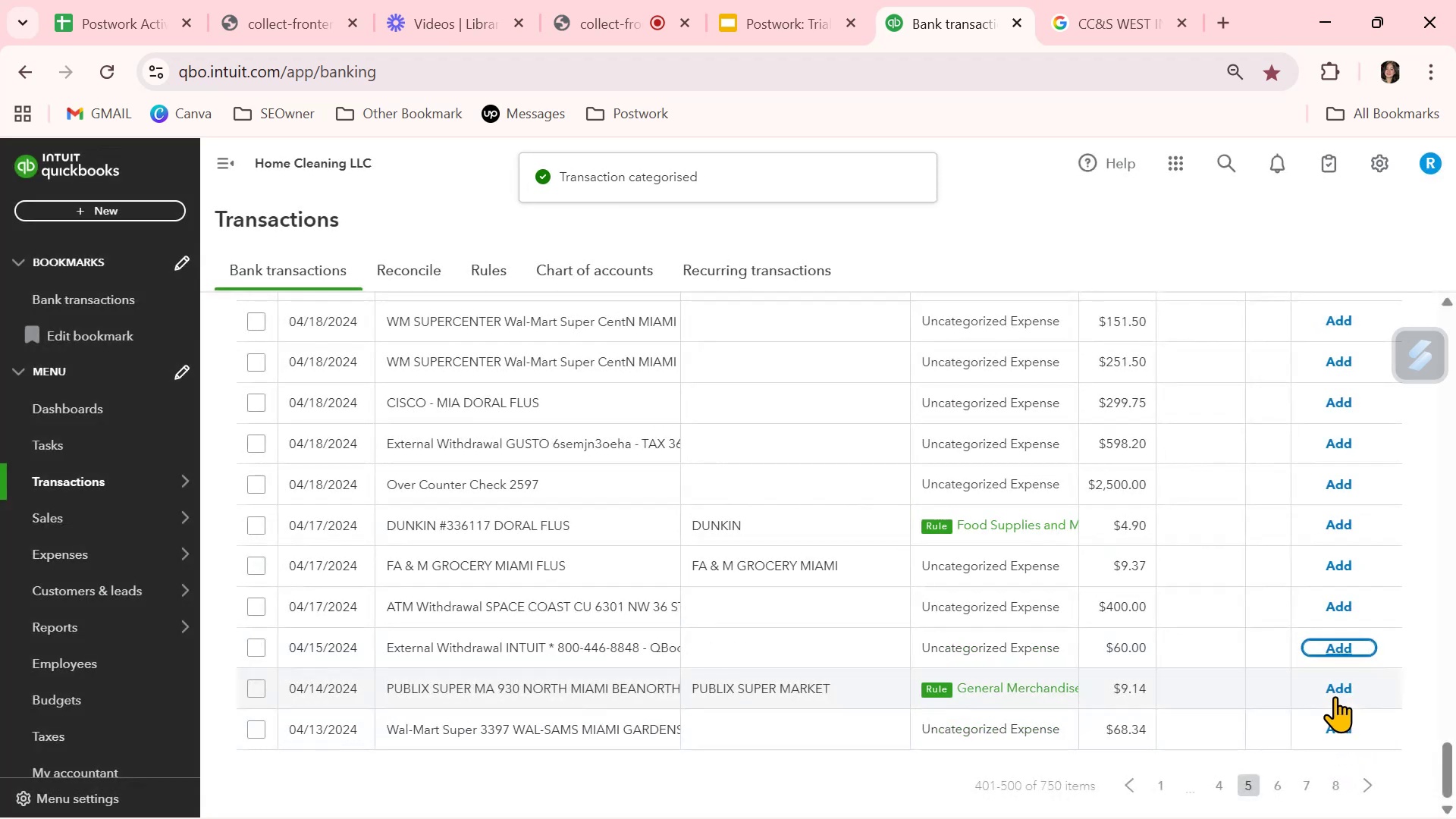 
left_click([1335, 689])
 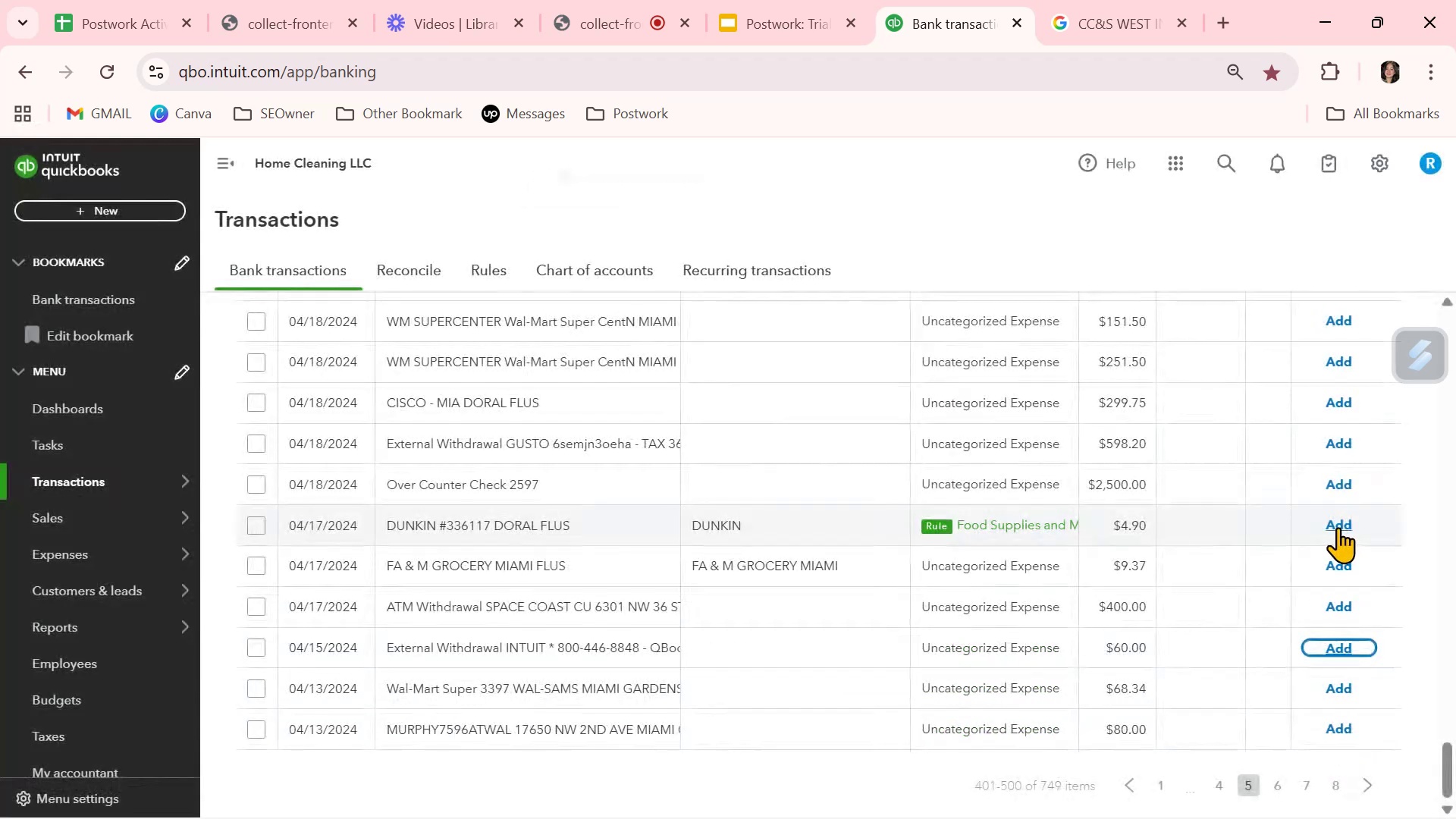 
left_click([1338, 527])
 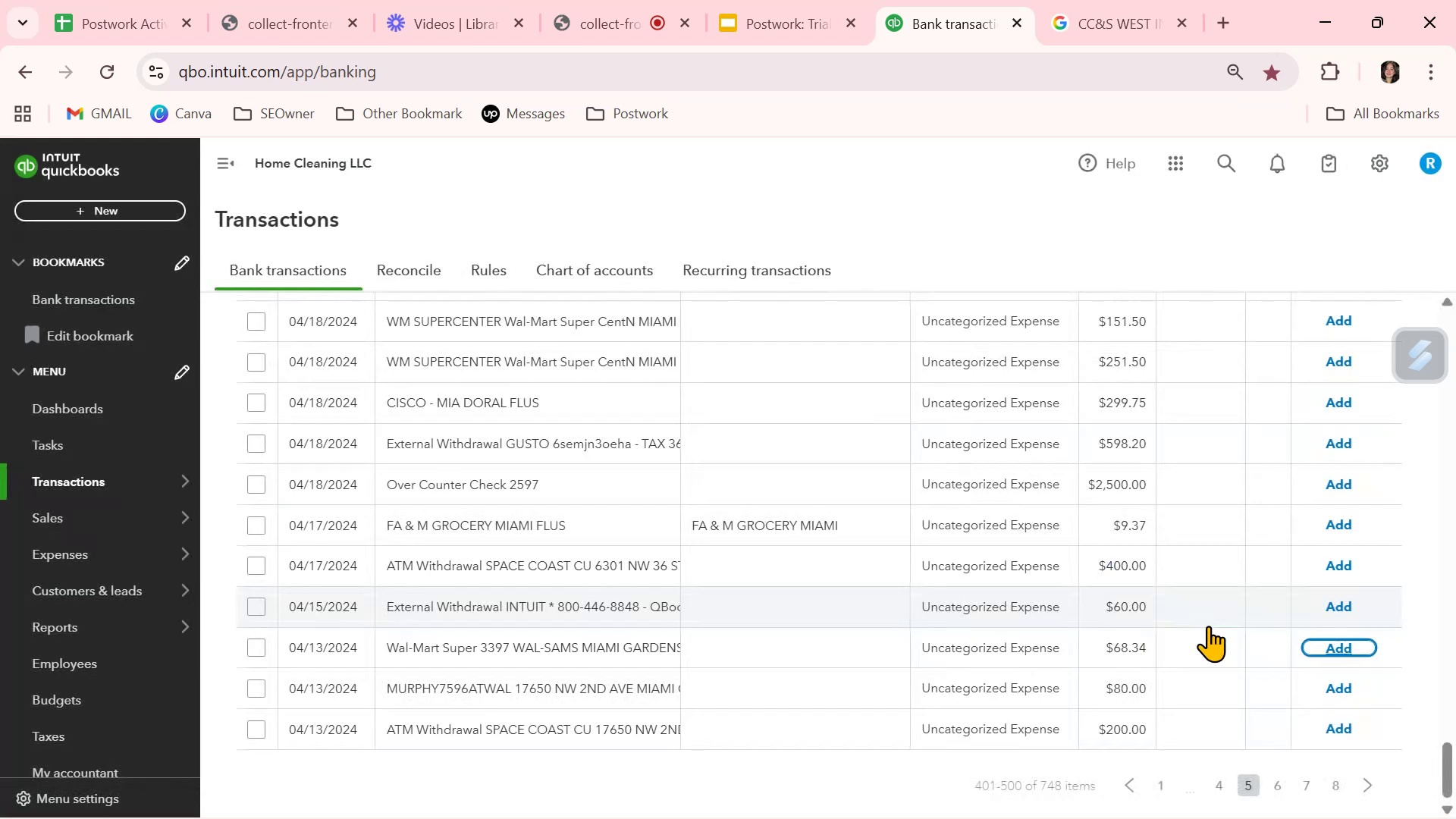 
wait(10.93)
 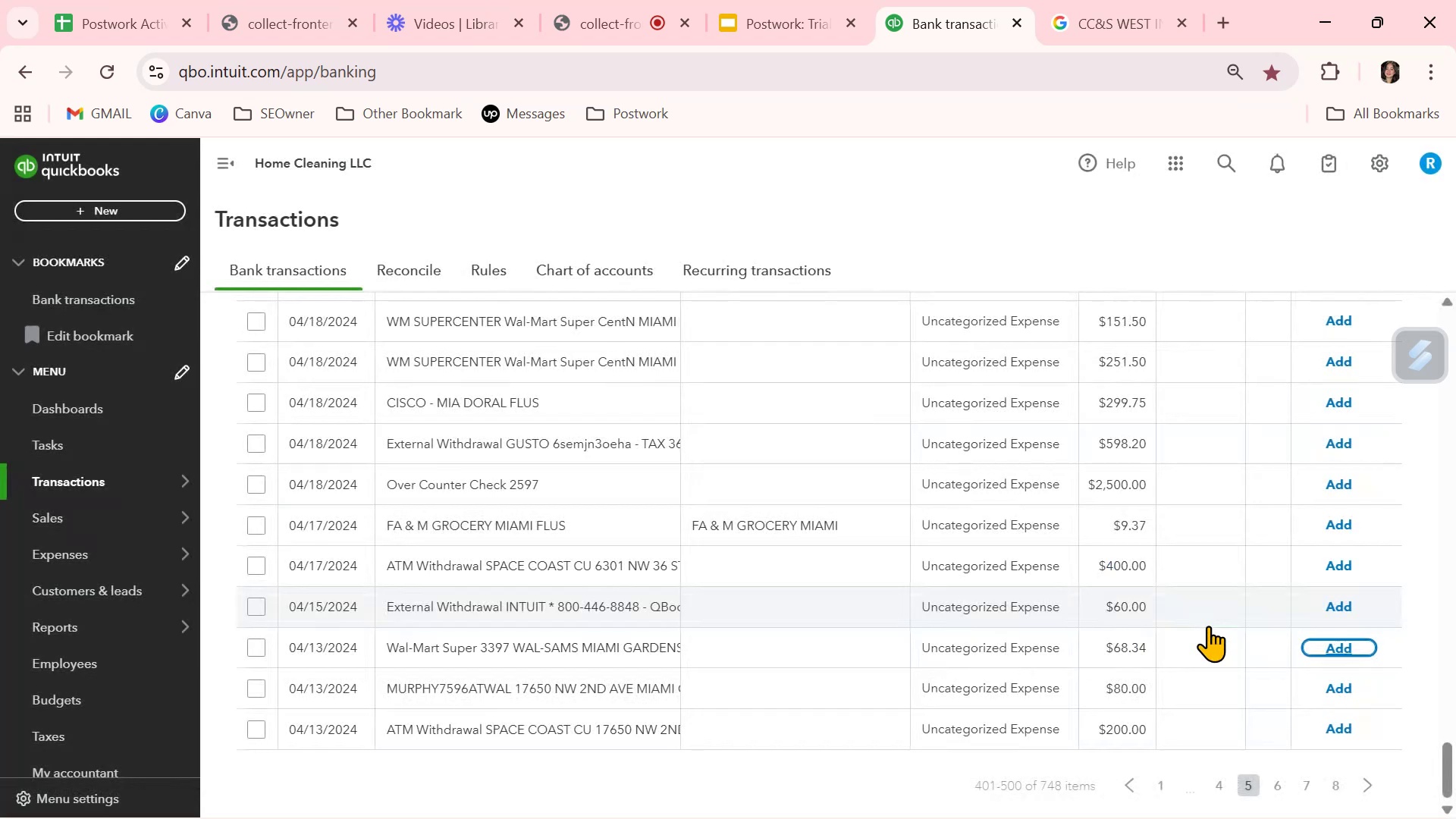 
scroll: coordinate [1211, 624], scroll_direction: up, amount: 2.0
 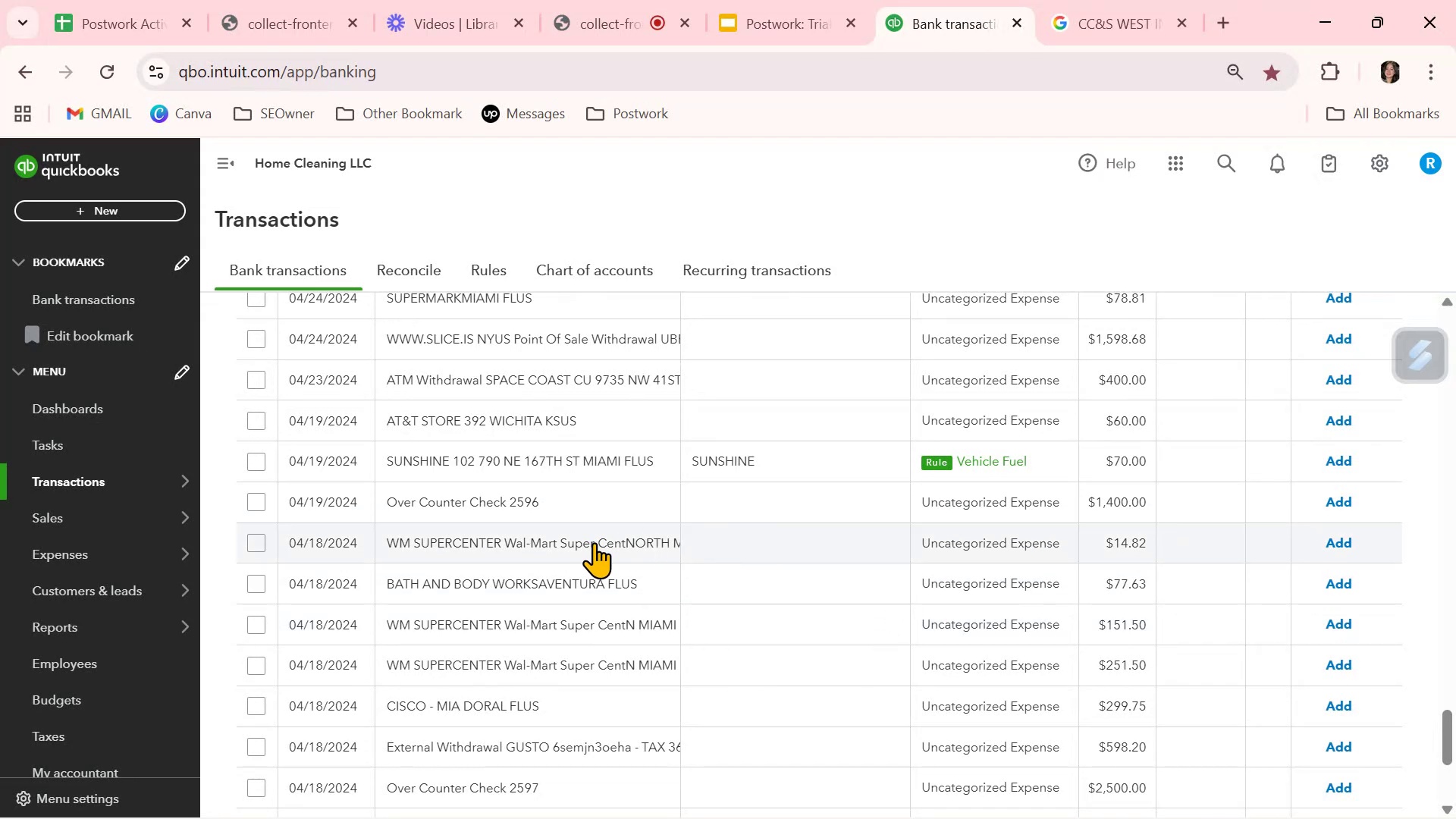 
wait(6.27)
 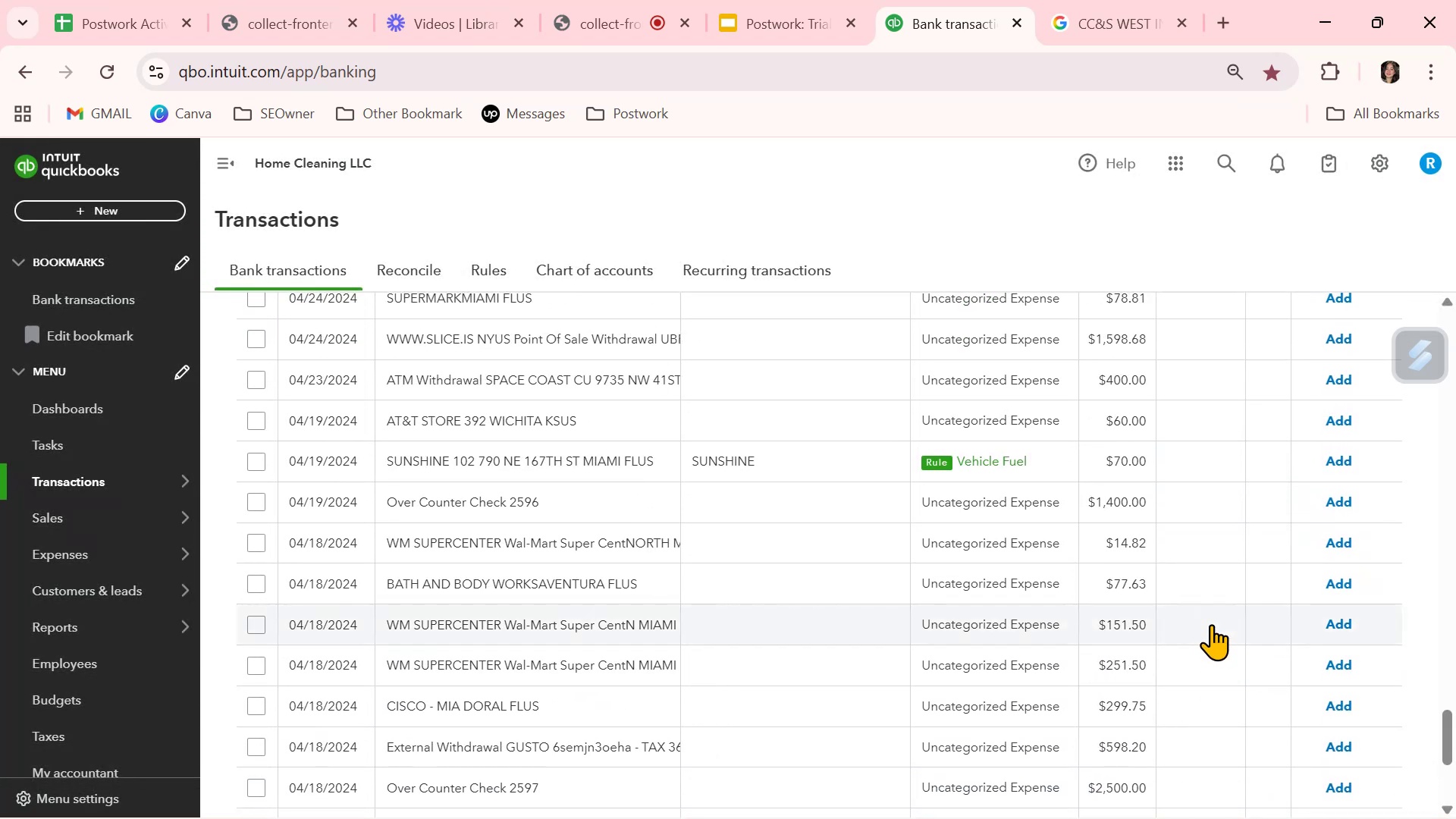 
left_click([1335, 462])
 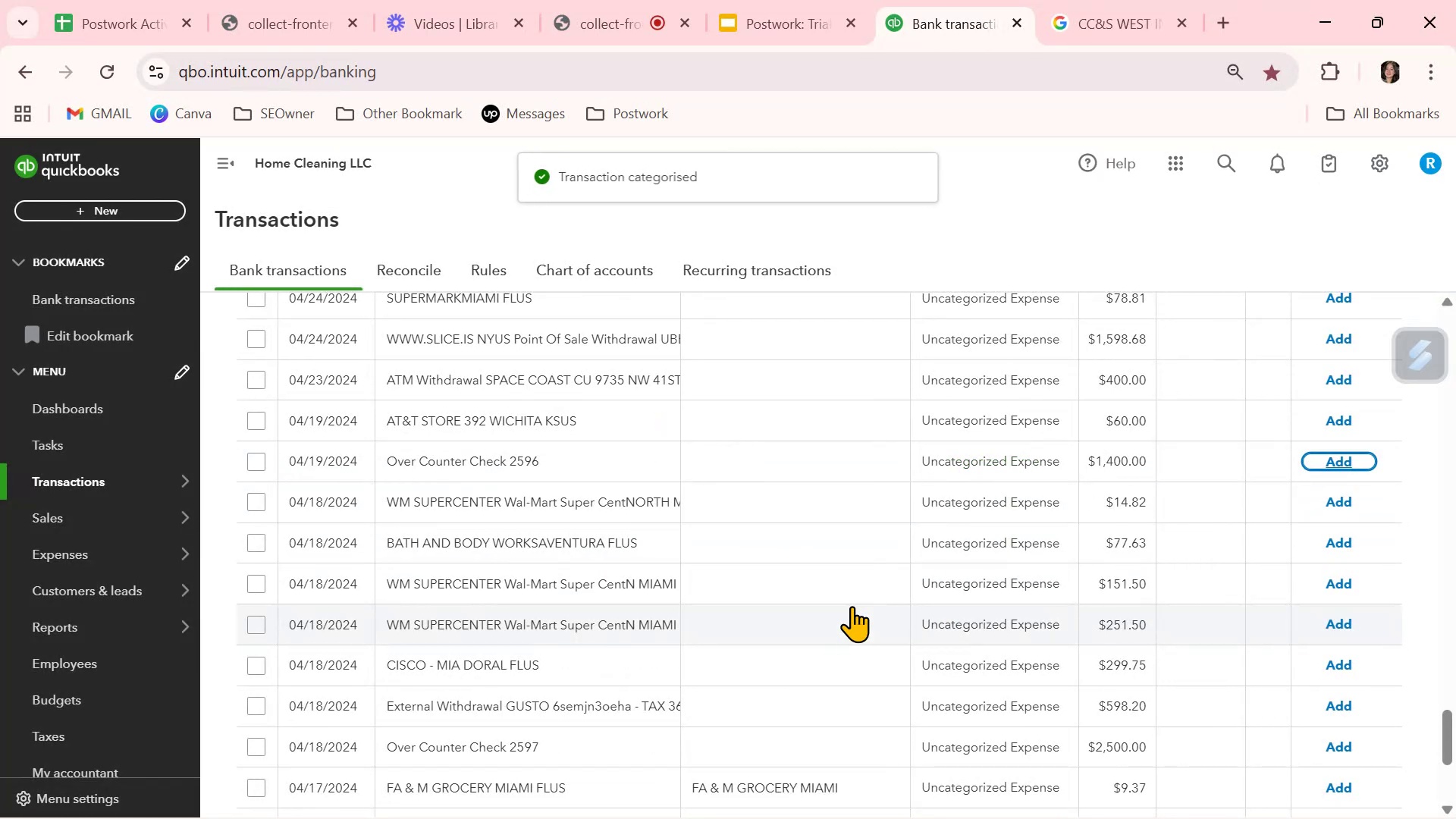 
scroll: coordinate [852, 606], scroll_direction: up, amount: 1.0
 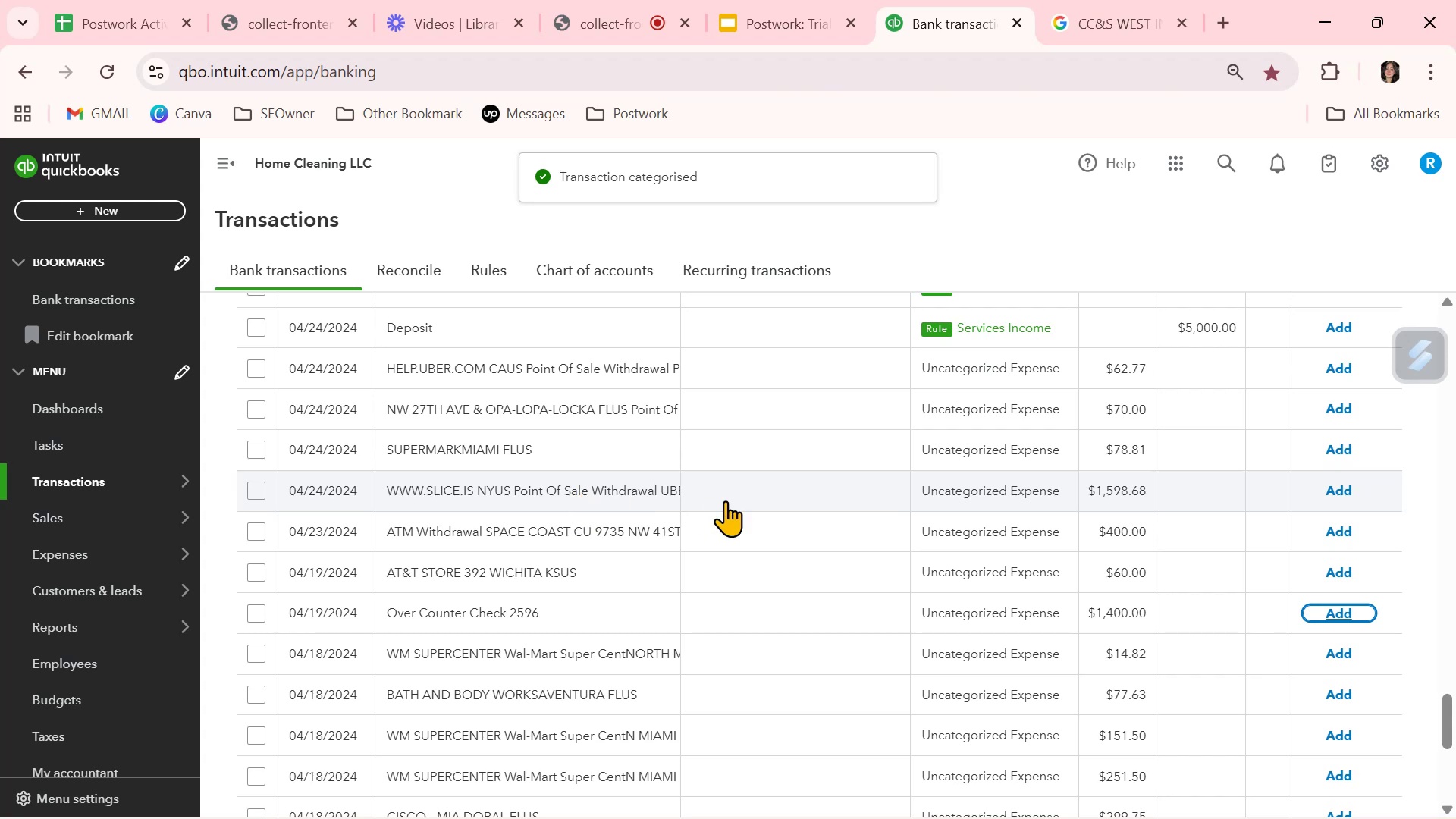 
left_click([738, 489])
 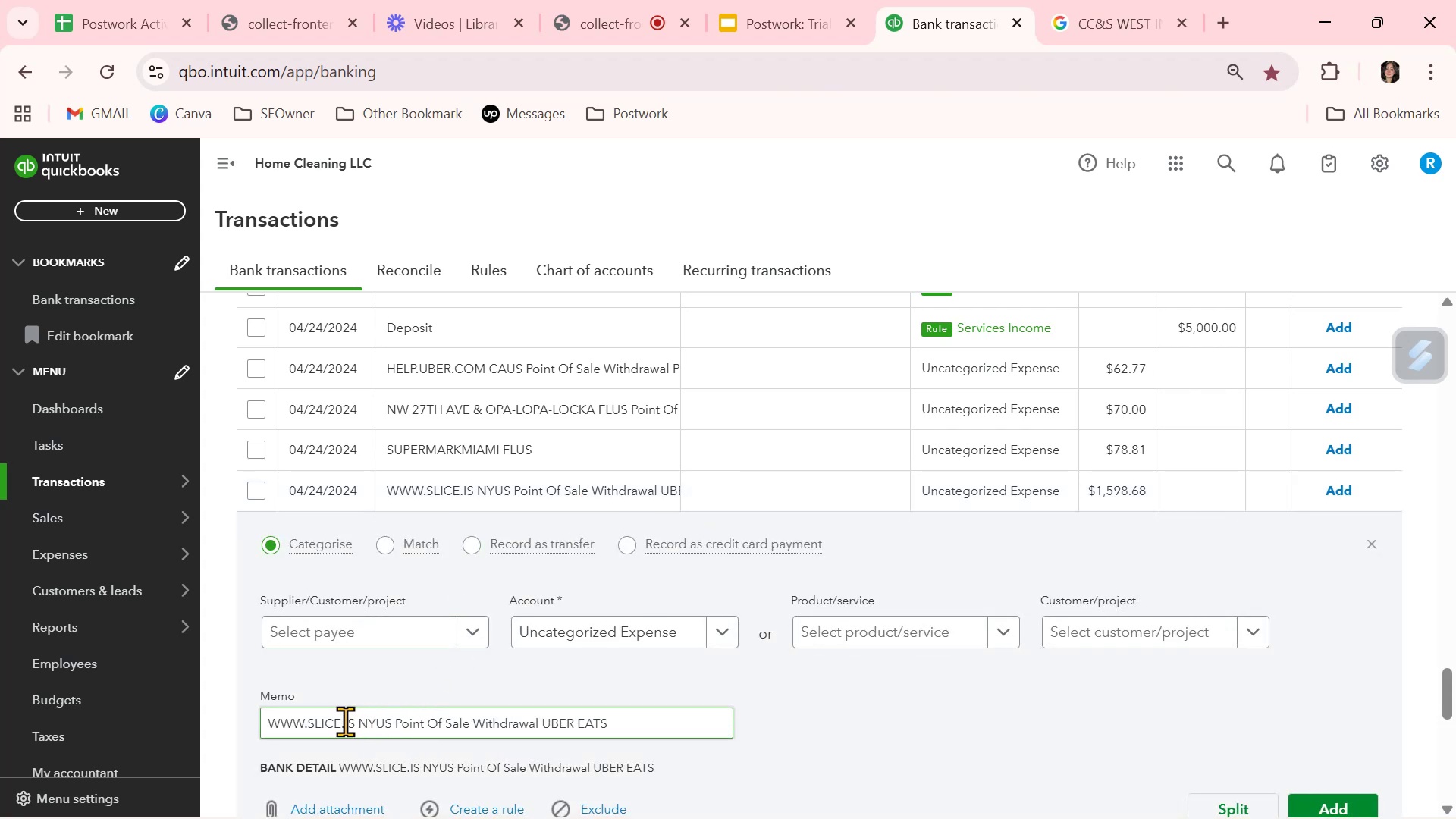 
left_click_drag(start_coordinate=[355, 725], to_coordinate=[257, 714])
 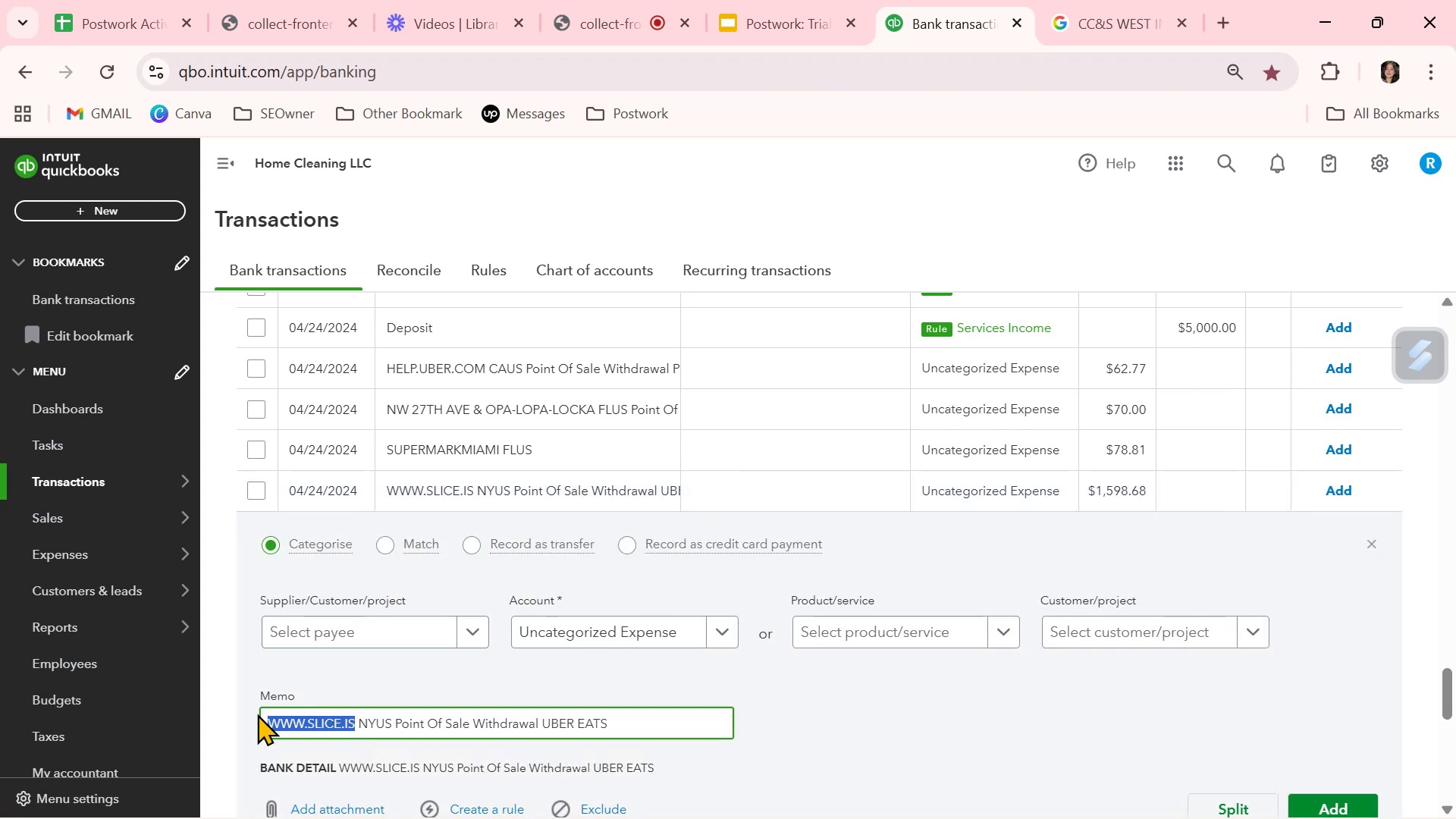 
key(Control+ControlLeft)
 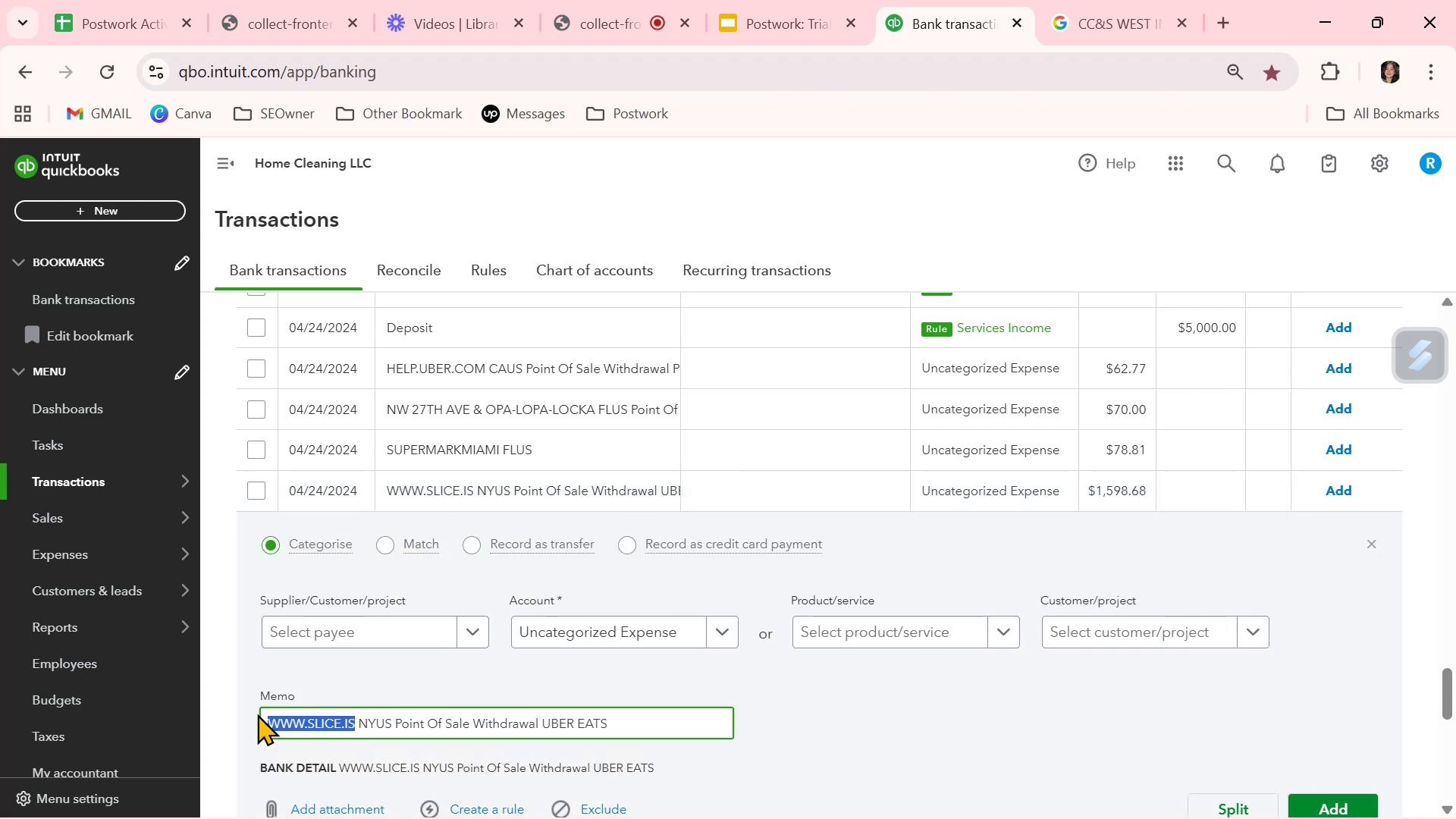 
key(Control+C)
 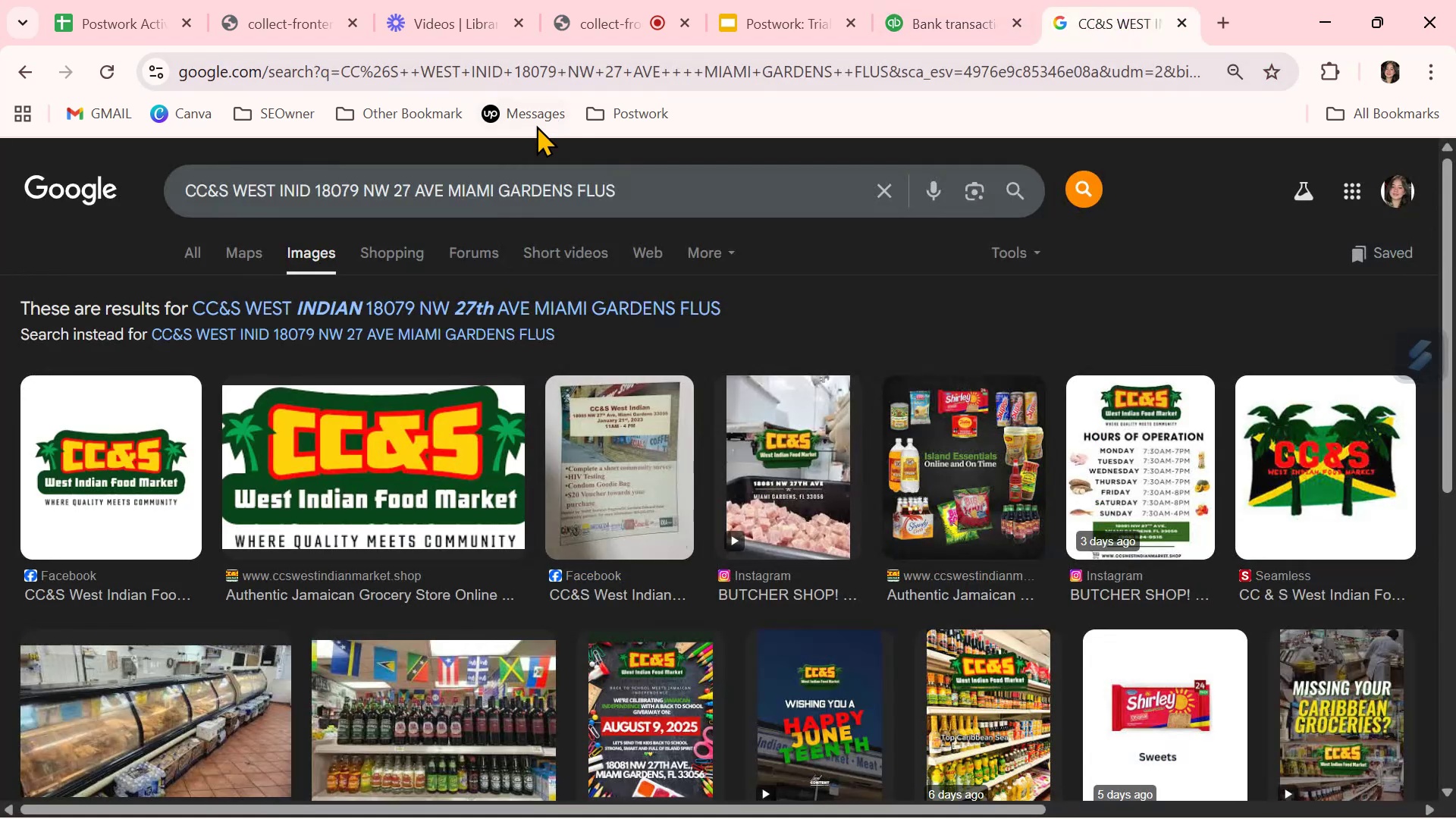 
double_click([522, 187])
 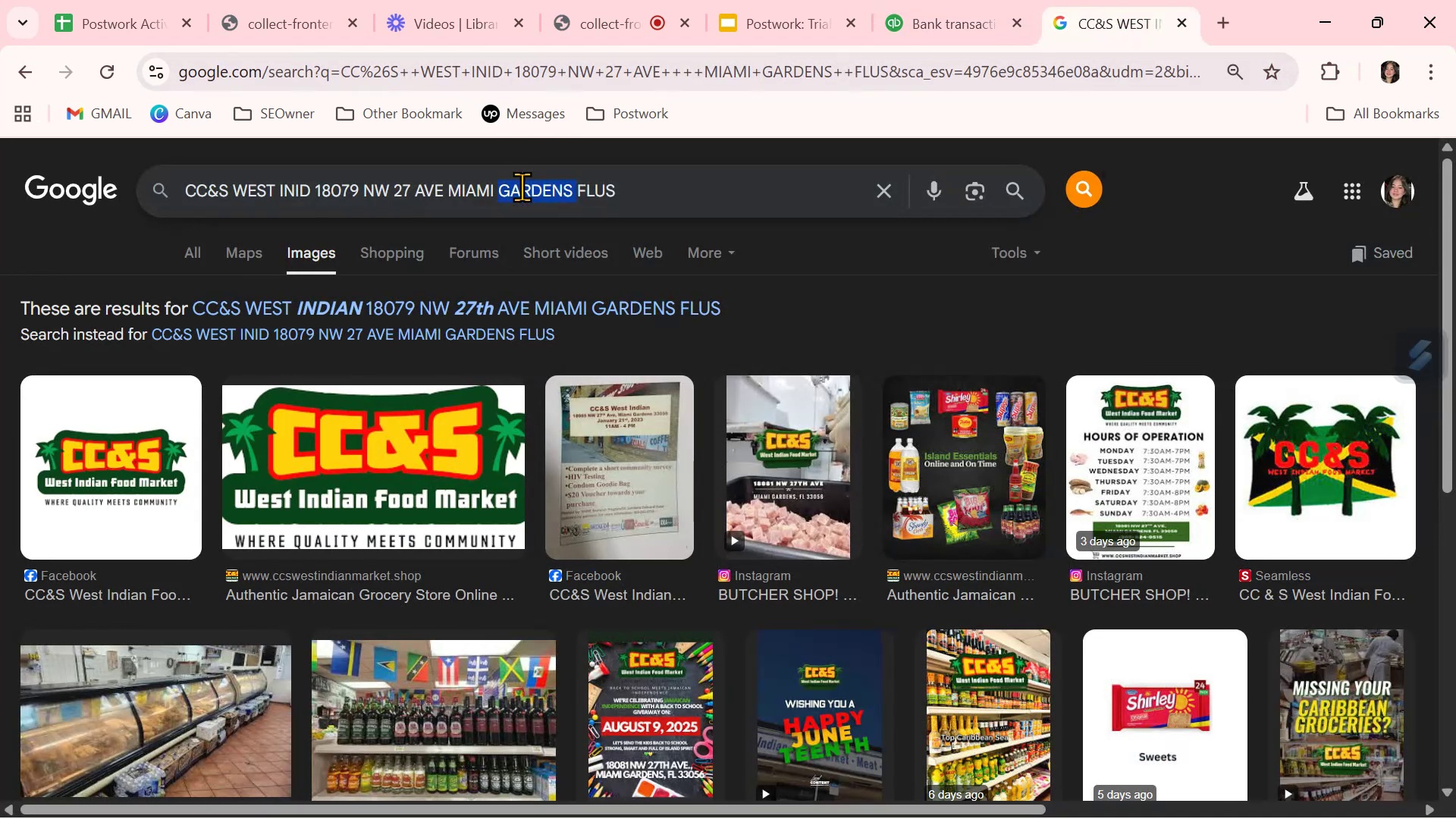 
triple_click([522, 187])
 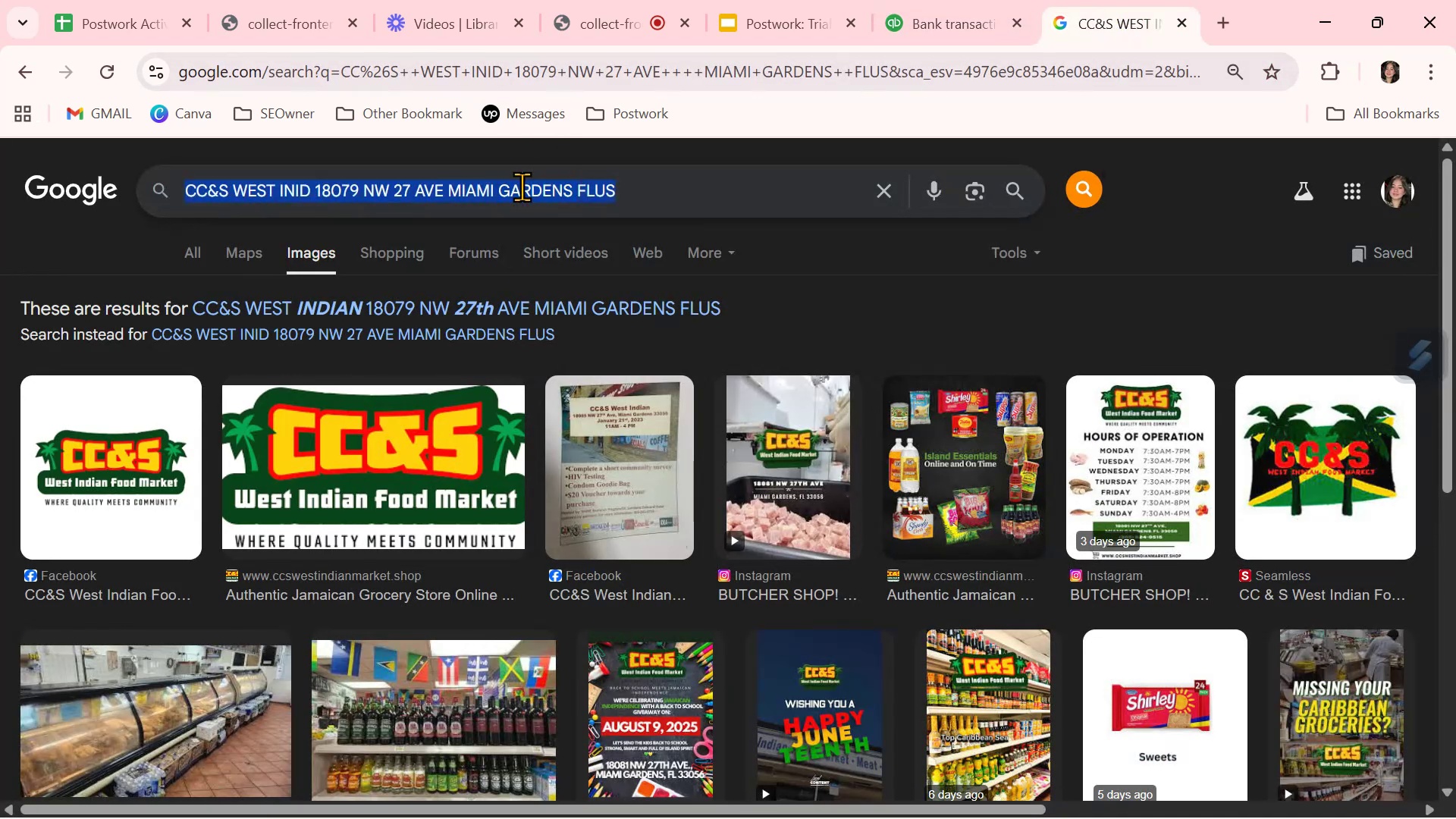 
key(Control+ControlLeft)
 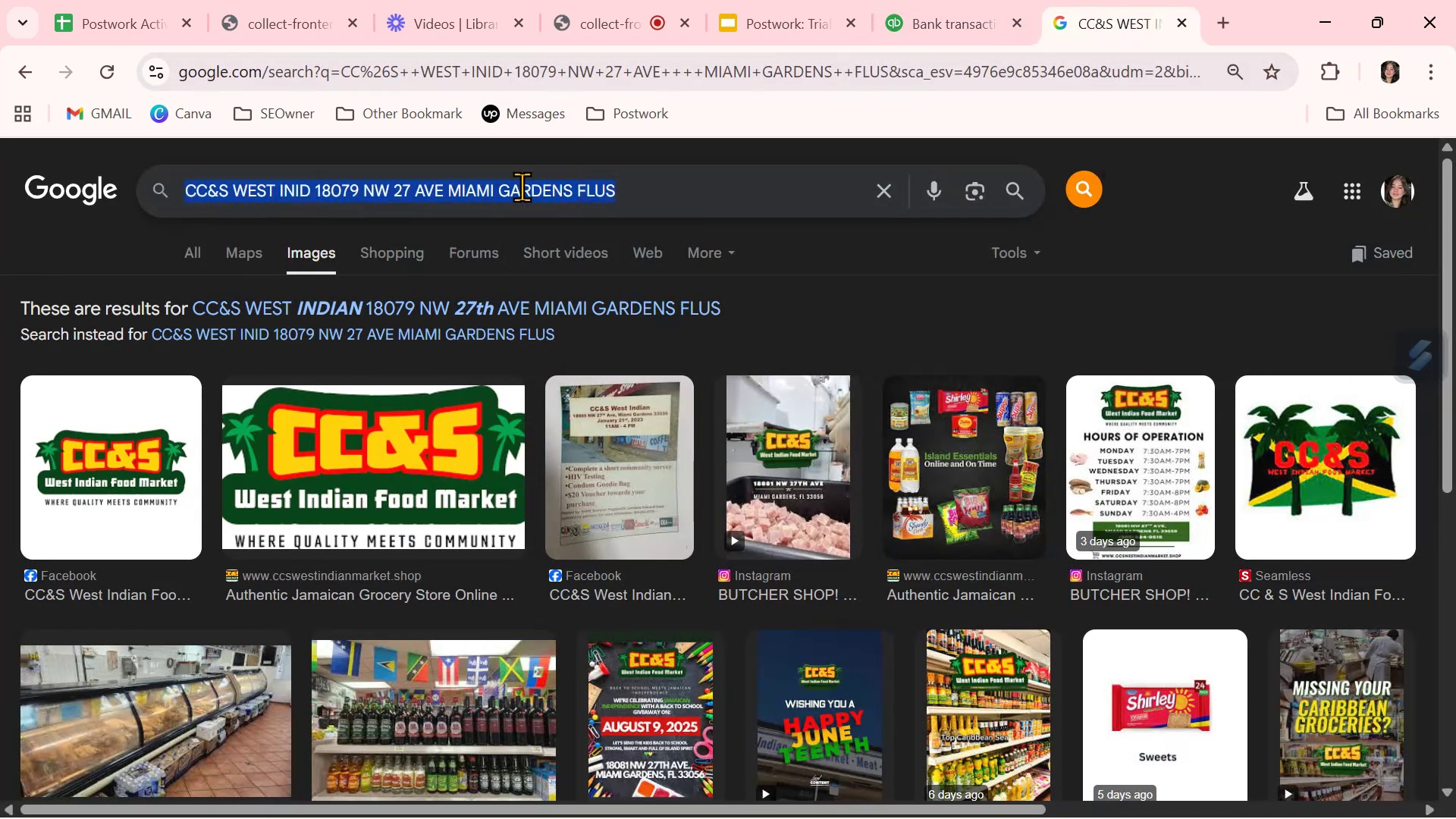 
key(Control+V)
 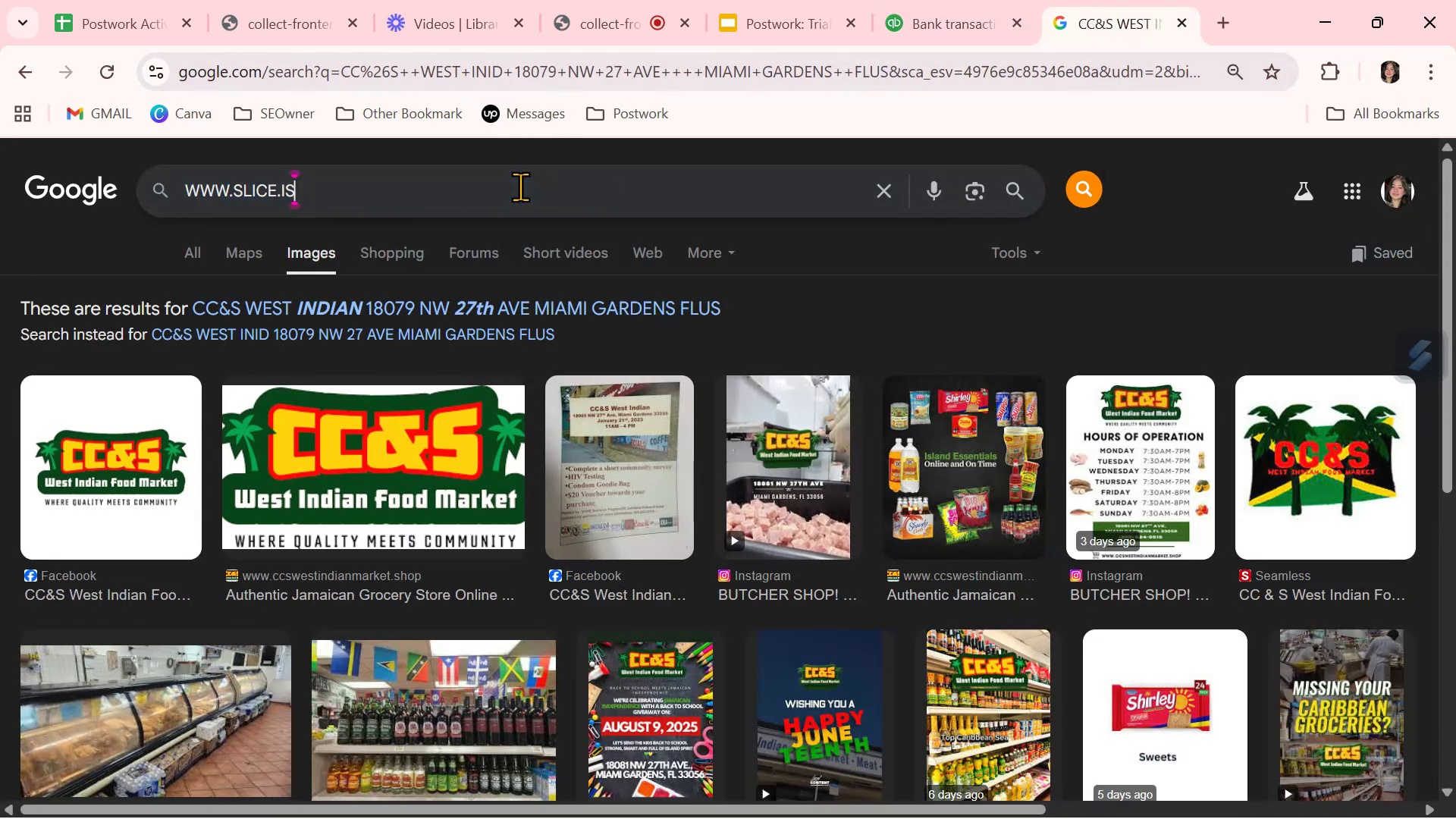 
key(NumpadEnter)
 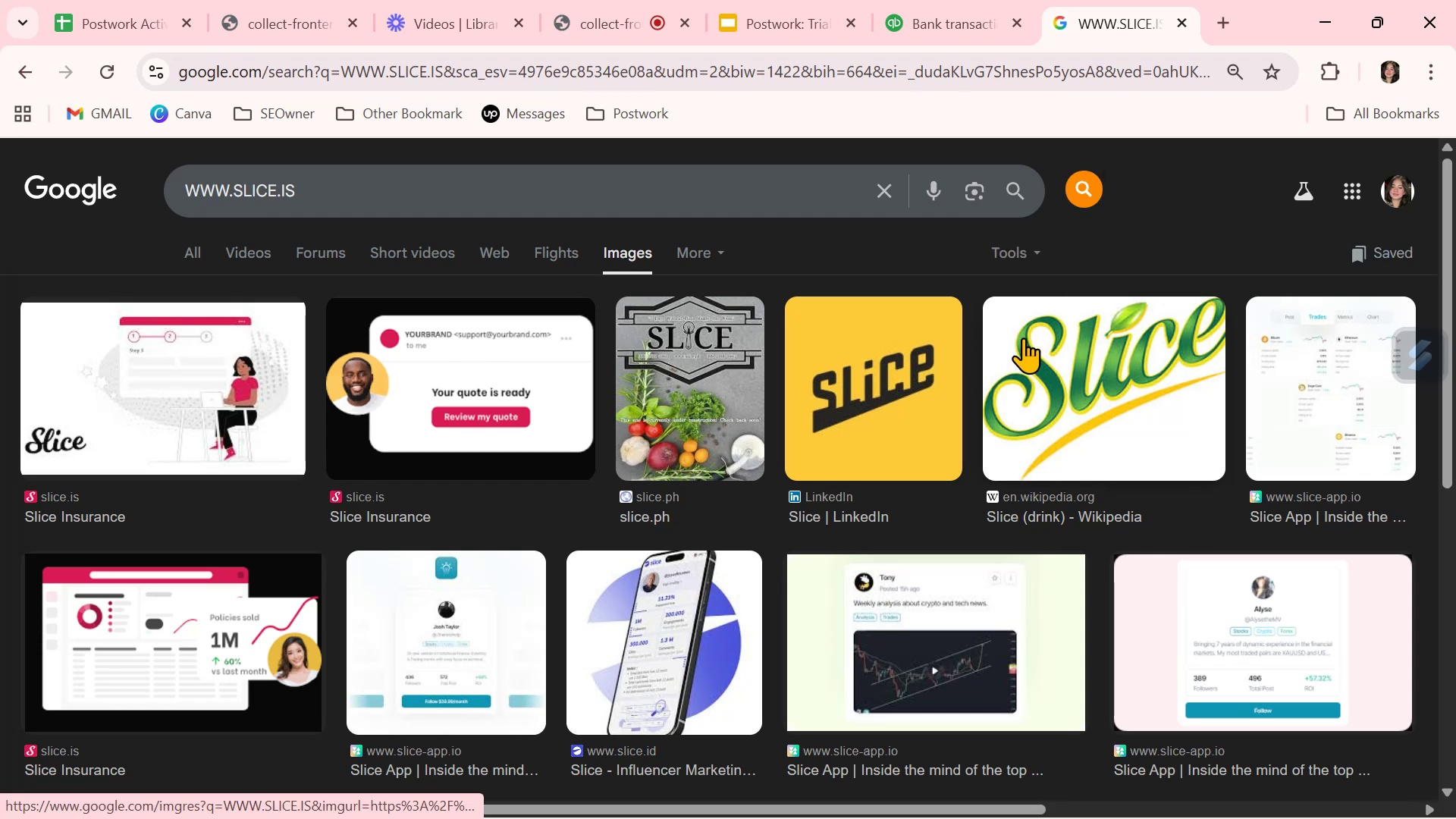 
wait(6.46)
 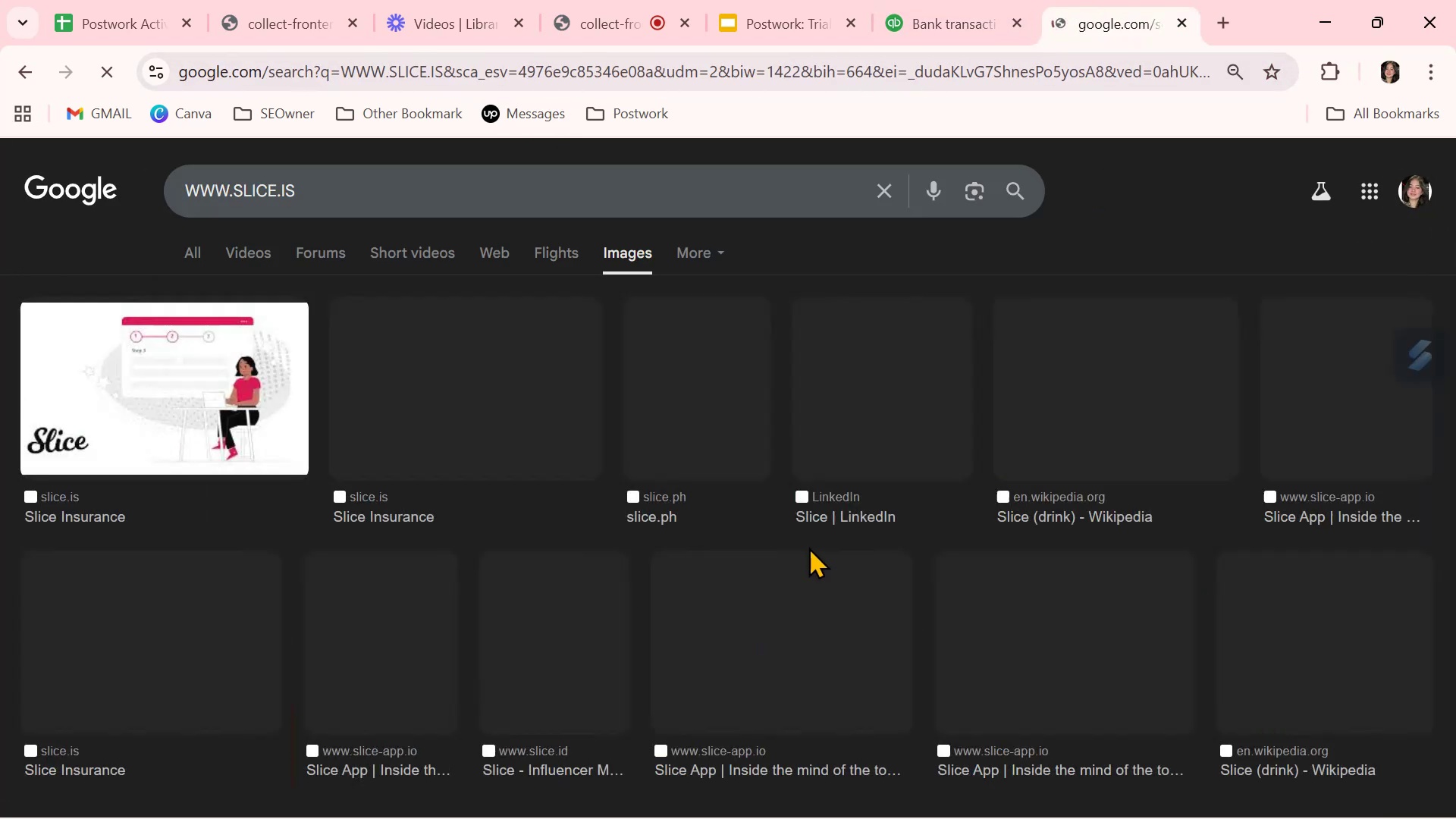 
left_click([906, 25])
 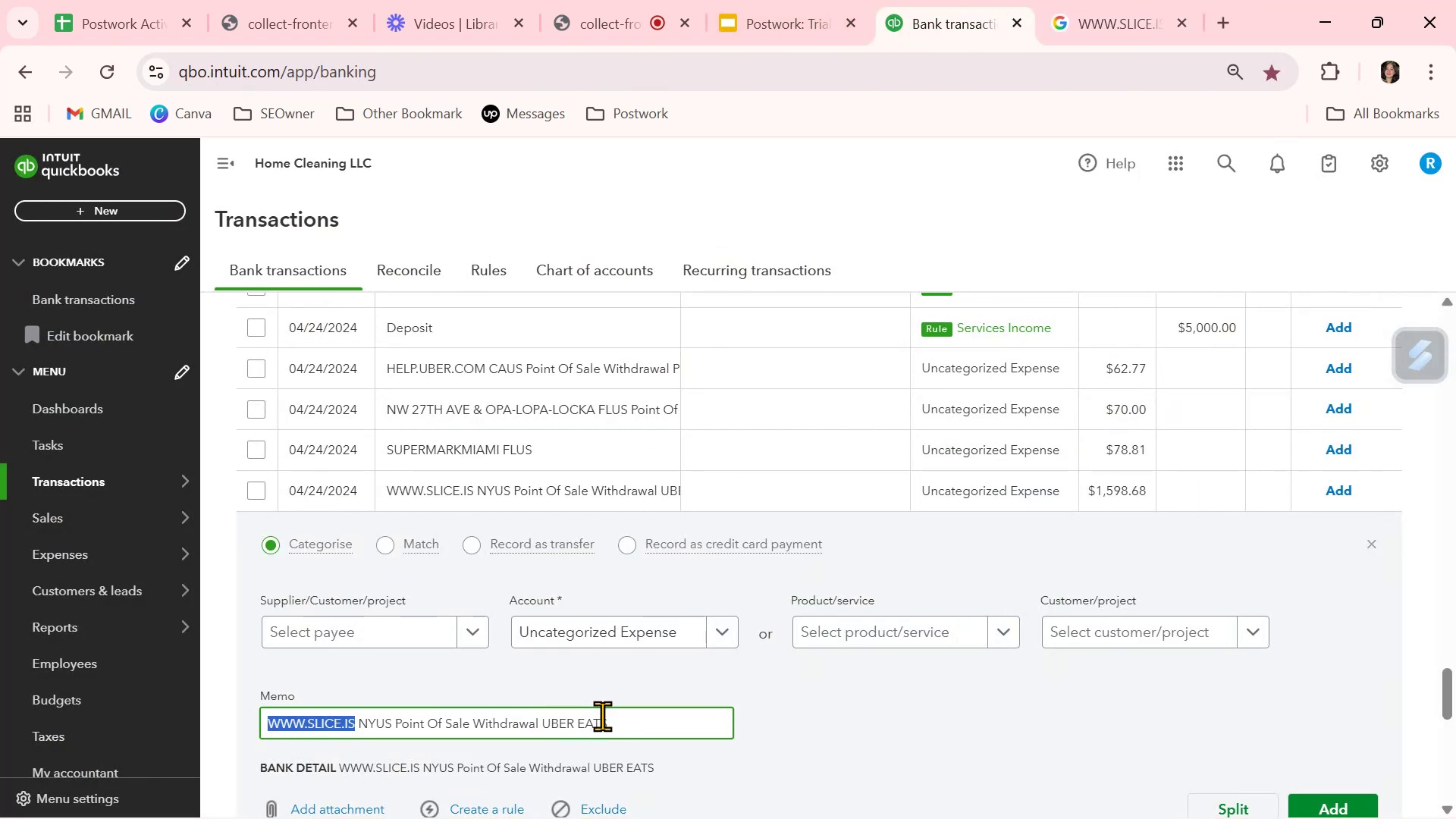 
left_click([612, 720])
 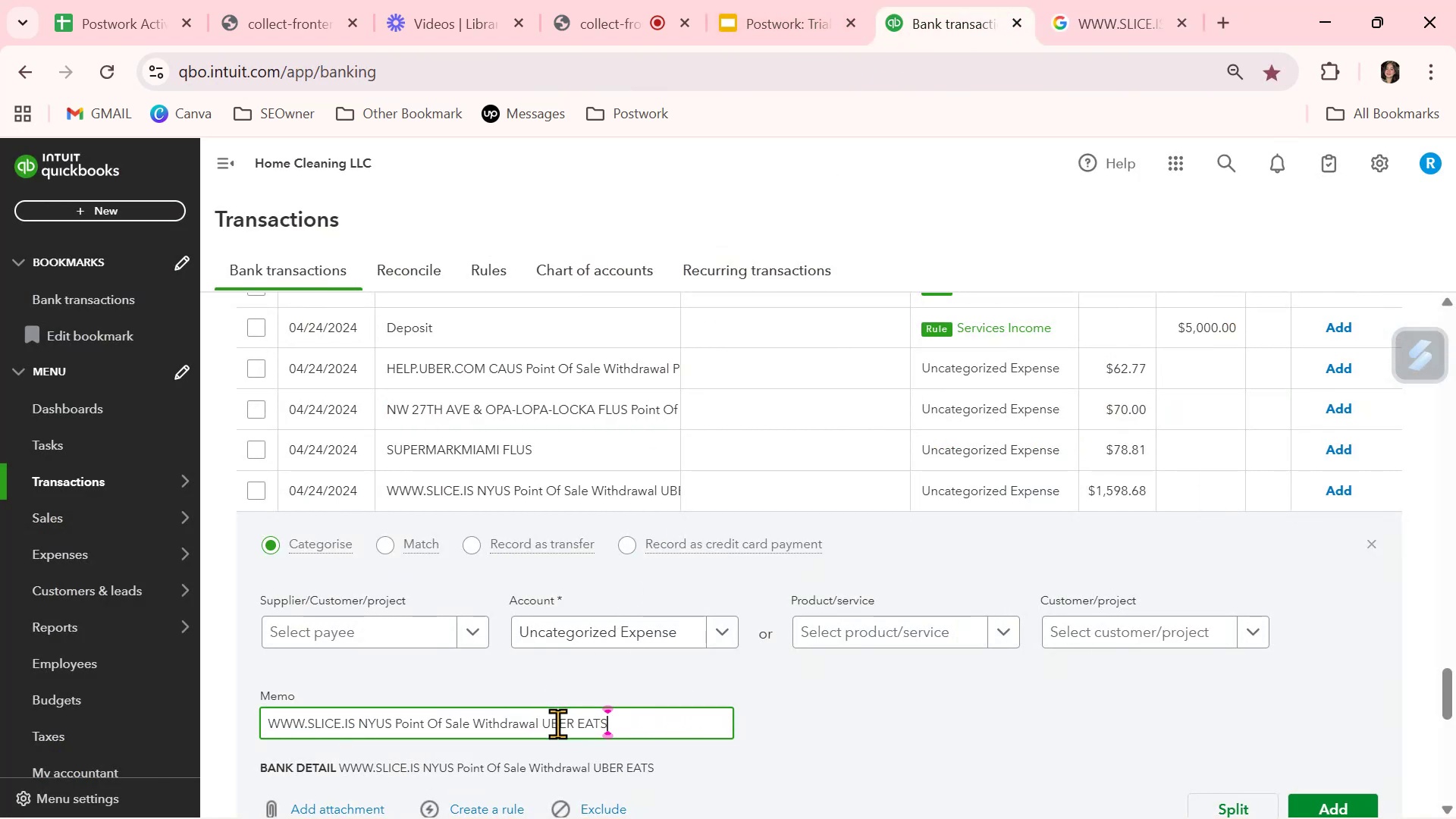 
left_click_drag(start_coordinate=[543, 723], to_coordinate=[730, 742])
 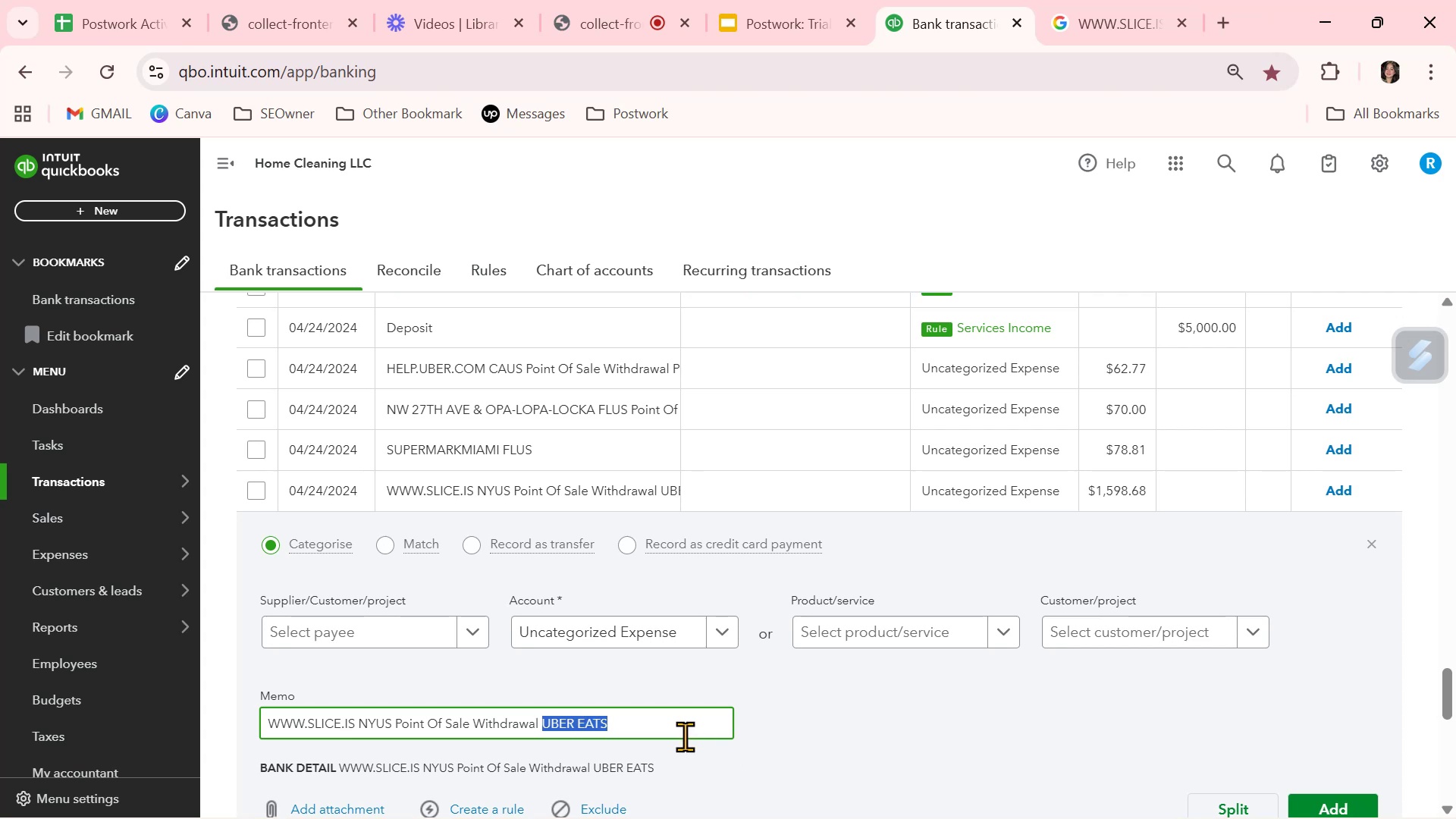 
key(Control+ControlLeft)
 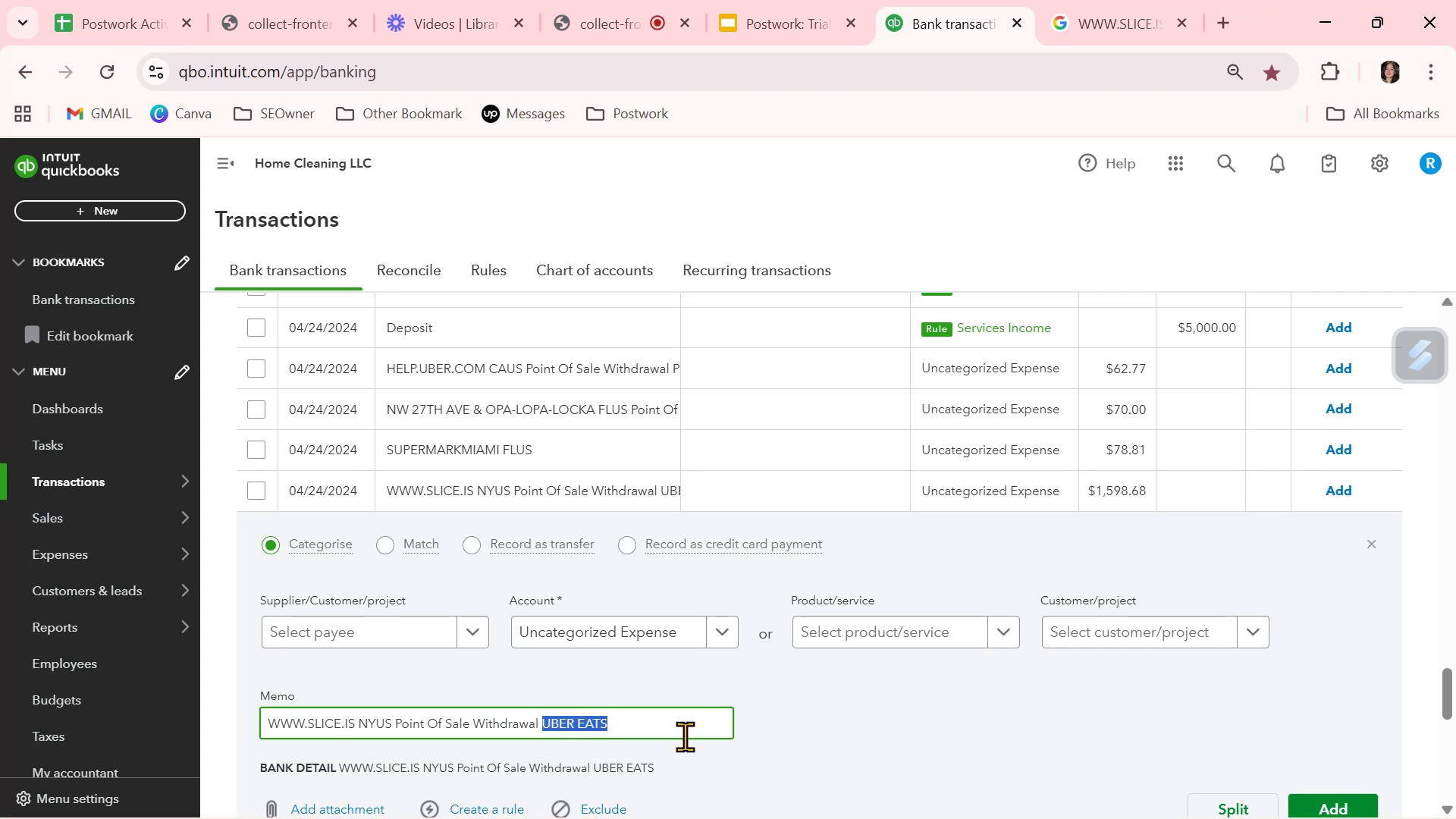 
key(Control+C)
 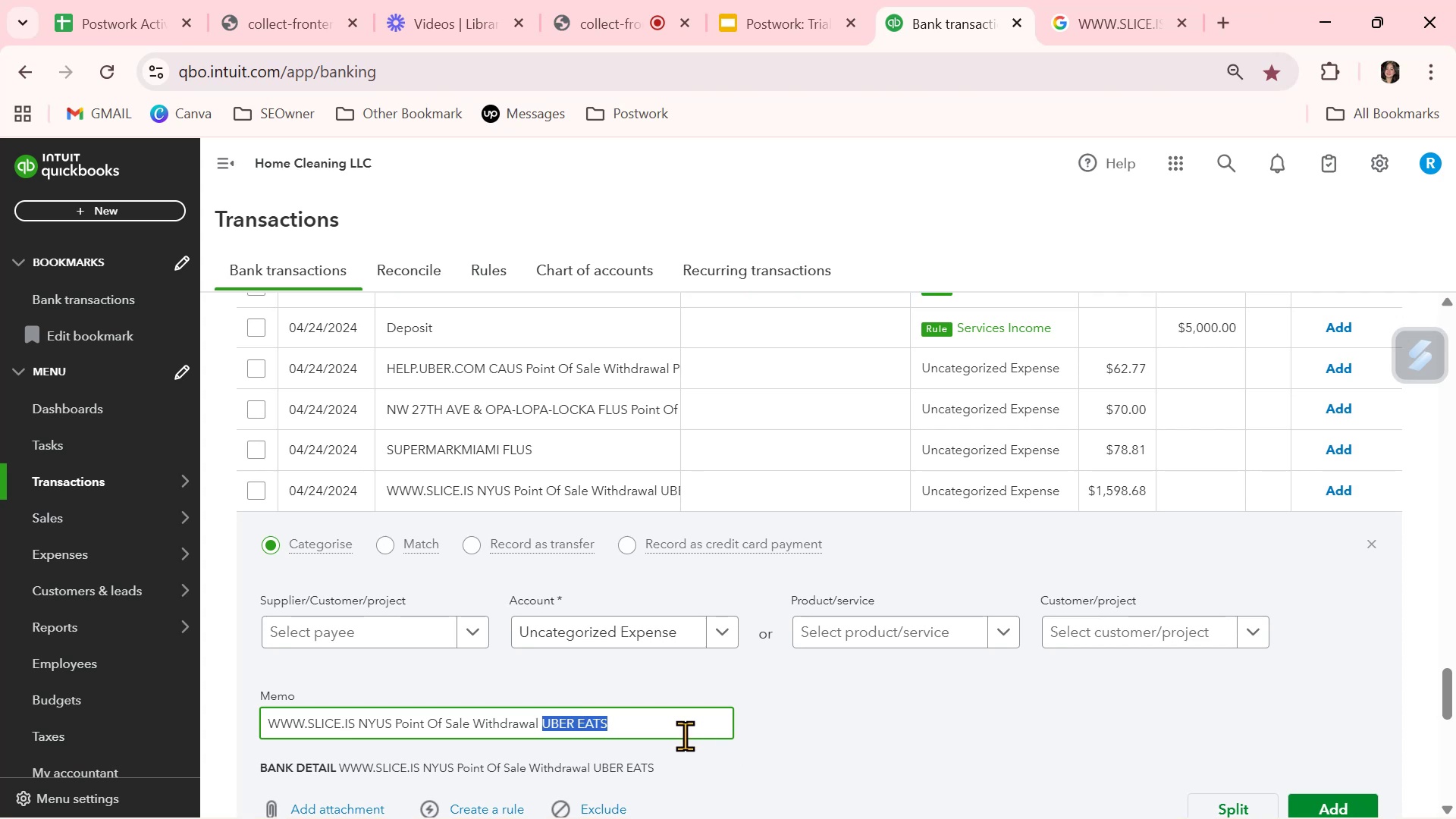 
wait(5.54)
 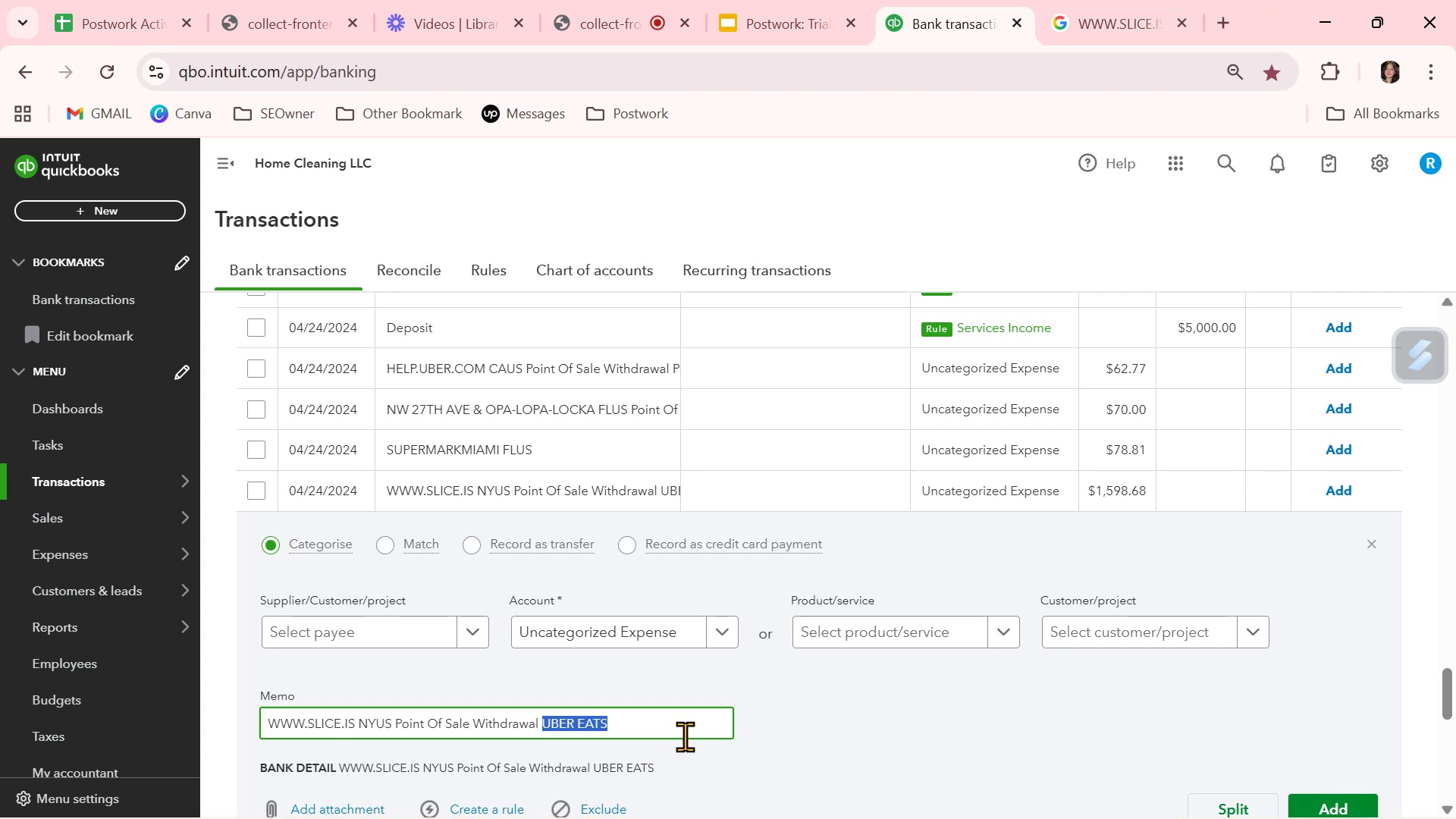 
left_click([1374, 544])
 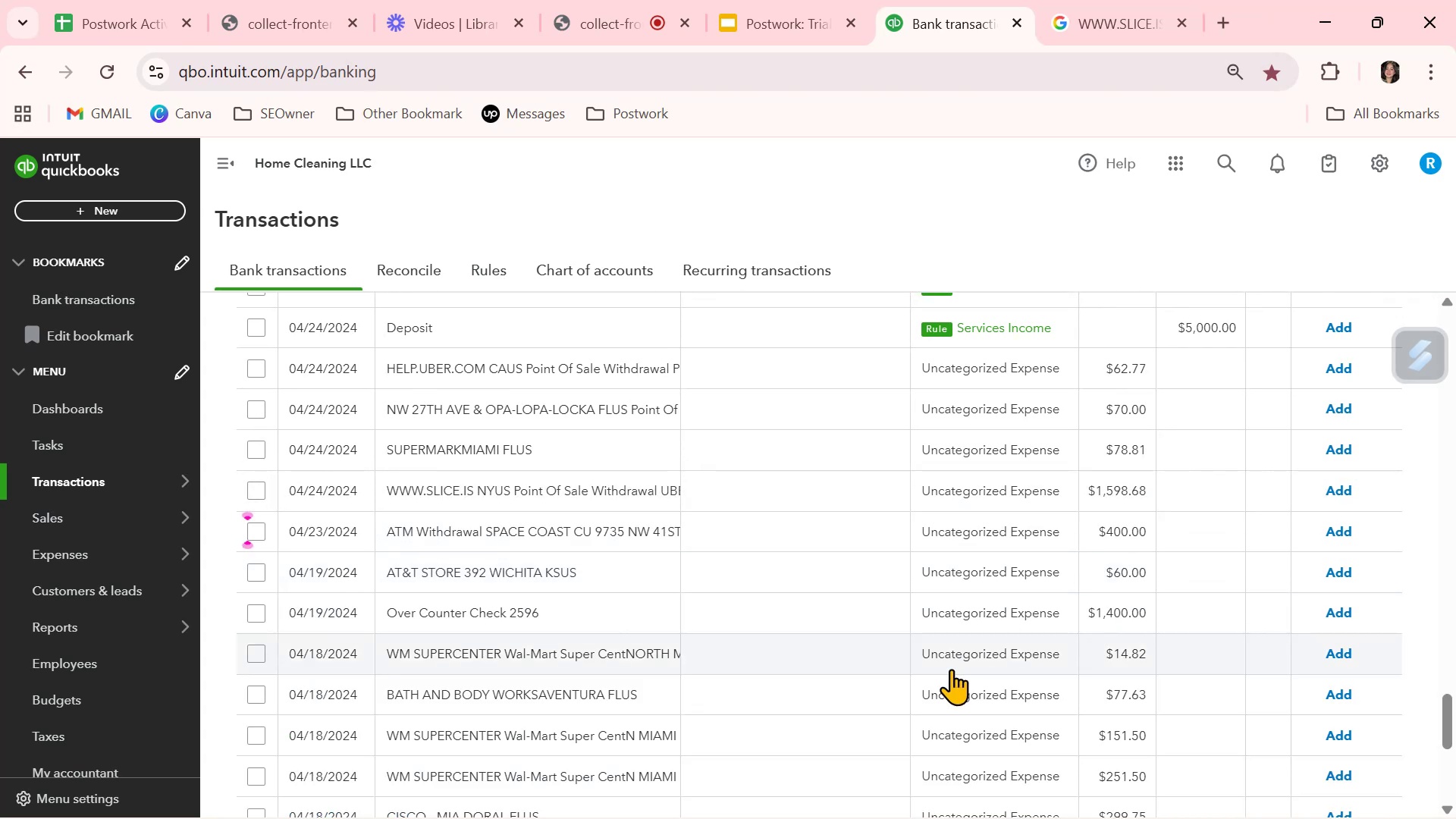 
scroll: coordinate [951, 669], scroll_direction: up, amount: 1.0
 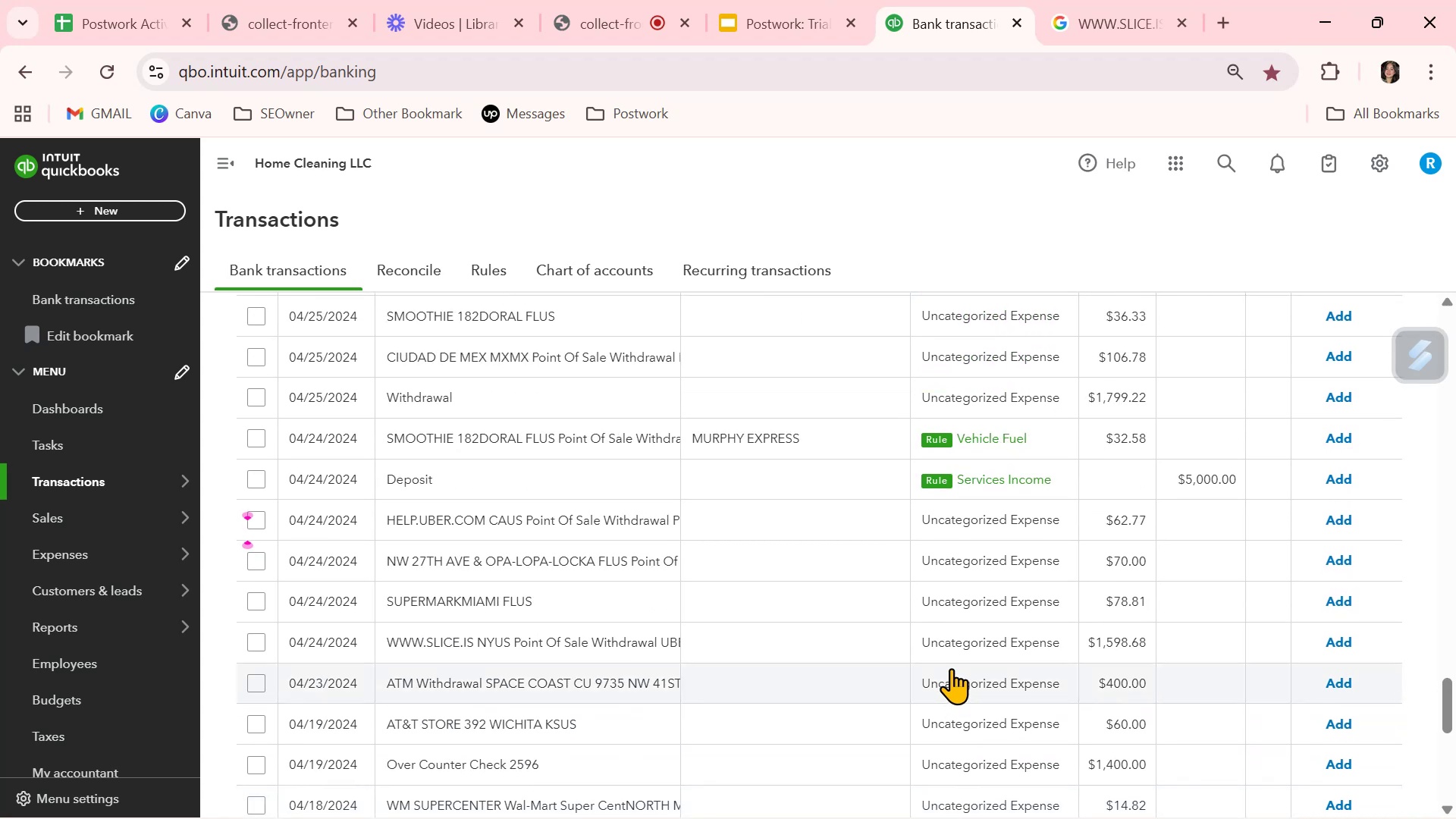 
left_click([616, 568])
 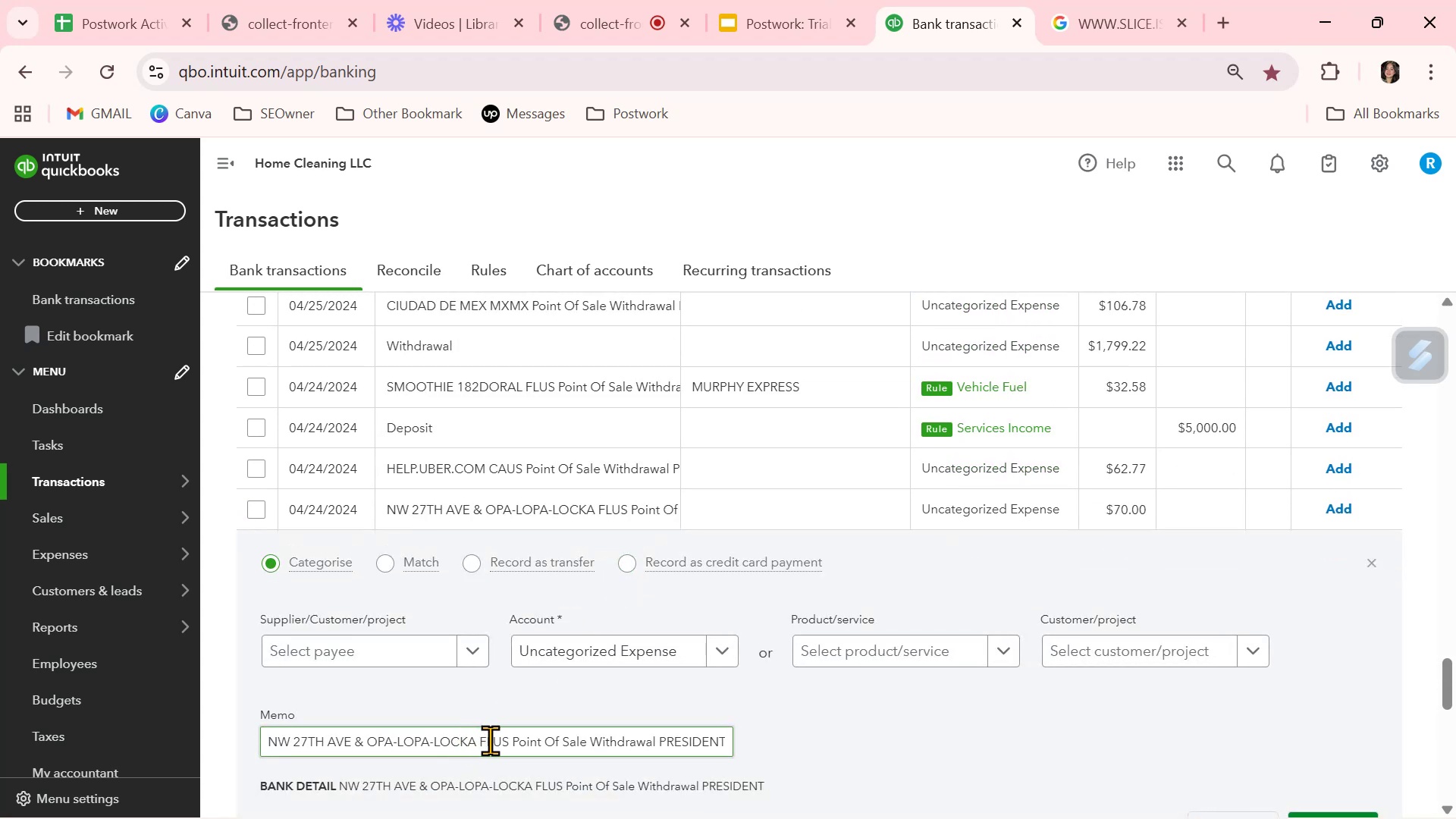 
left_click([600, 743])
 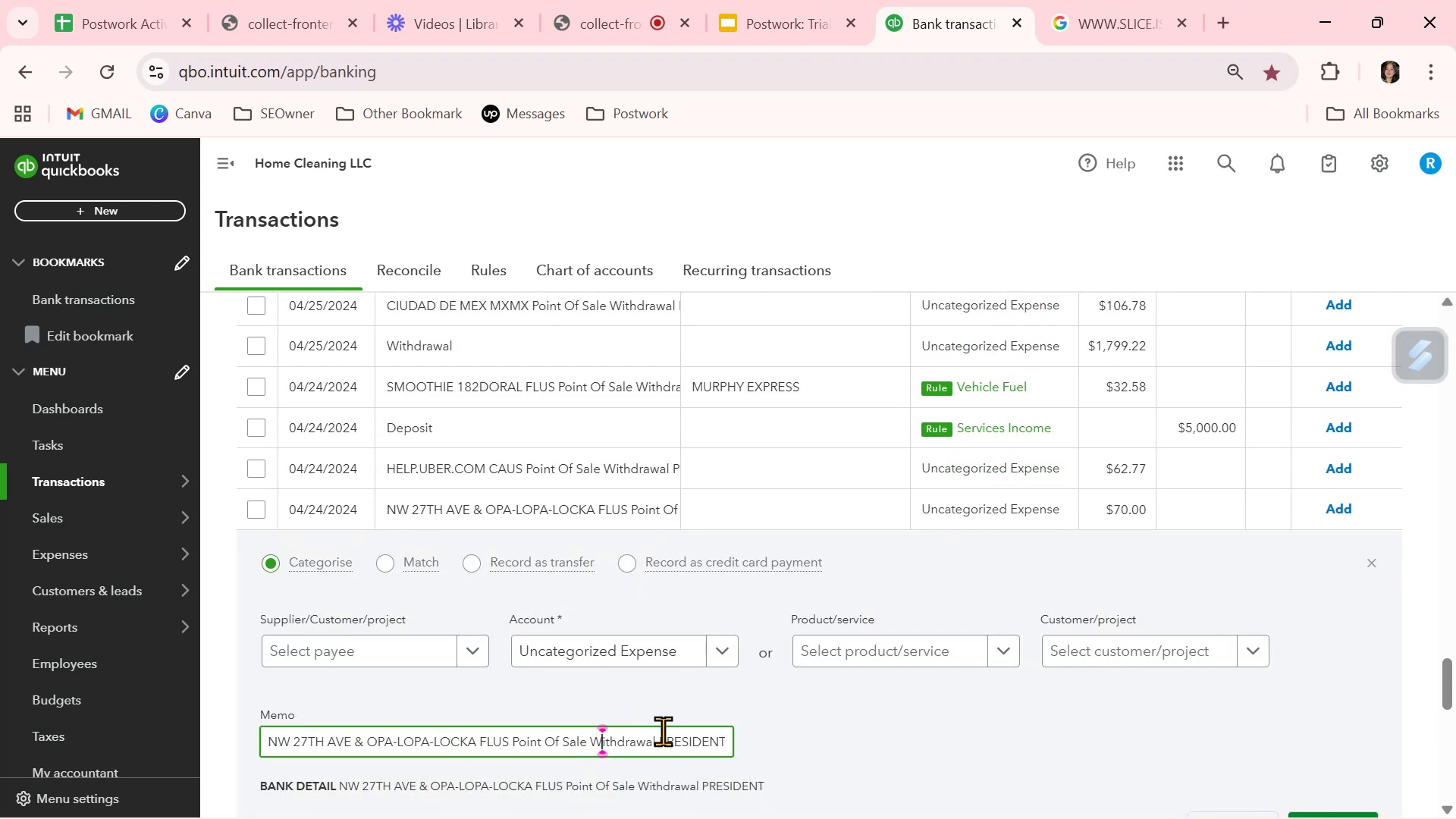 
hold_key(key=ArrowRight, duration=1.5)
 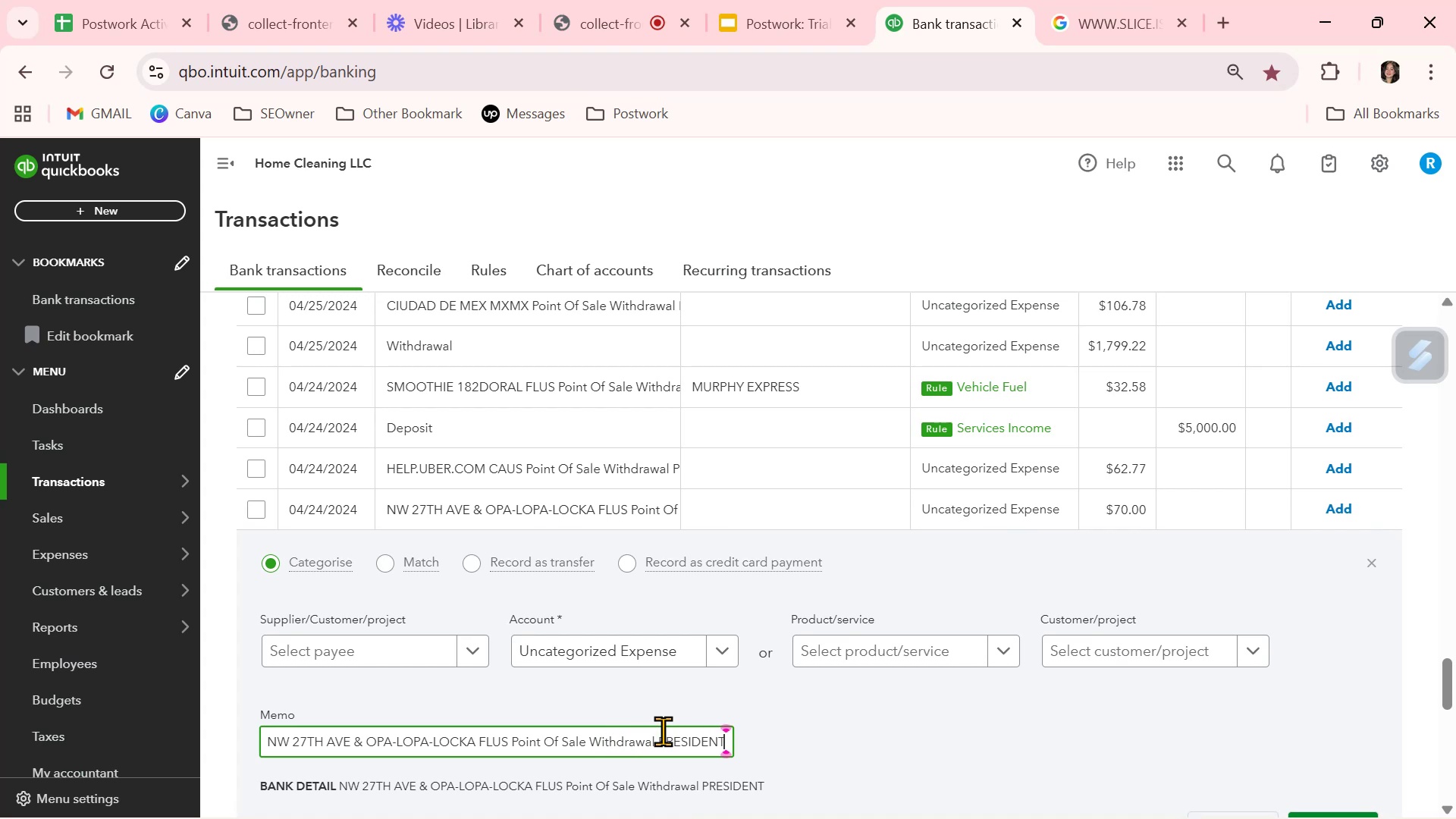 
key(ArrowRight)
 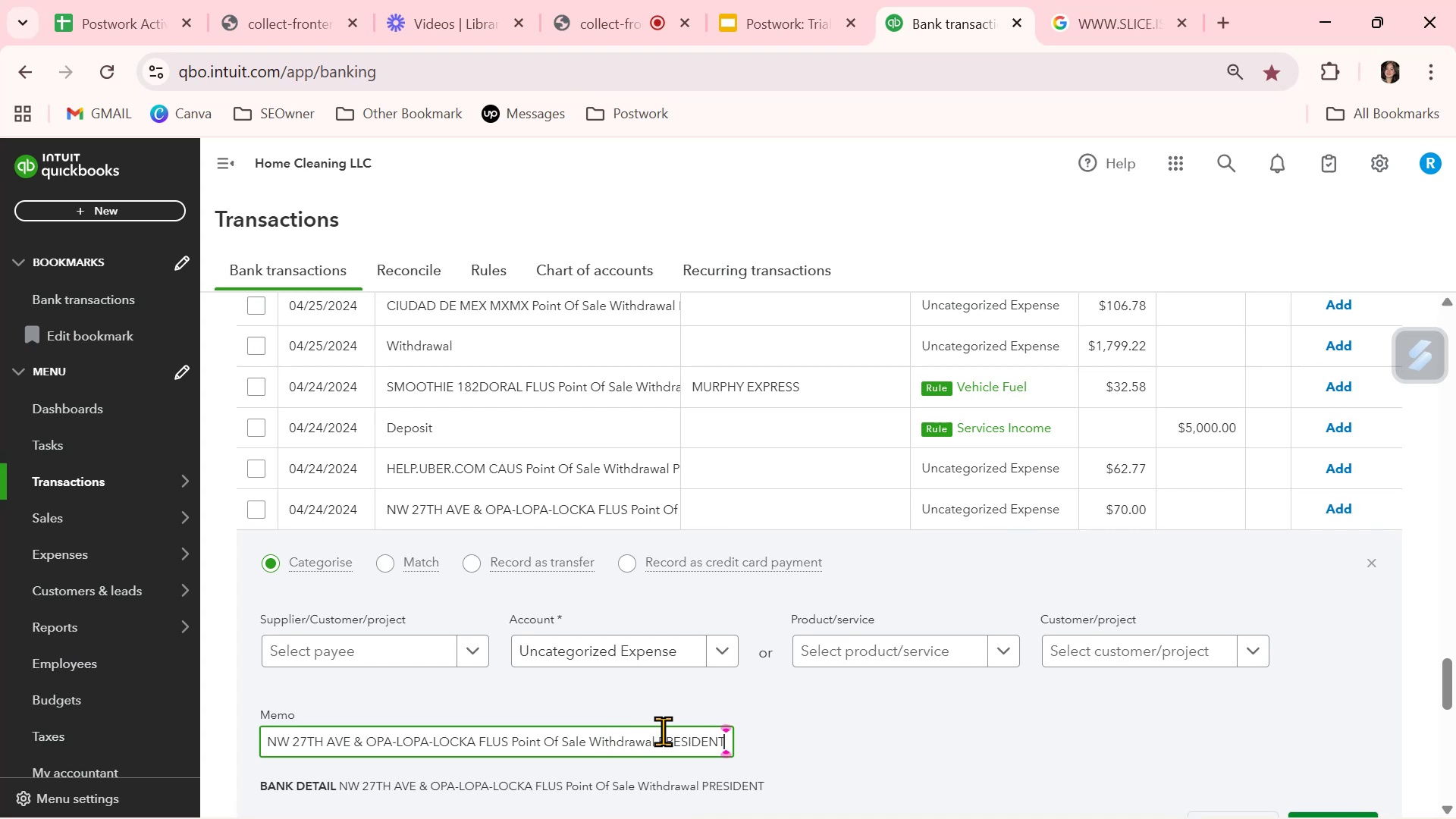 
key(ArrowRight)
 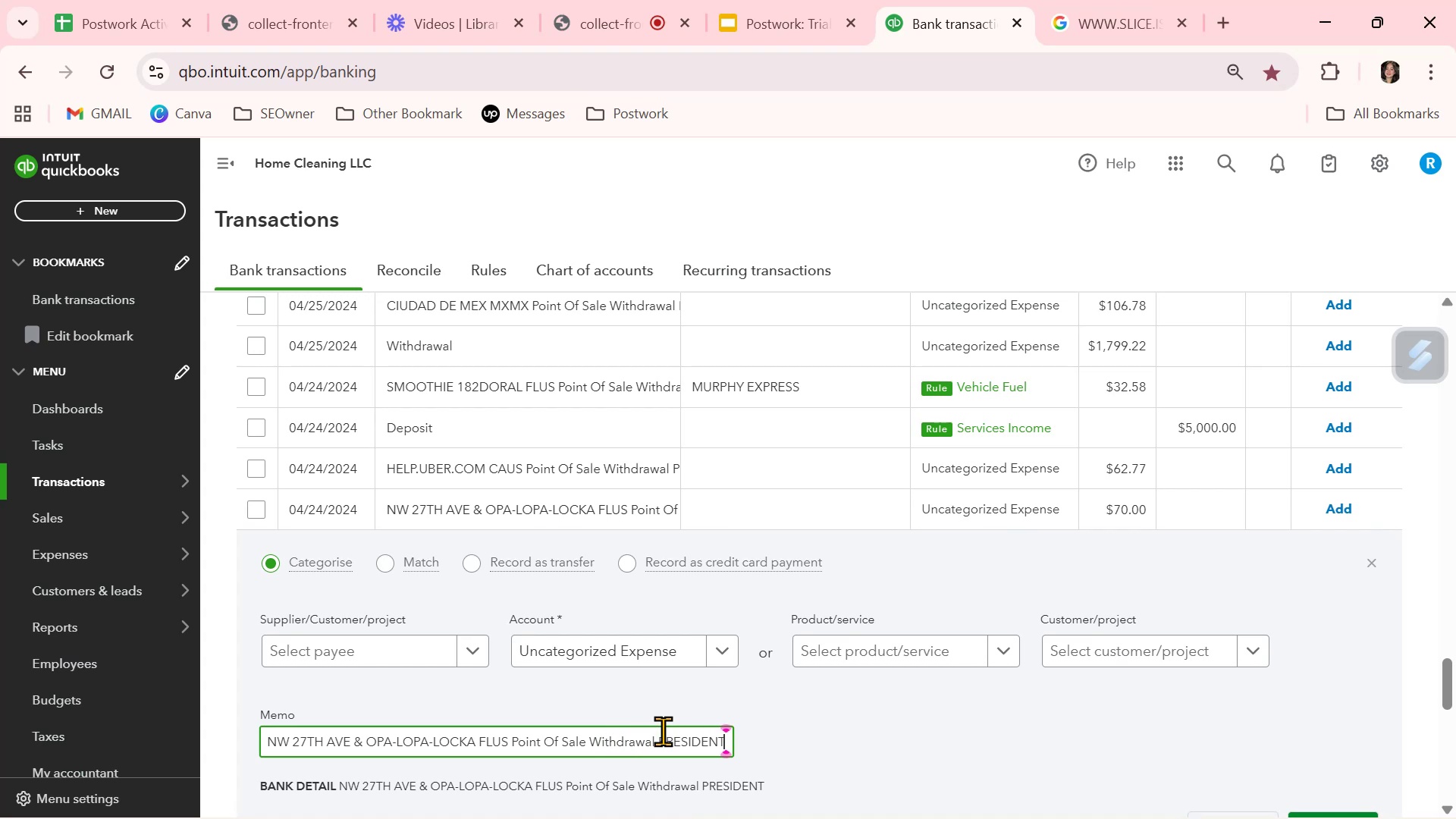 
key(ArrowRight)
 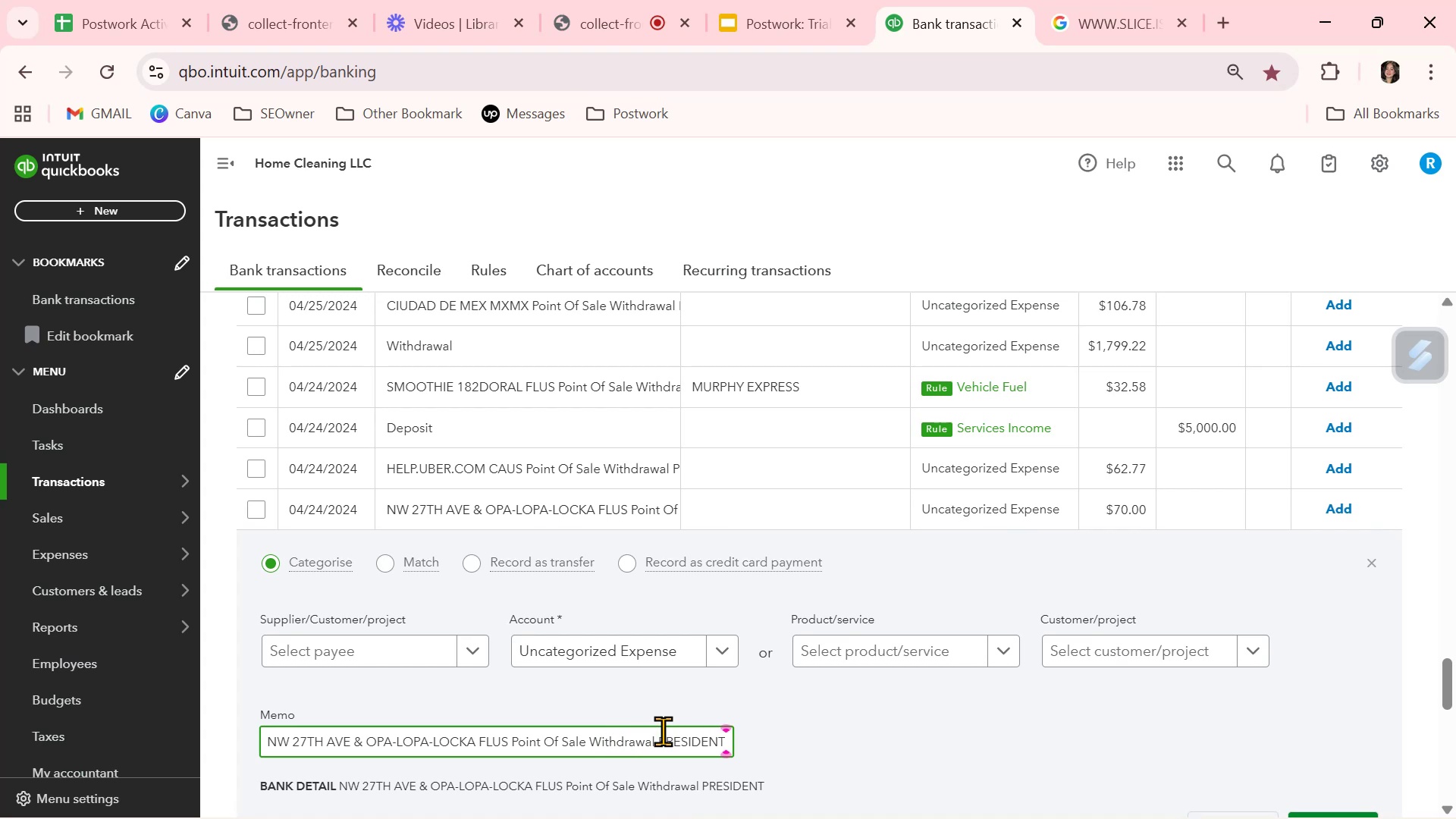 
key(ArrowRight)
 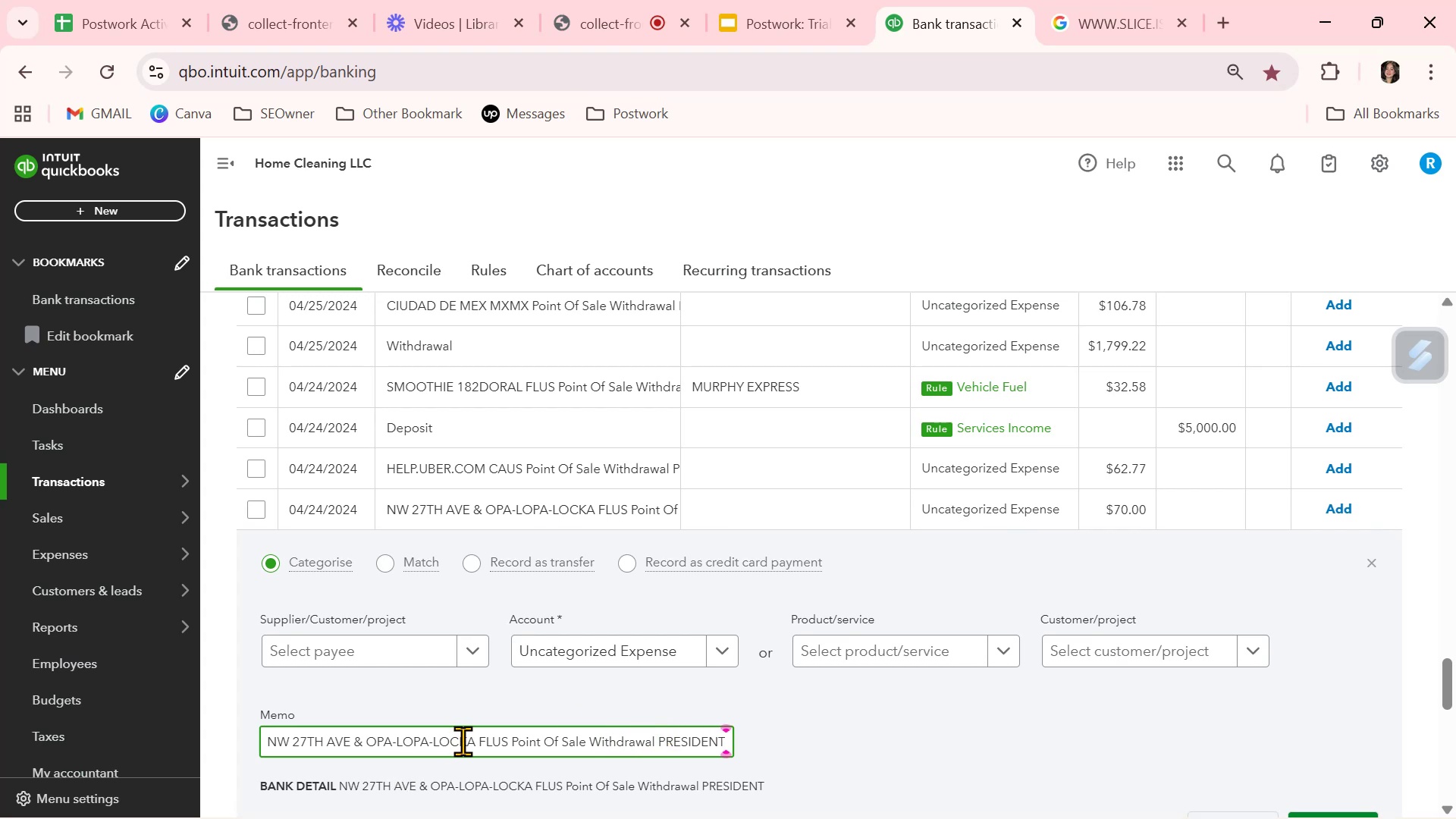 
left_click_drag(start_coordinate=[475, 745], to_coordinate=[367, 743])
 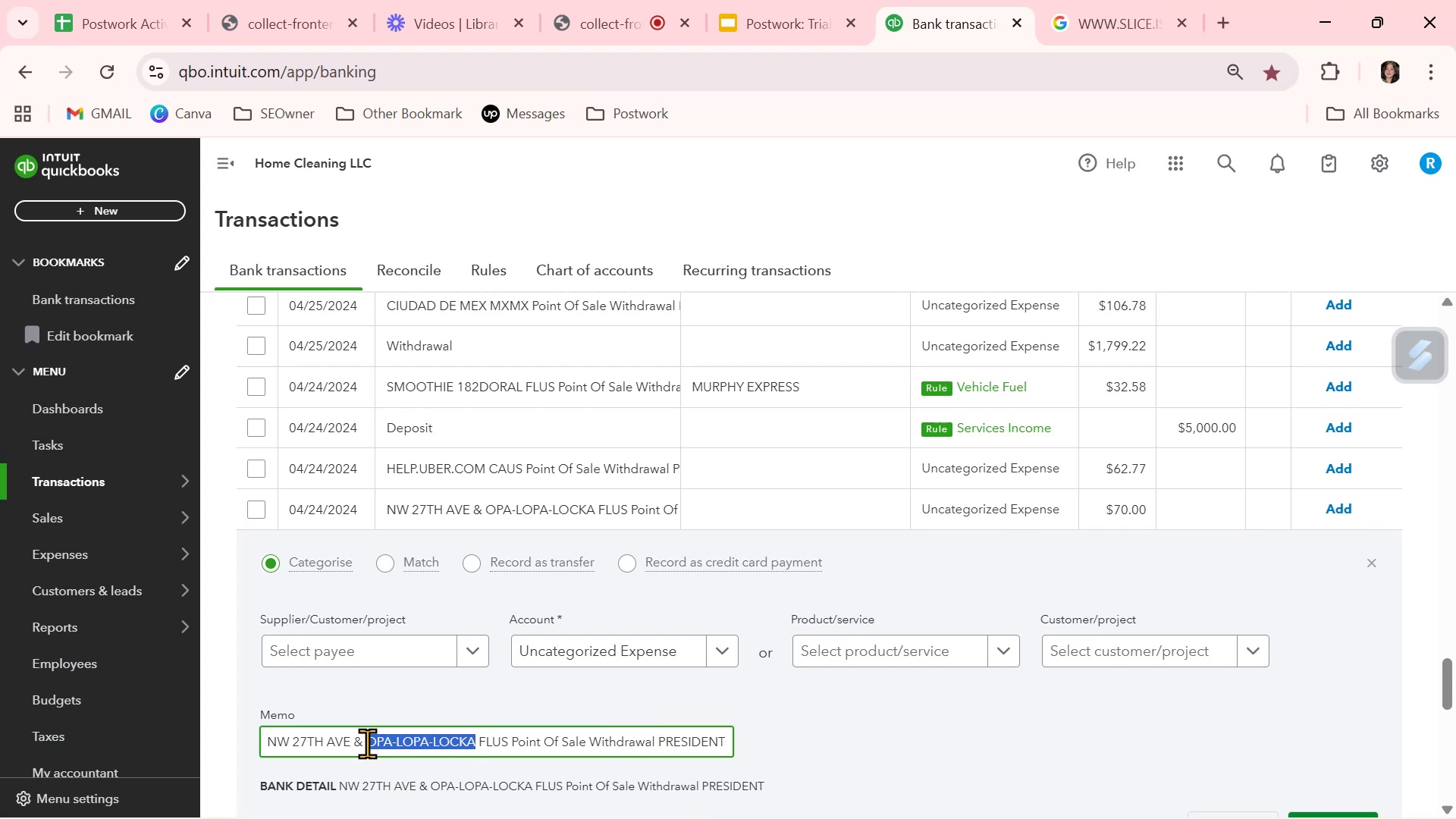 
key(Control+ControlLeft)
 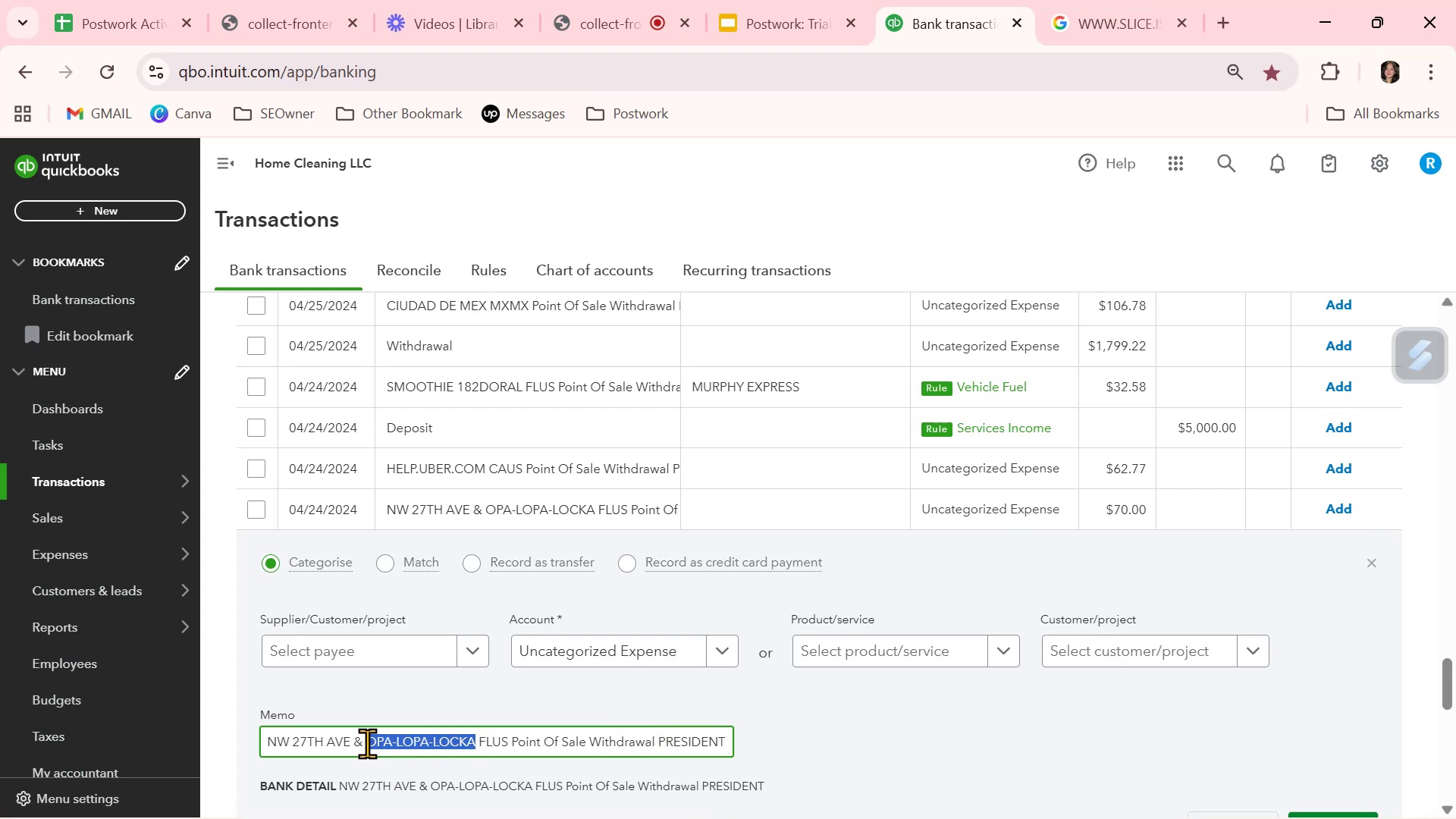 
key(Control+C)
 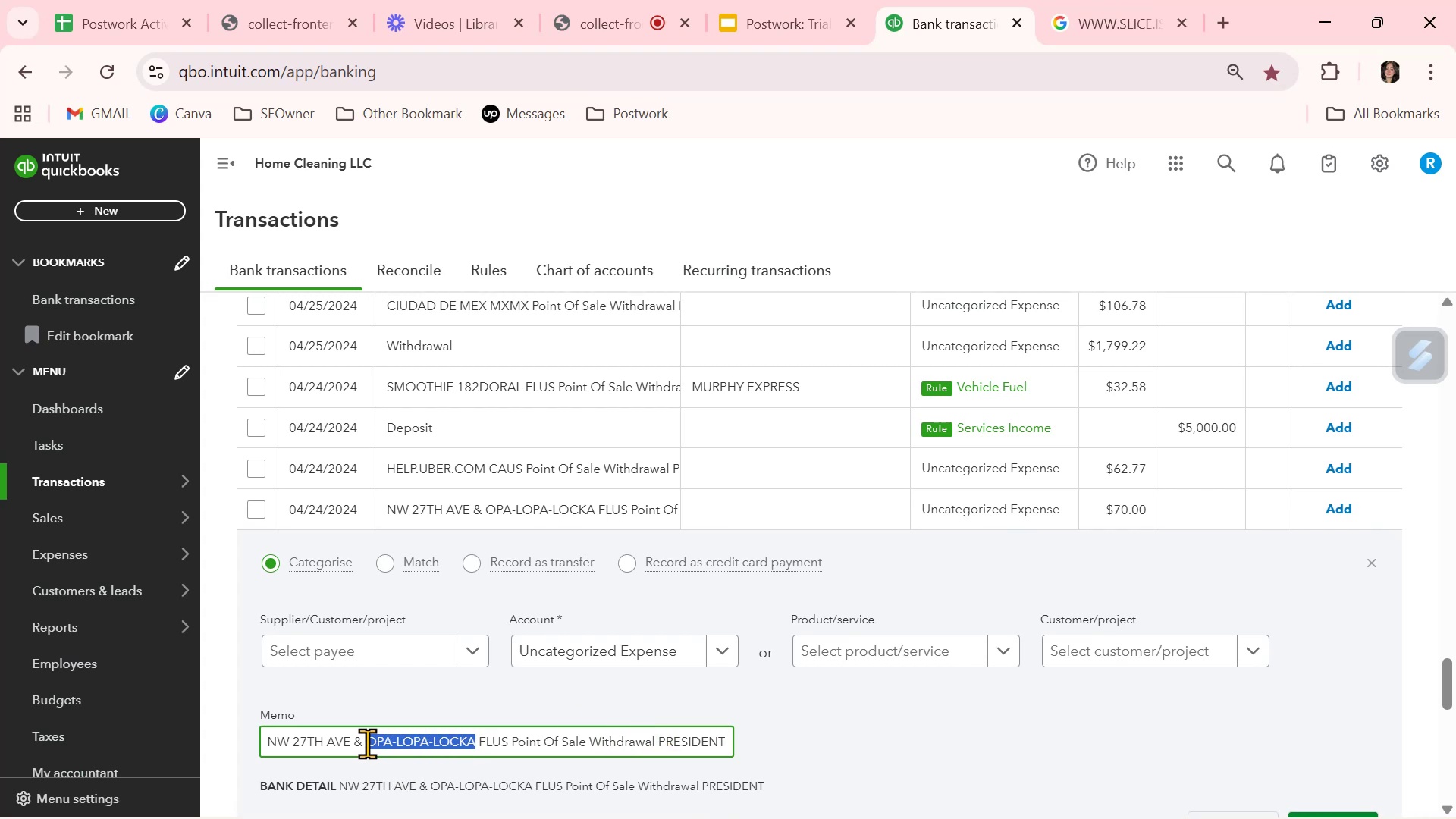 
double_click([367, 743])
 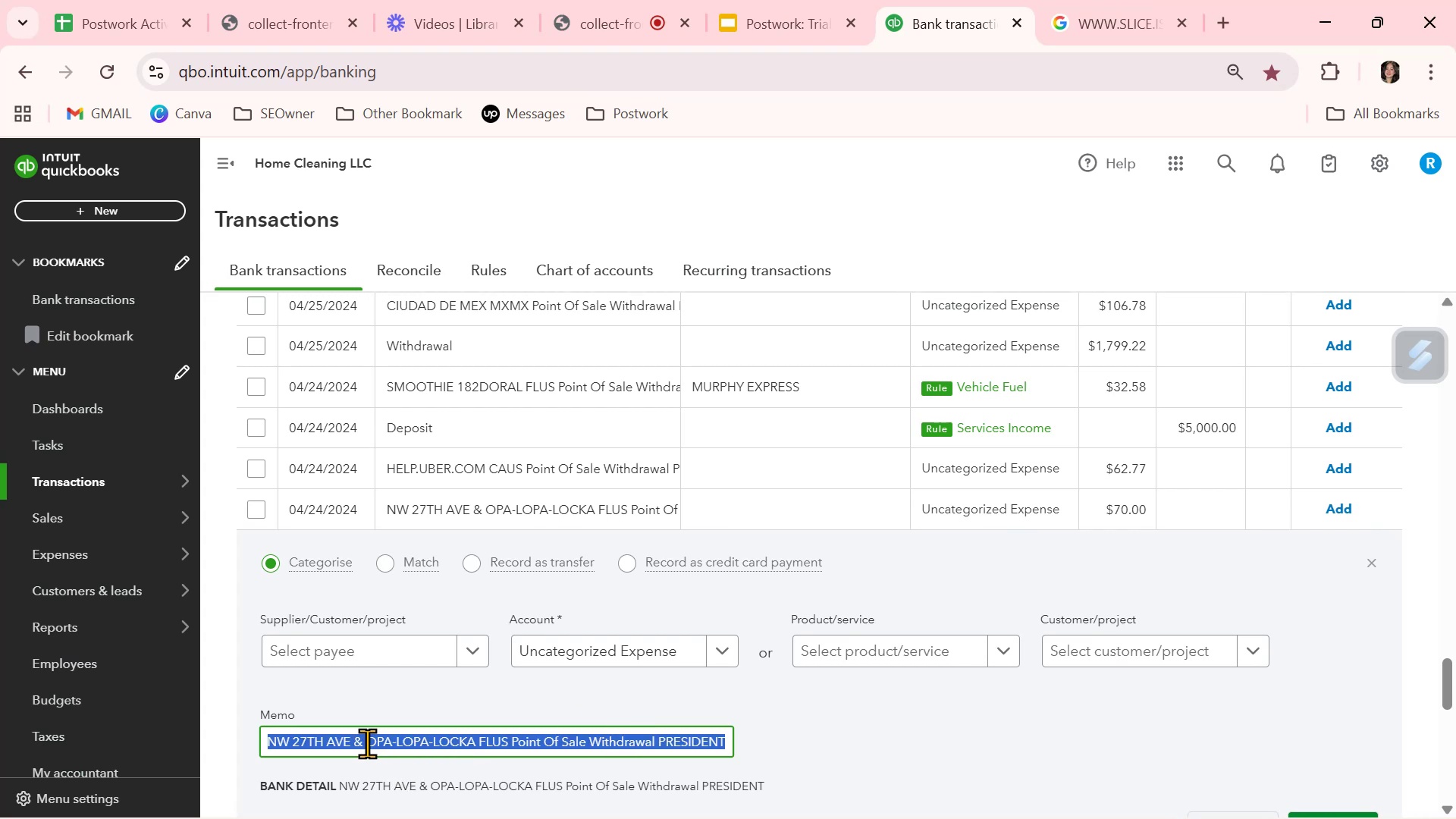 
triple_click([367, 743])
 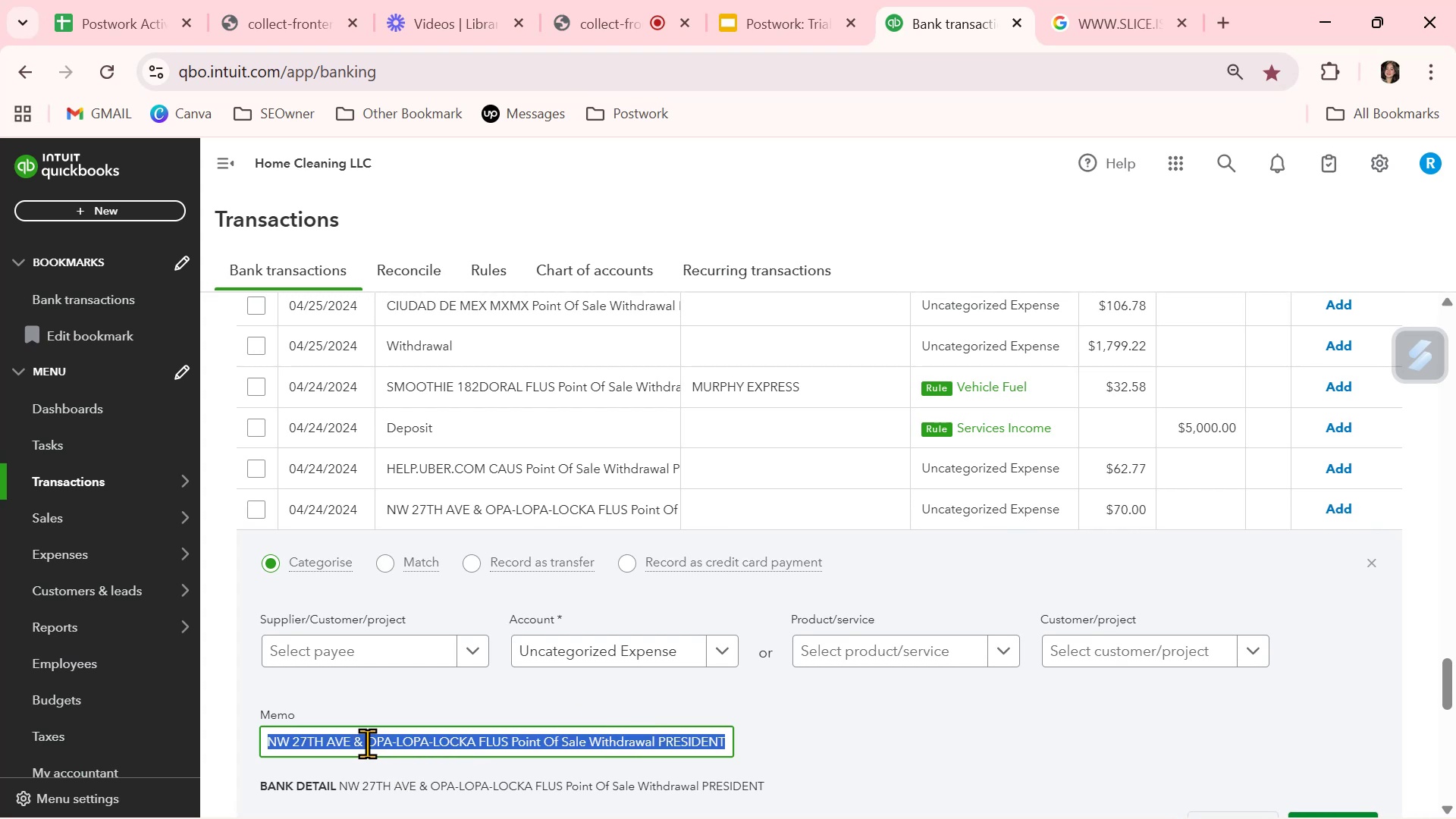 
key(Control+ControlLeft)
 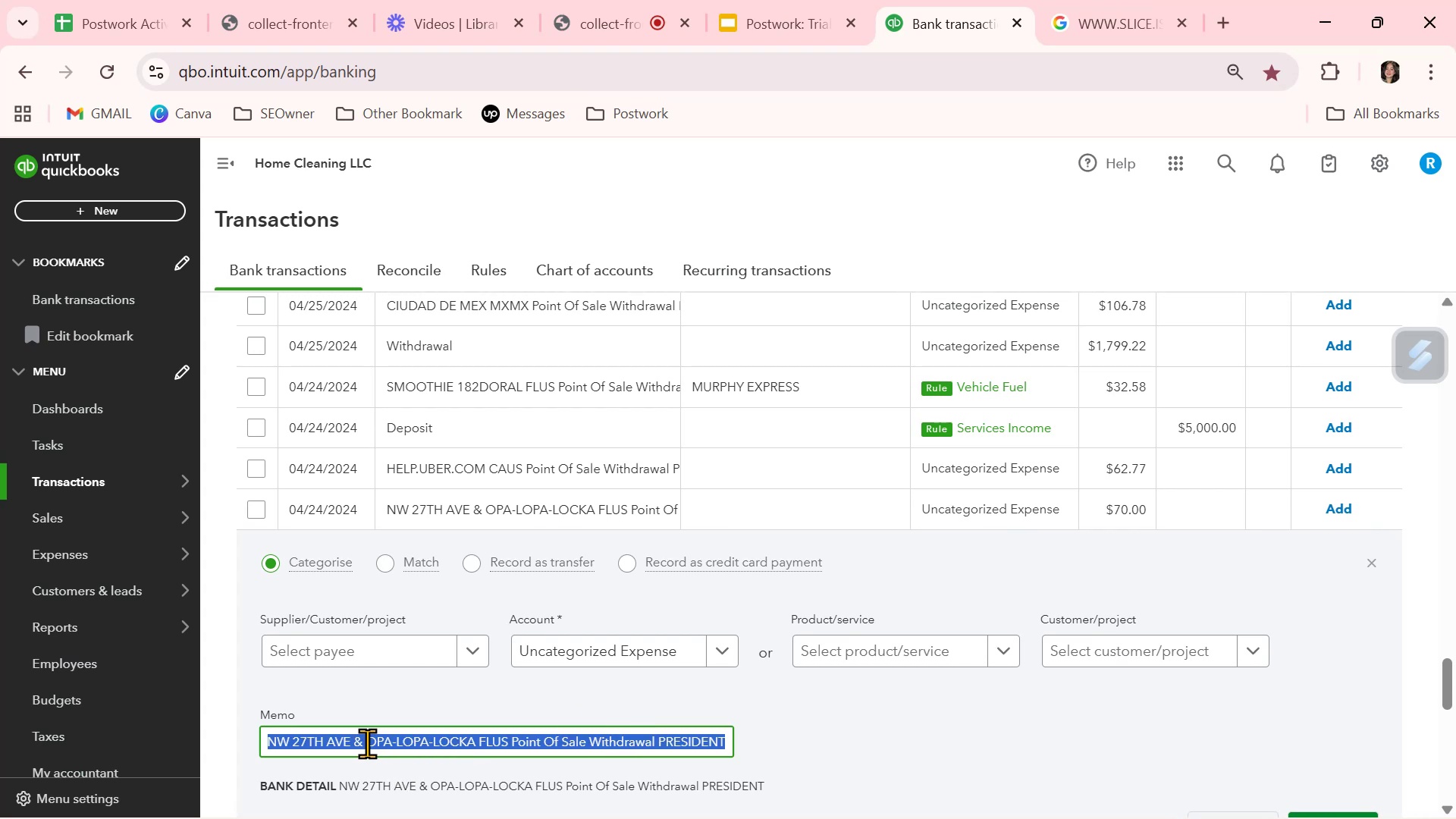 
key(Control+C)
 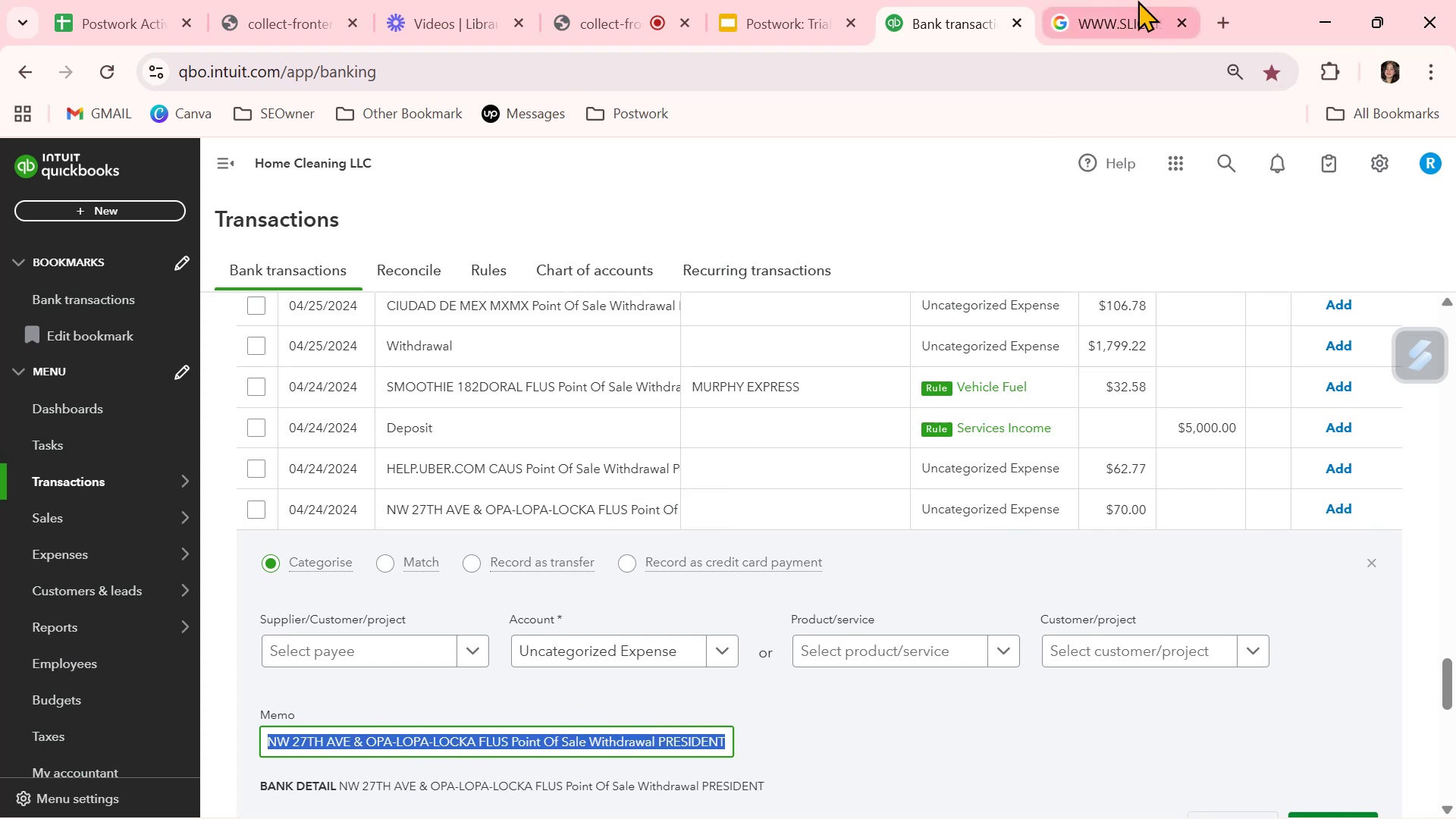 
left_click([1101, 22])
 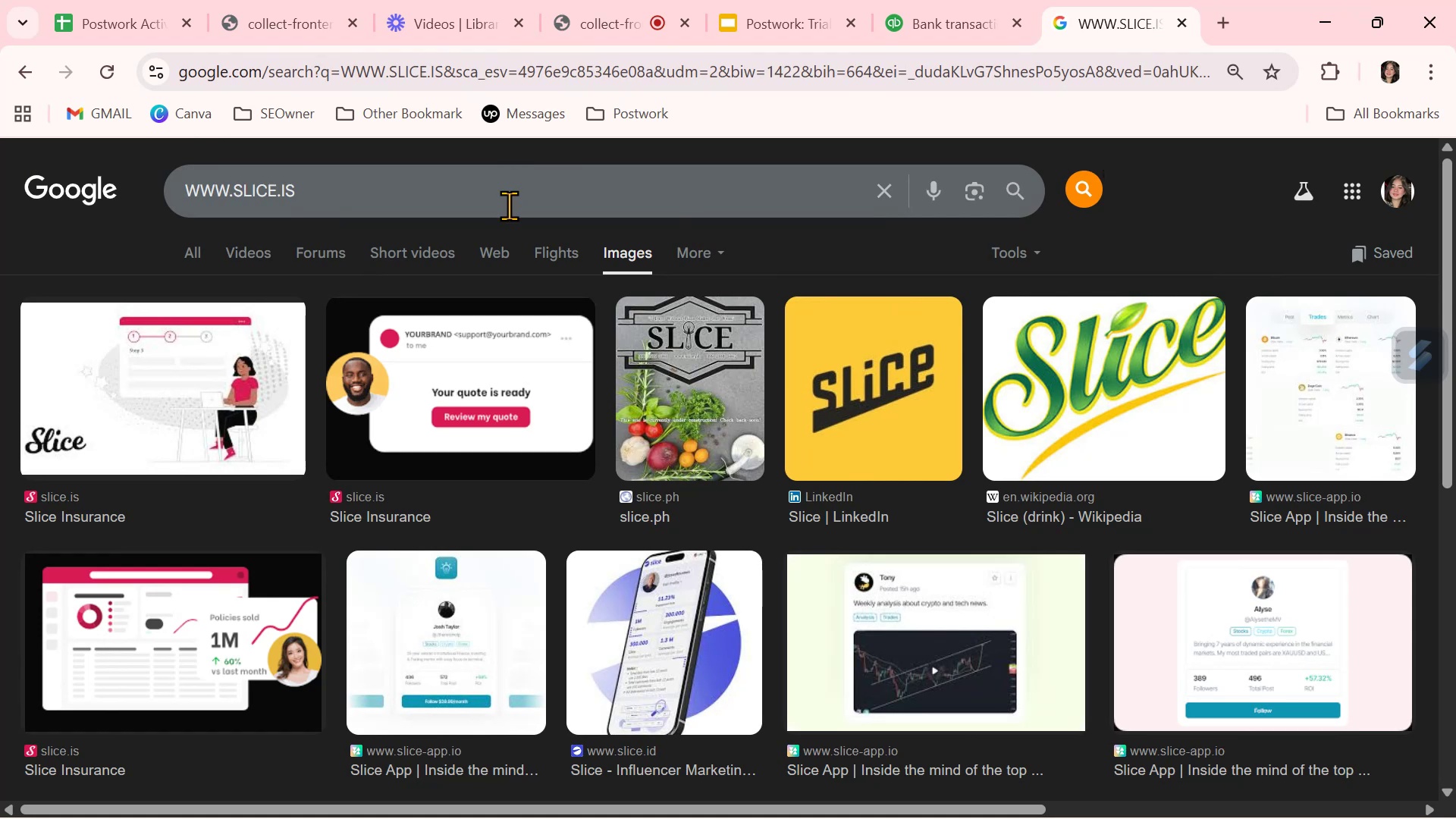 
double_click([509, 207])
 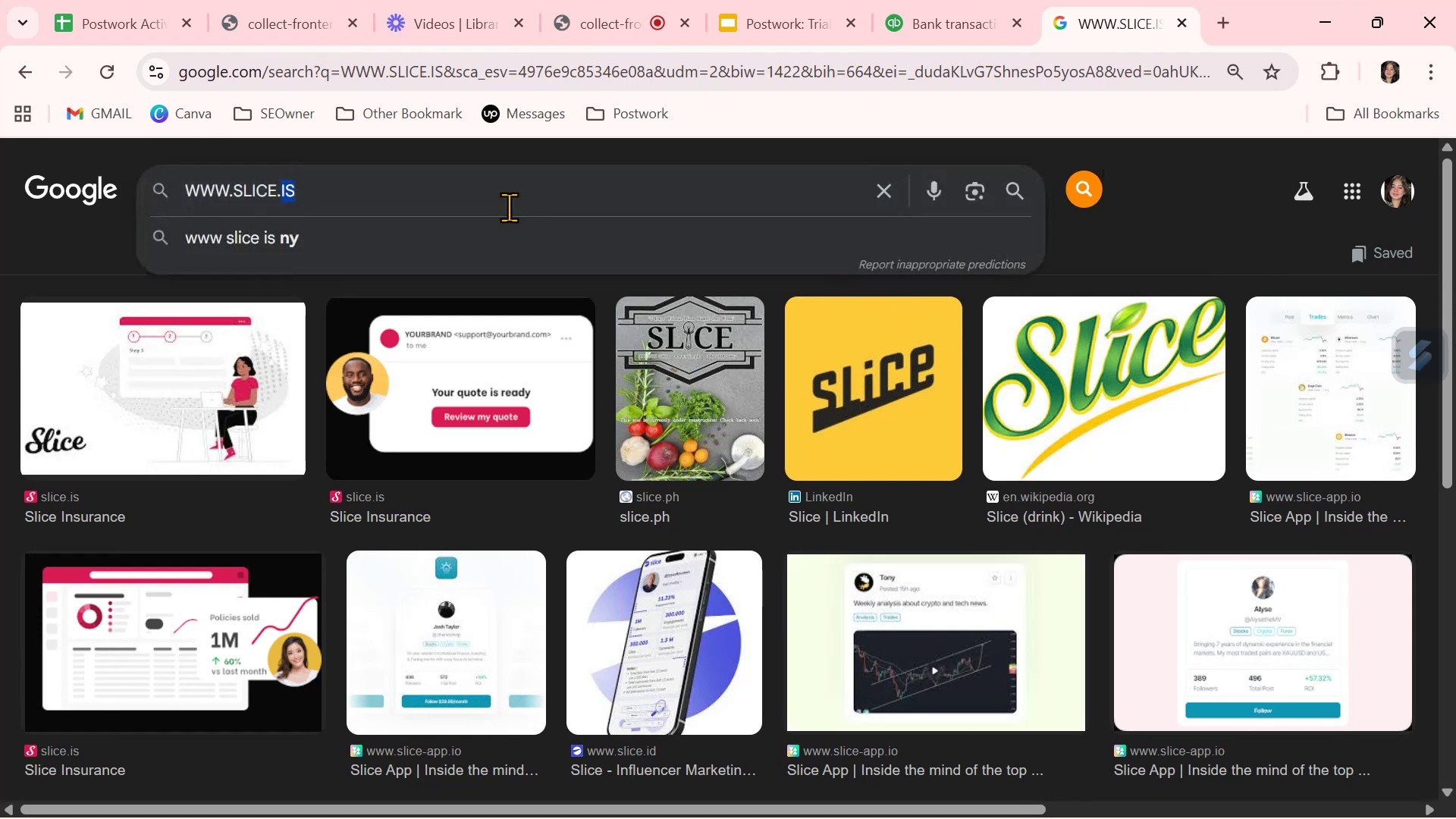 
triple_click([509, 207])
 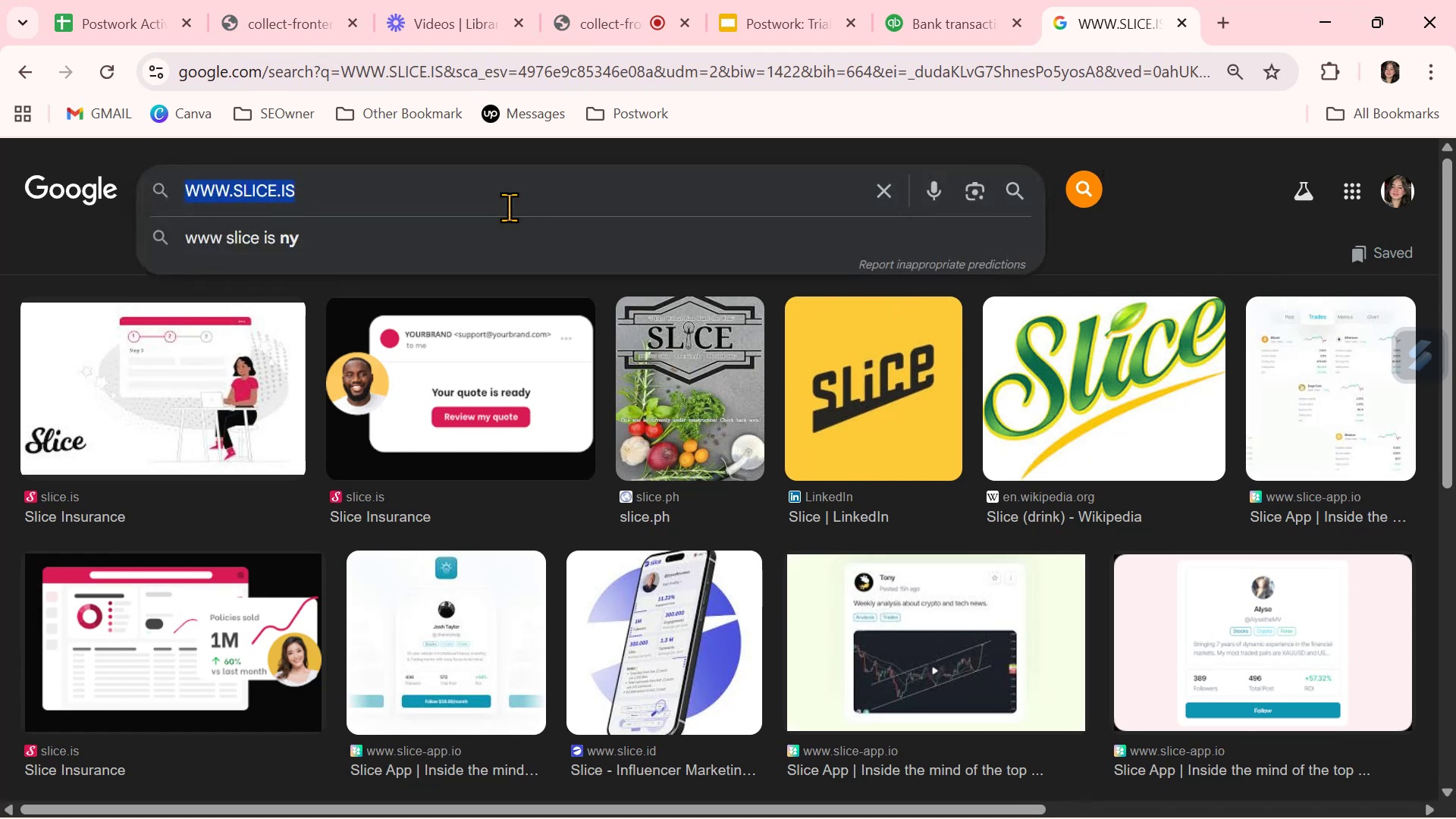 
key(Control+ControlLeft)
 